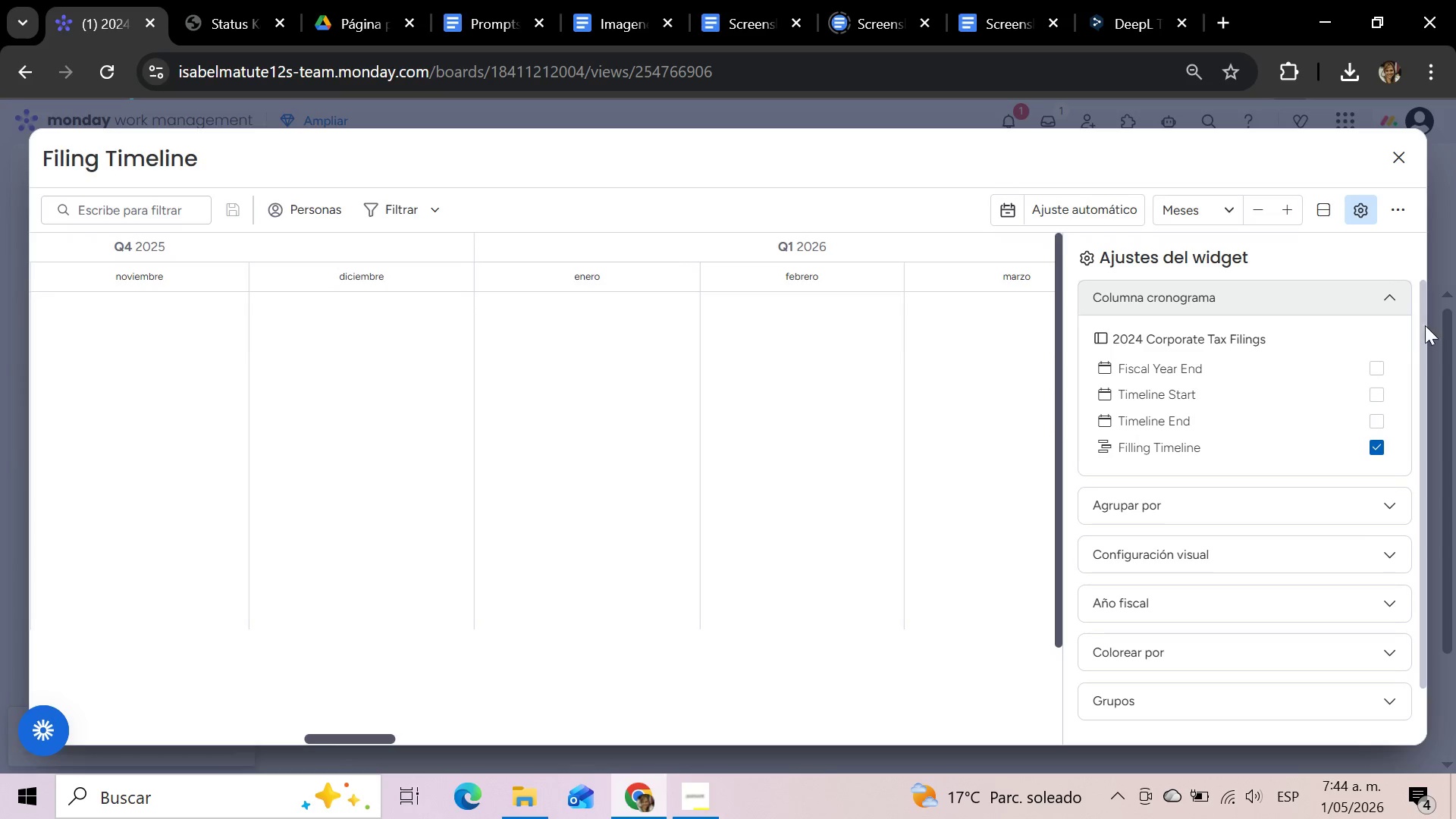 
left_click([1389, 300])
 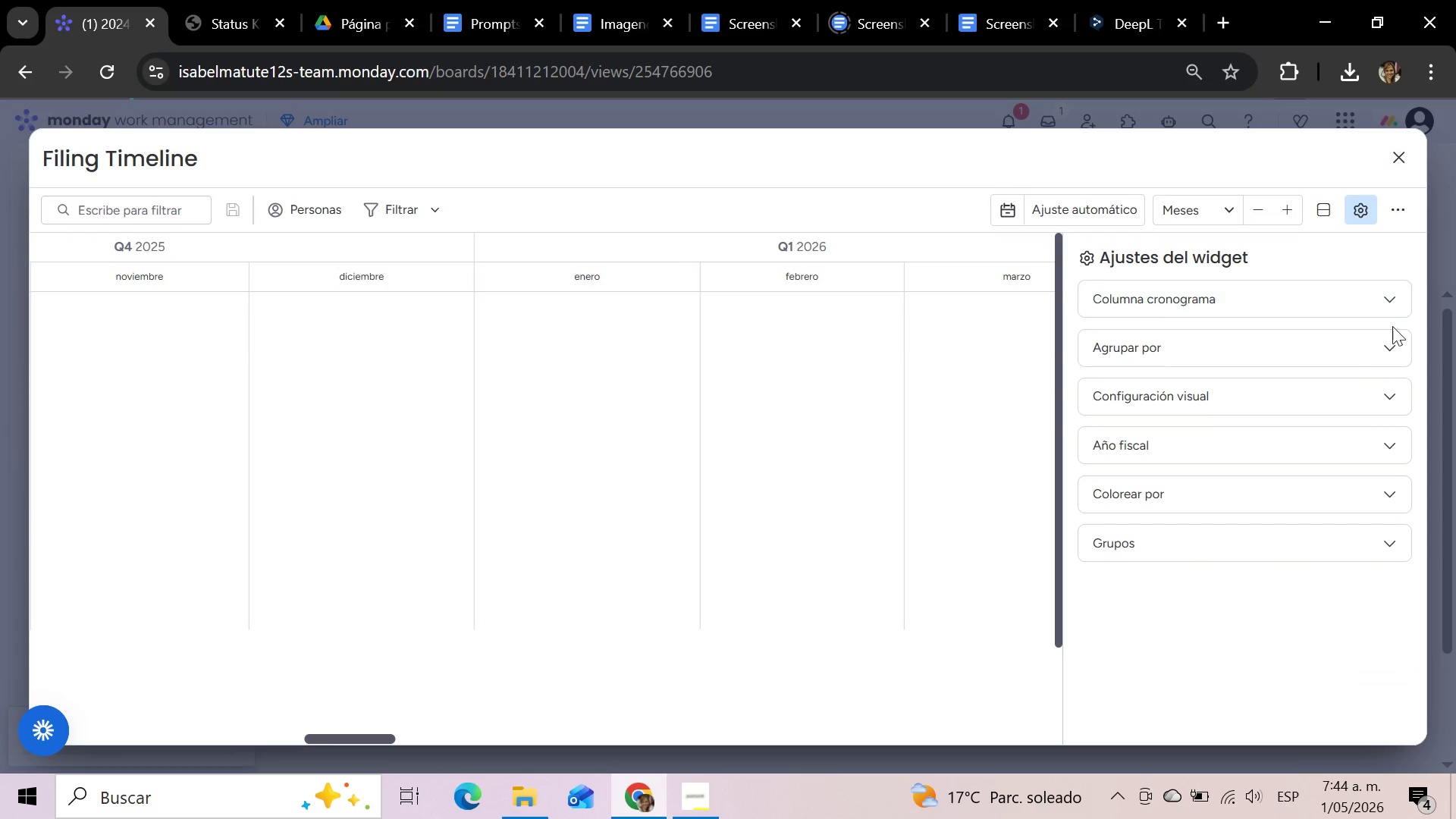 
left_click([1384, 343])
 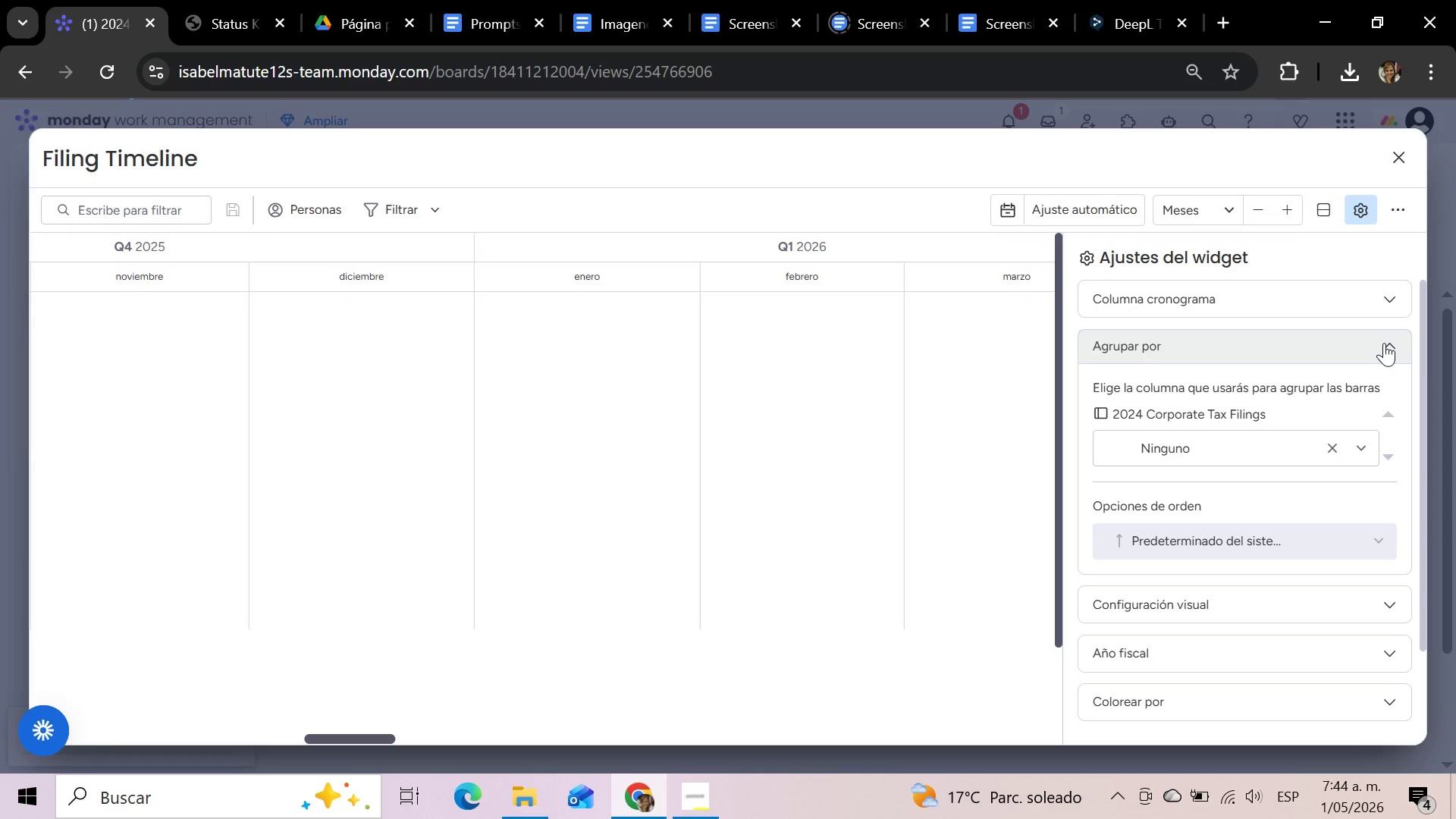 
left_click([1384, 343])
 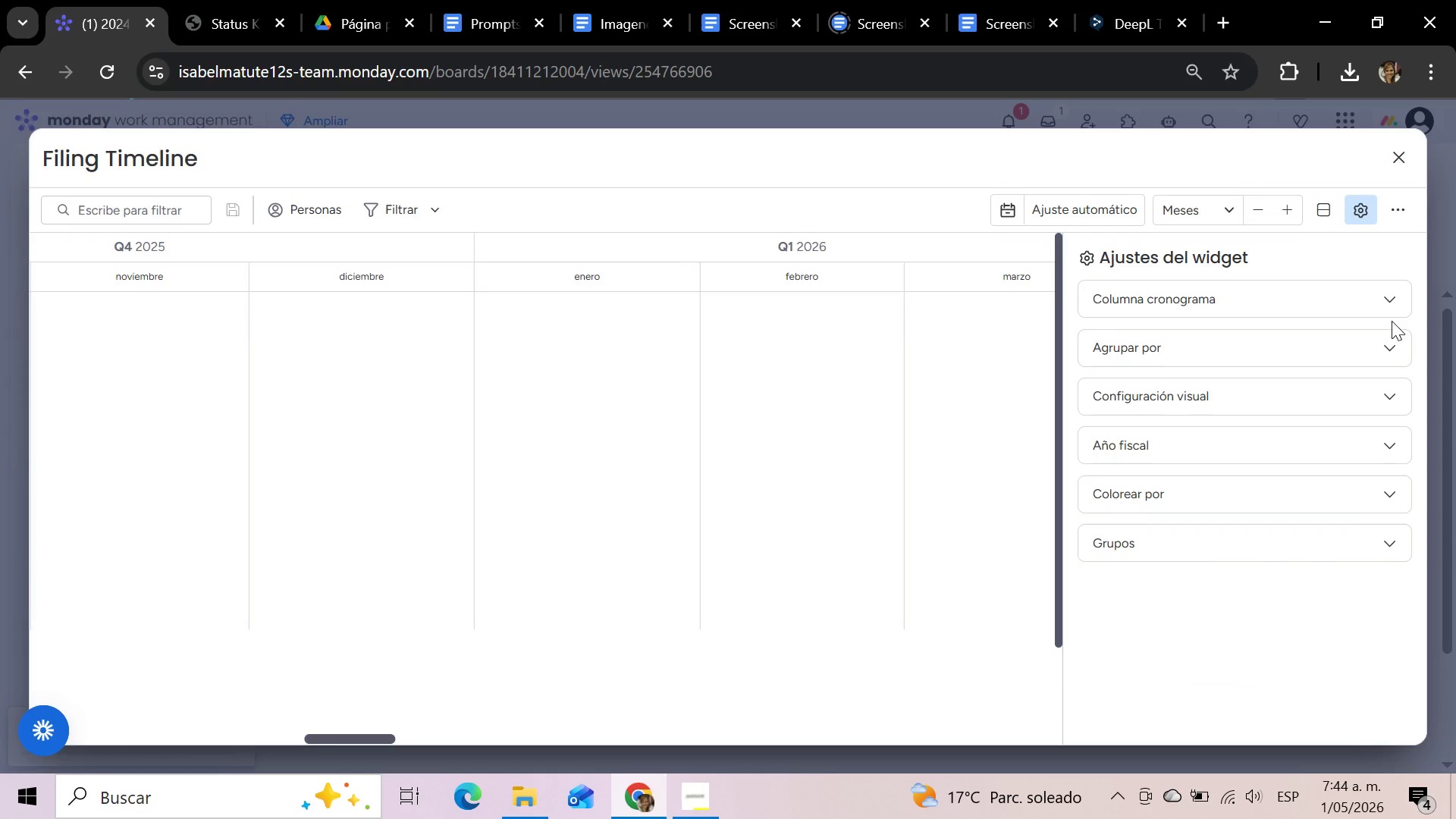 
left_click([1392, 296])
 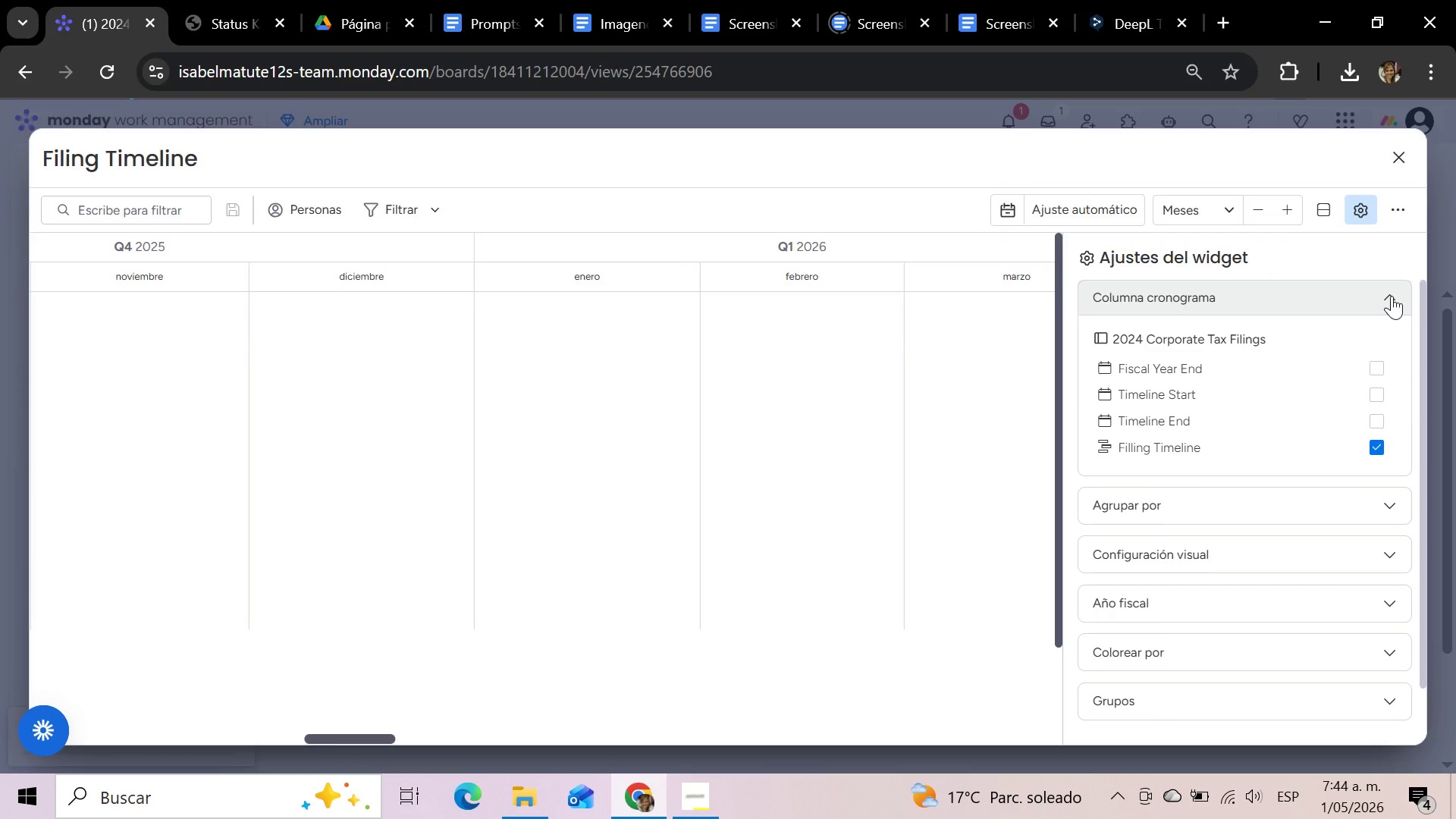 
left_click([1392, 296])
 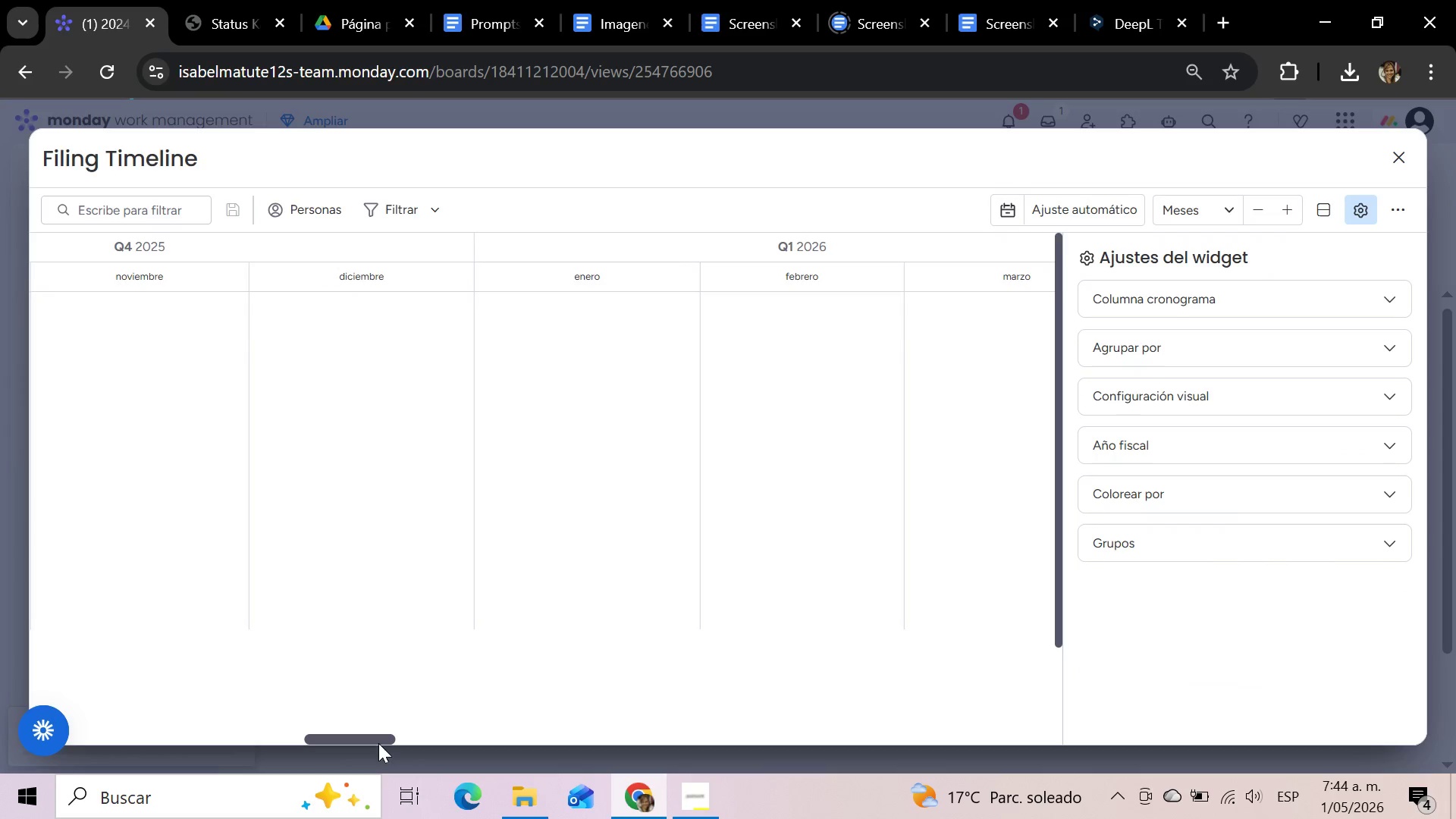 
left_click_drag(start_coordinate=[353, 739], to_coordinate=[539, 729])
 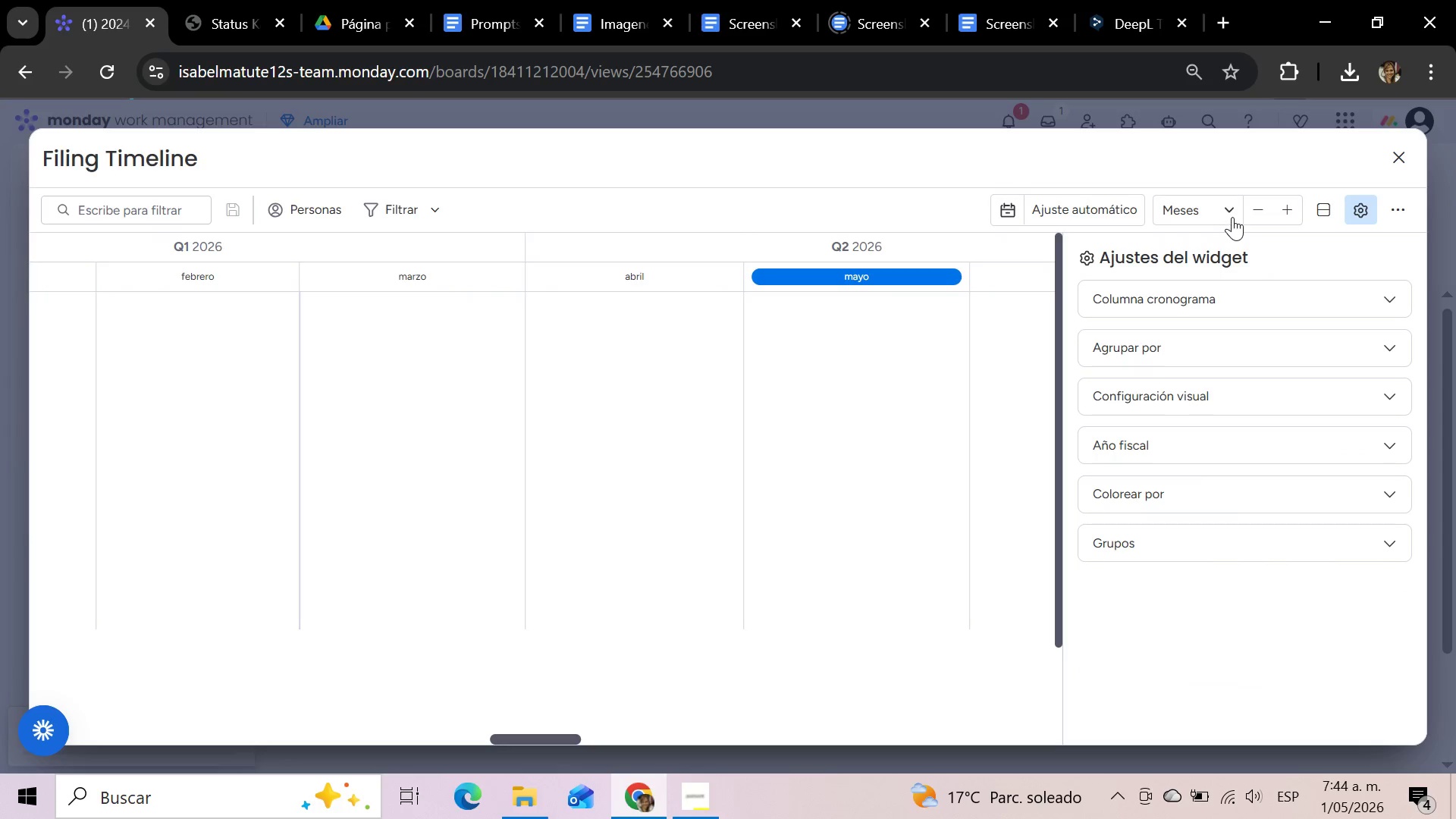 
left_click([1222, 209])
 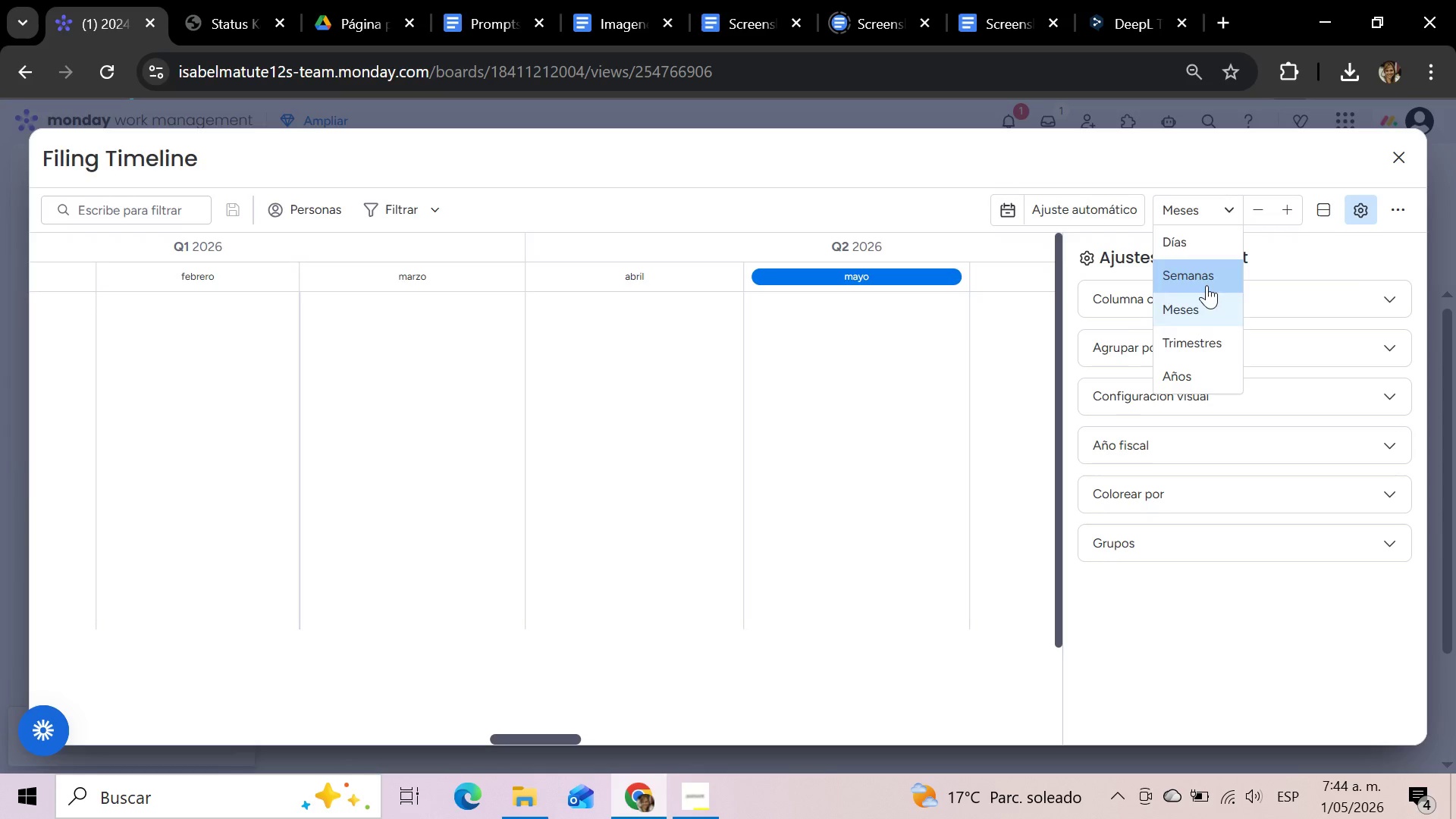 
left_click([1178, 379])
 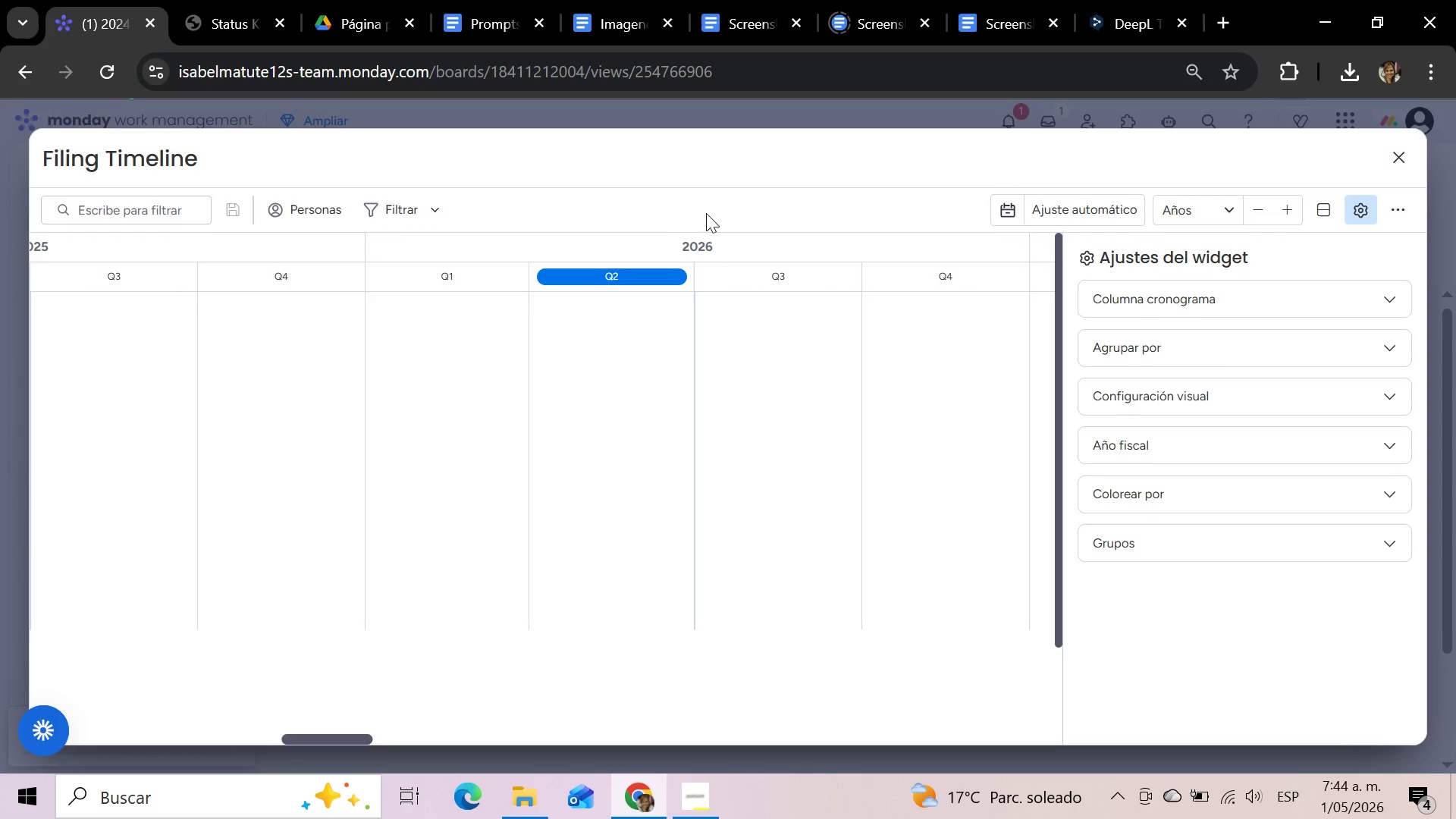 
left_click([733, 253])
 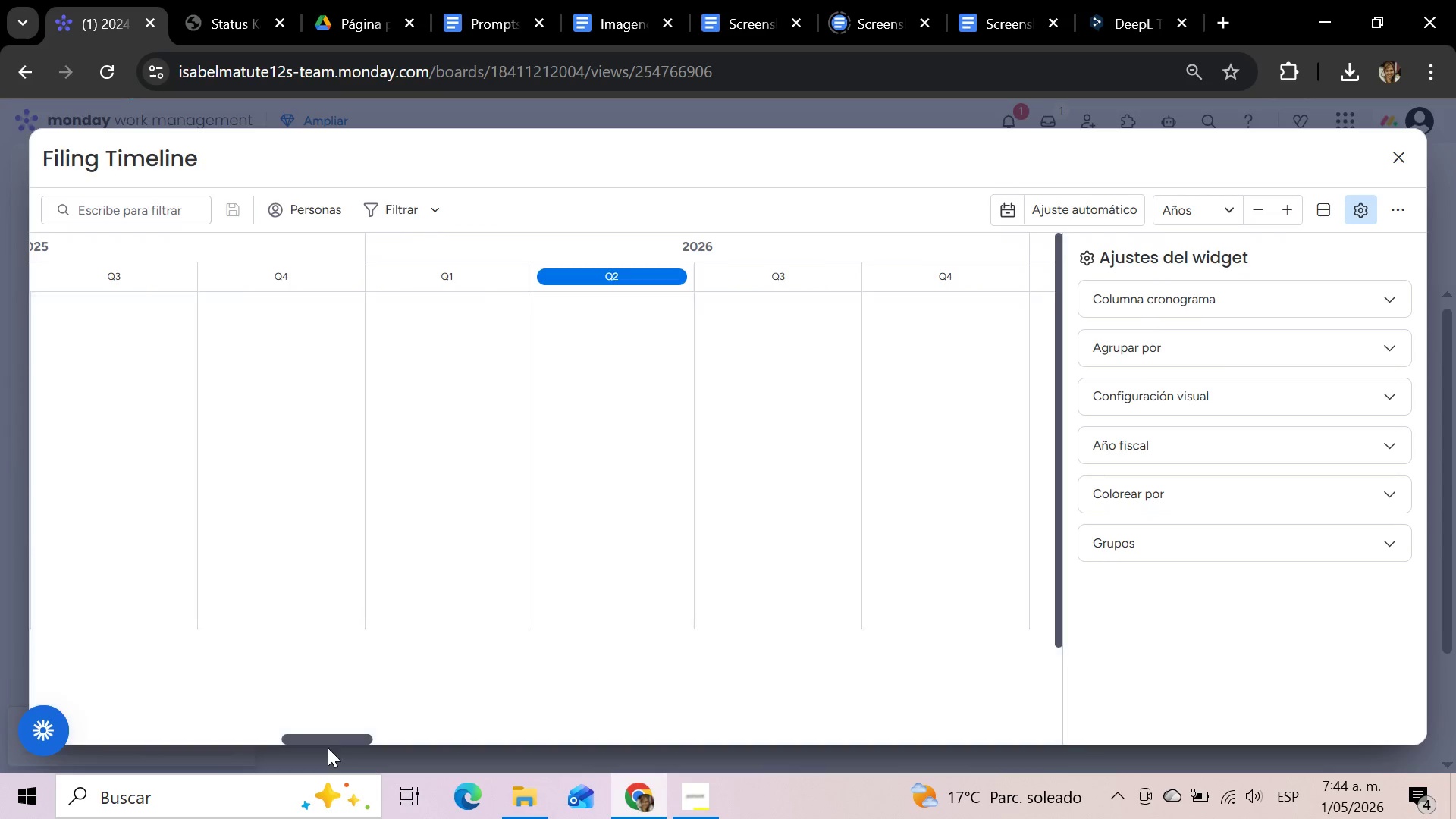 
left_click_drag(start_coordinate=[329, 738], to_coordinate=[152, 741])
 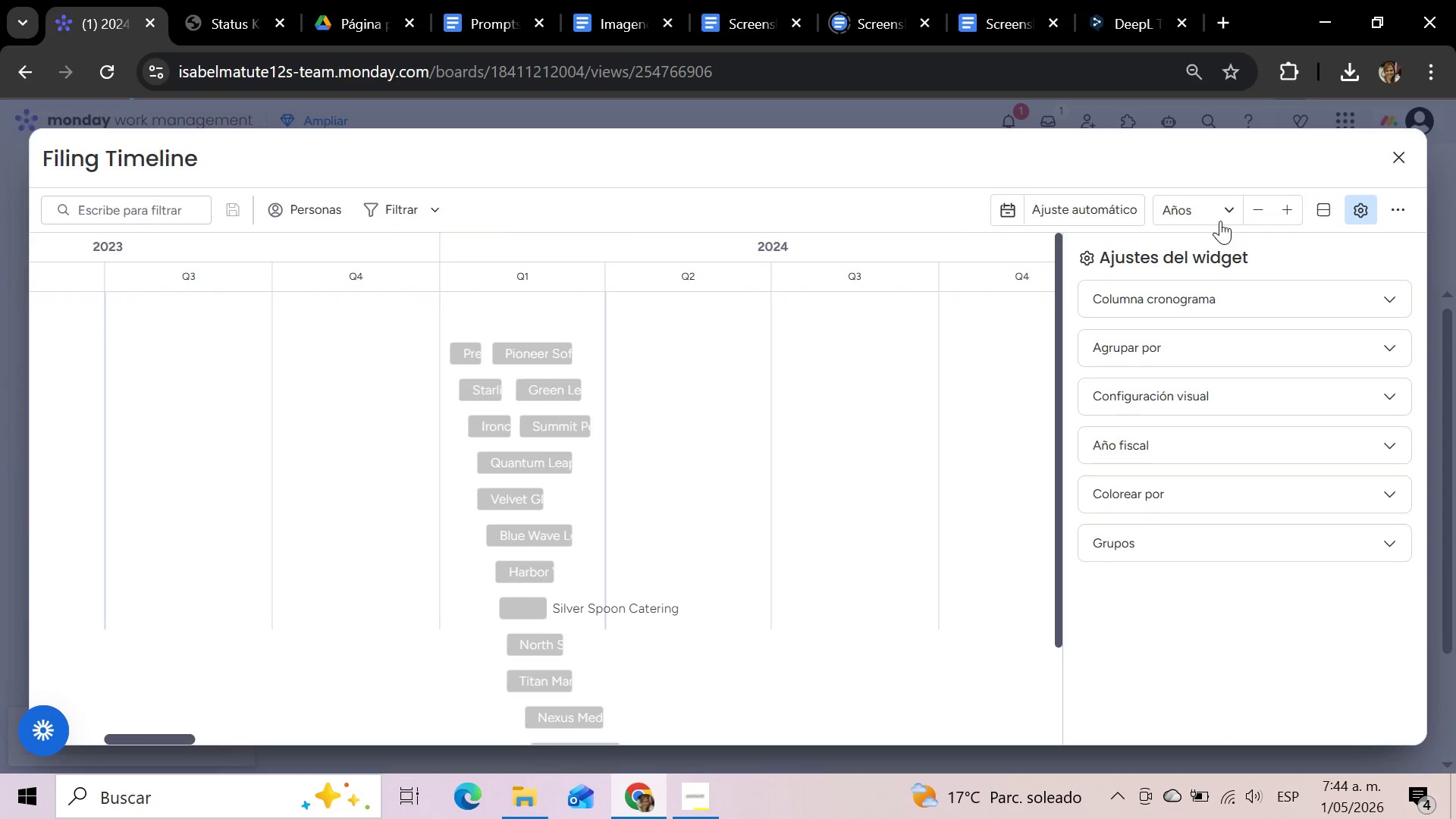 
left_click([1224, 209])
 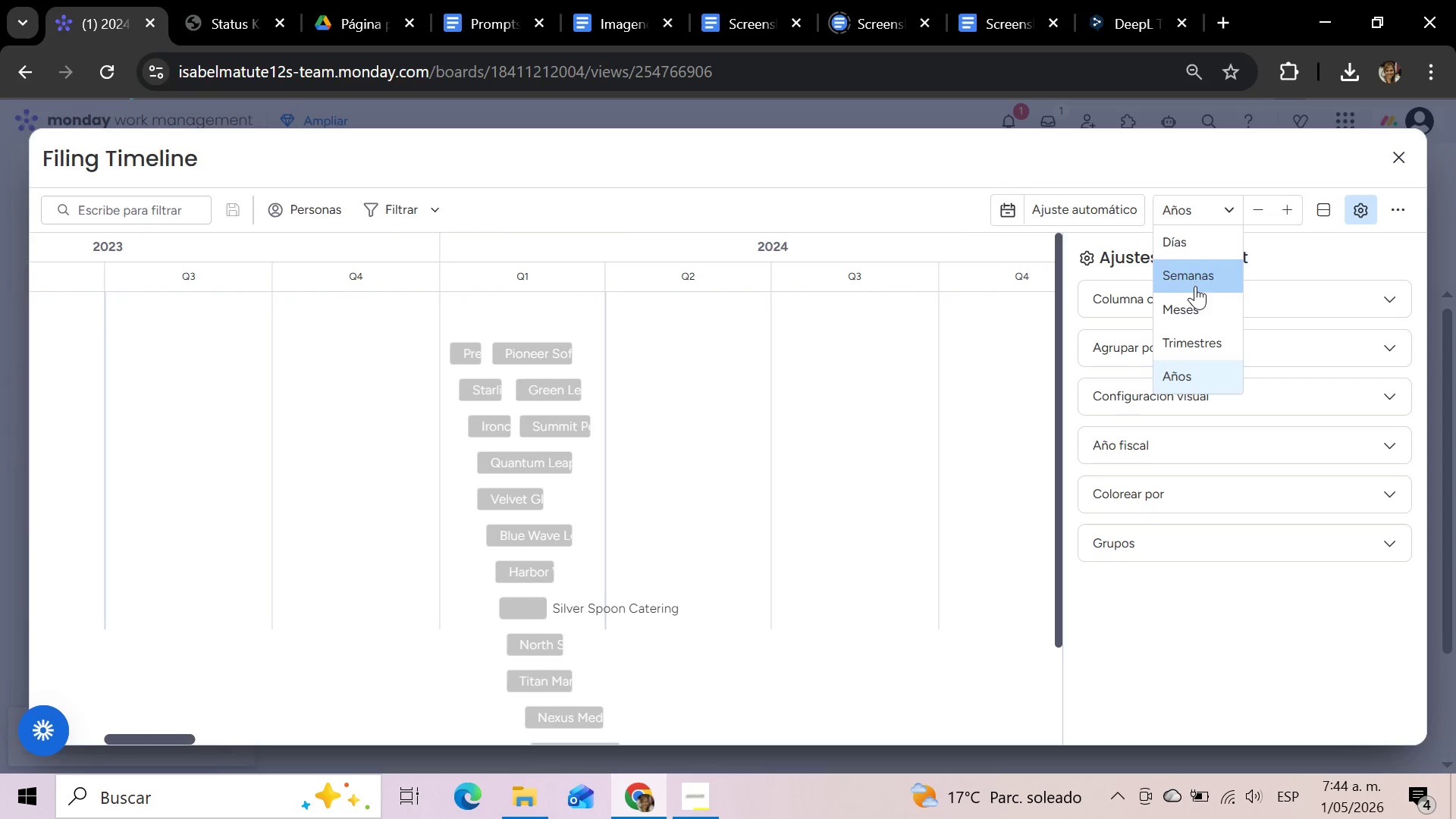 
left_click([1191, 301])
 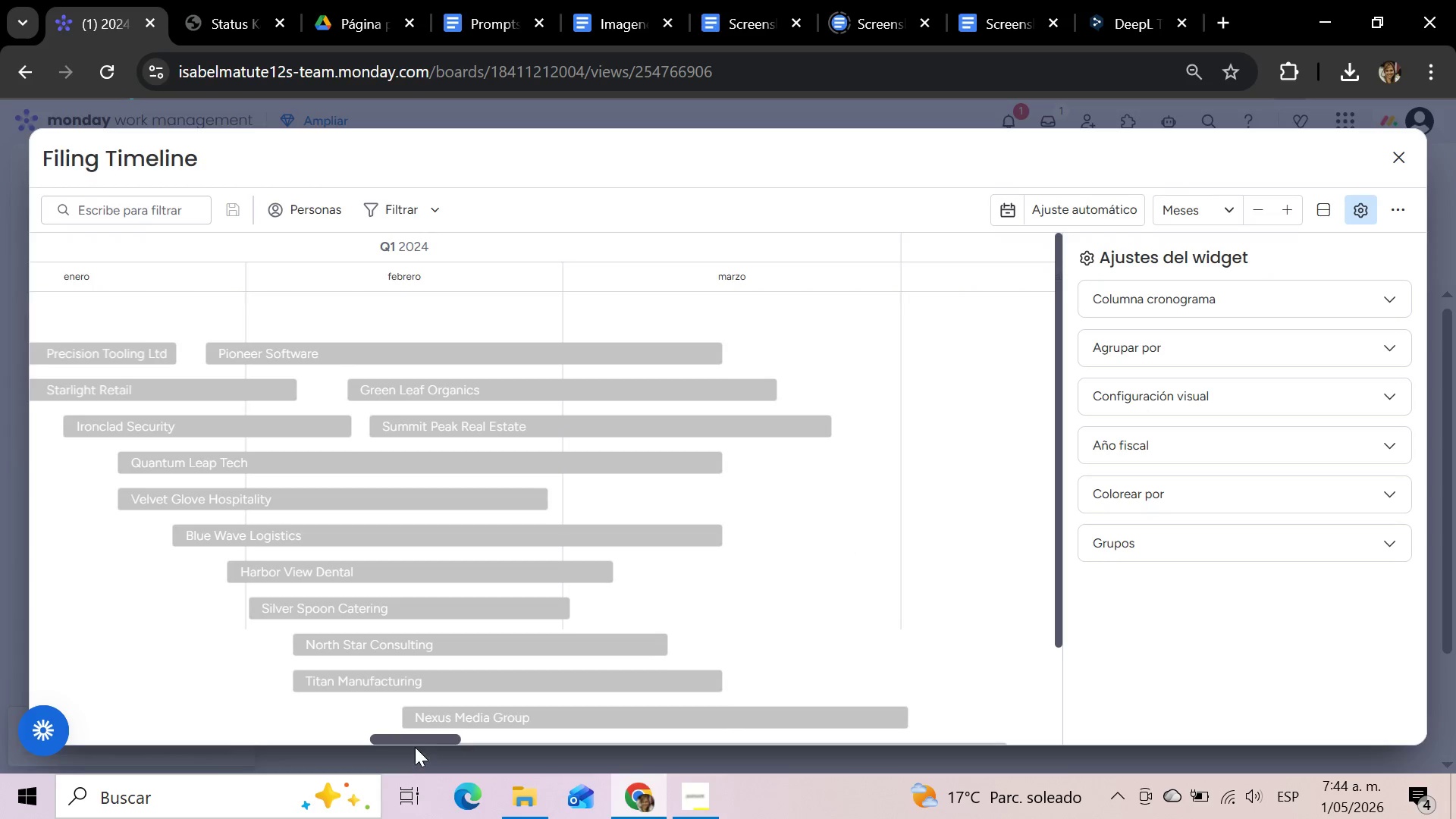 
left_click_drag(start_coordinate=[415, 745], to_coordinate=[372, 745])
 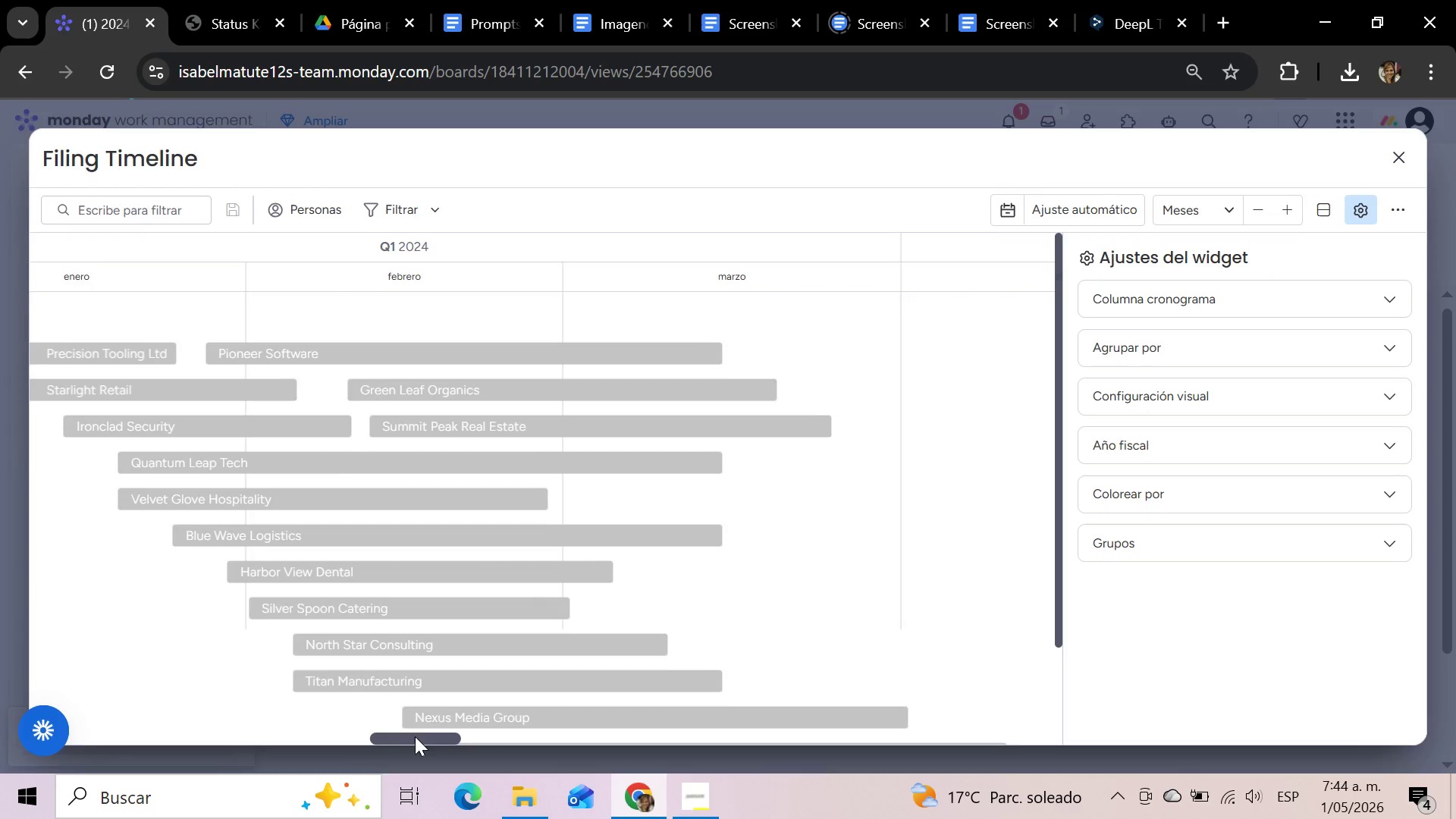 
left_click_drag(start_coordinate=[415, 736], to_coordinate=[410, 739])
 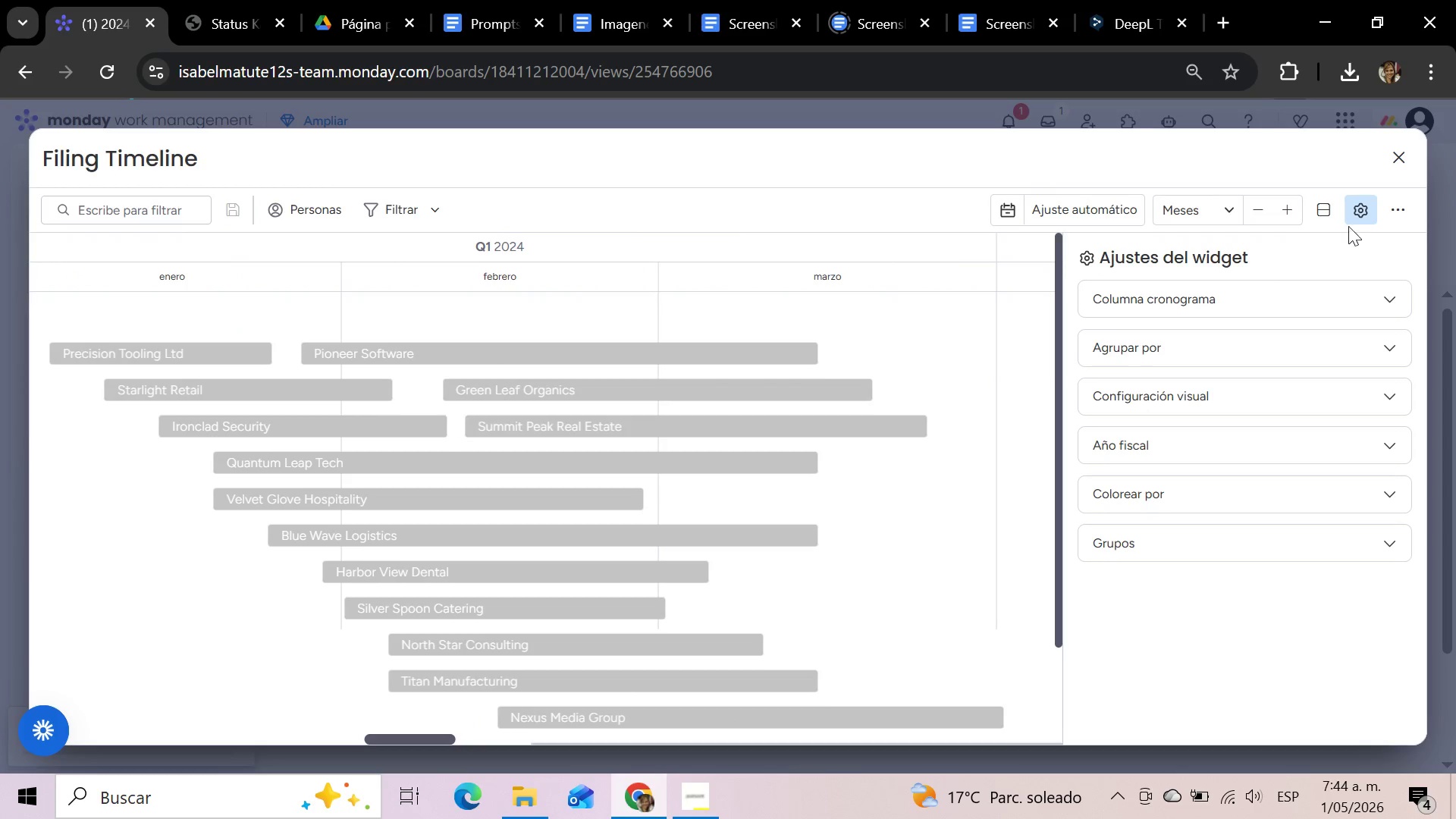 
left_click([1363, 208])
 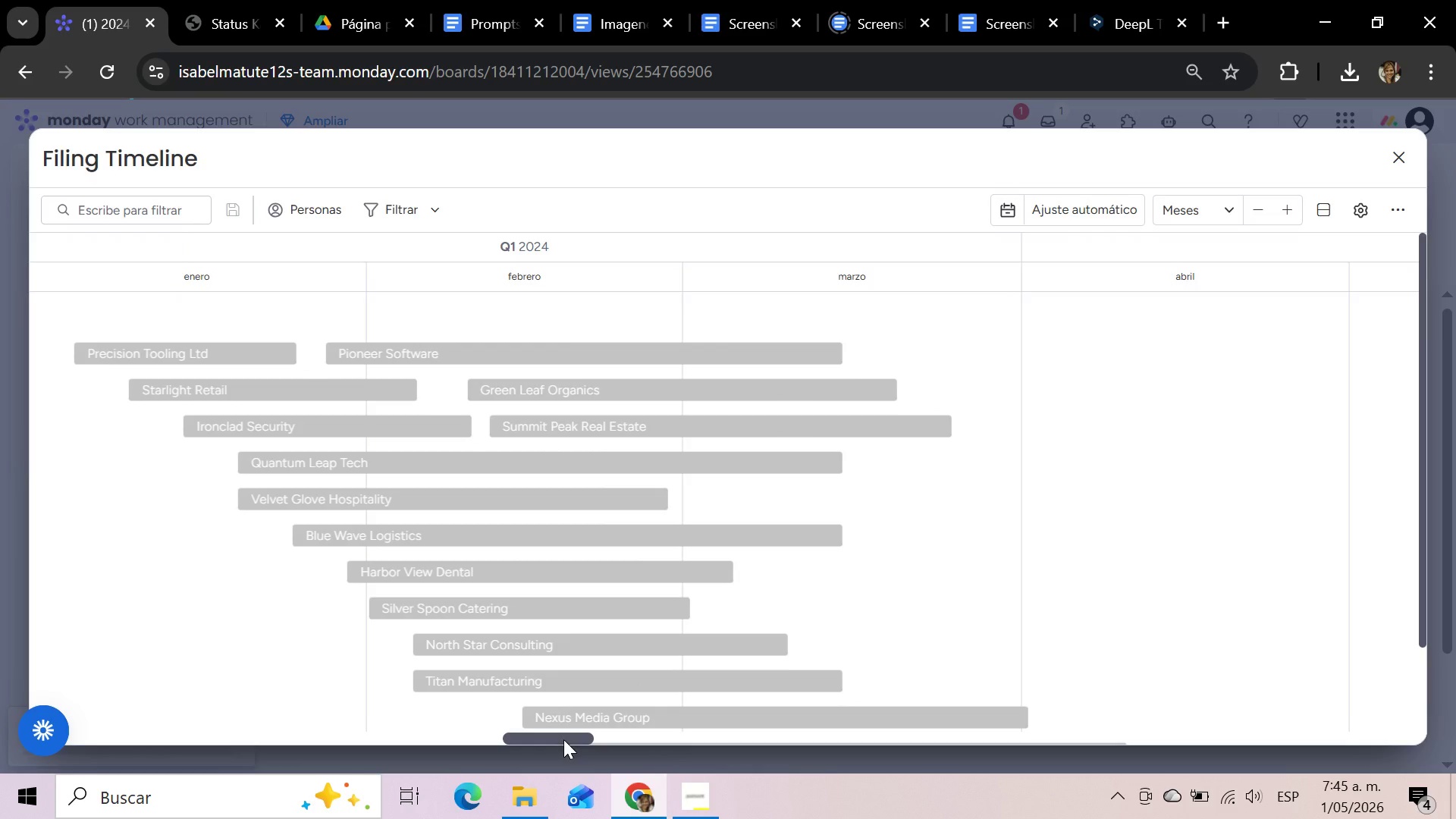 
wait(19.3)
 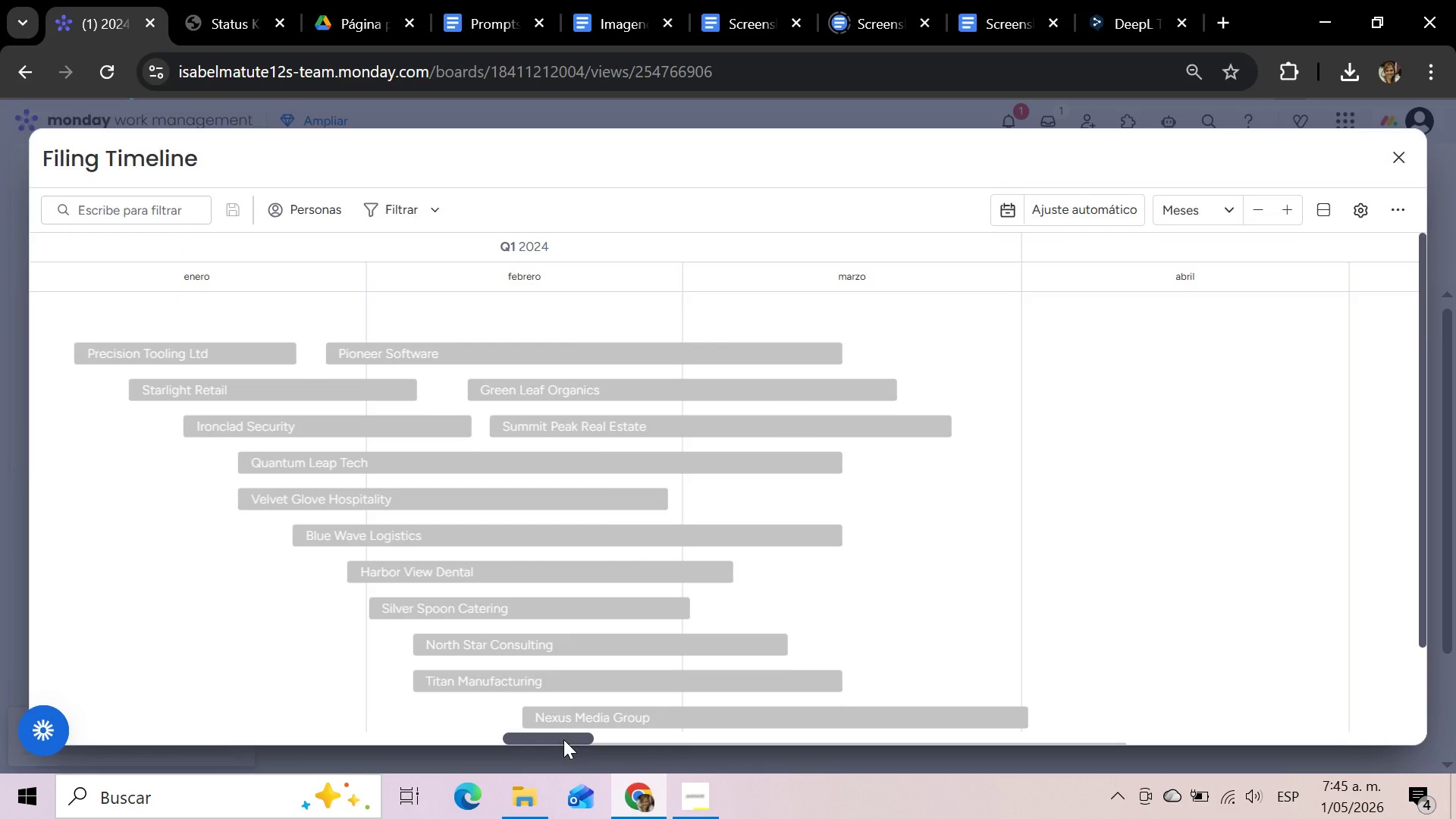 
left_click([1349, 206])
 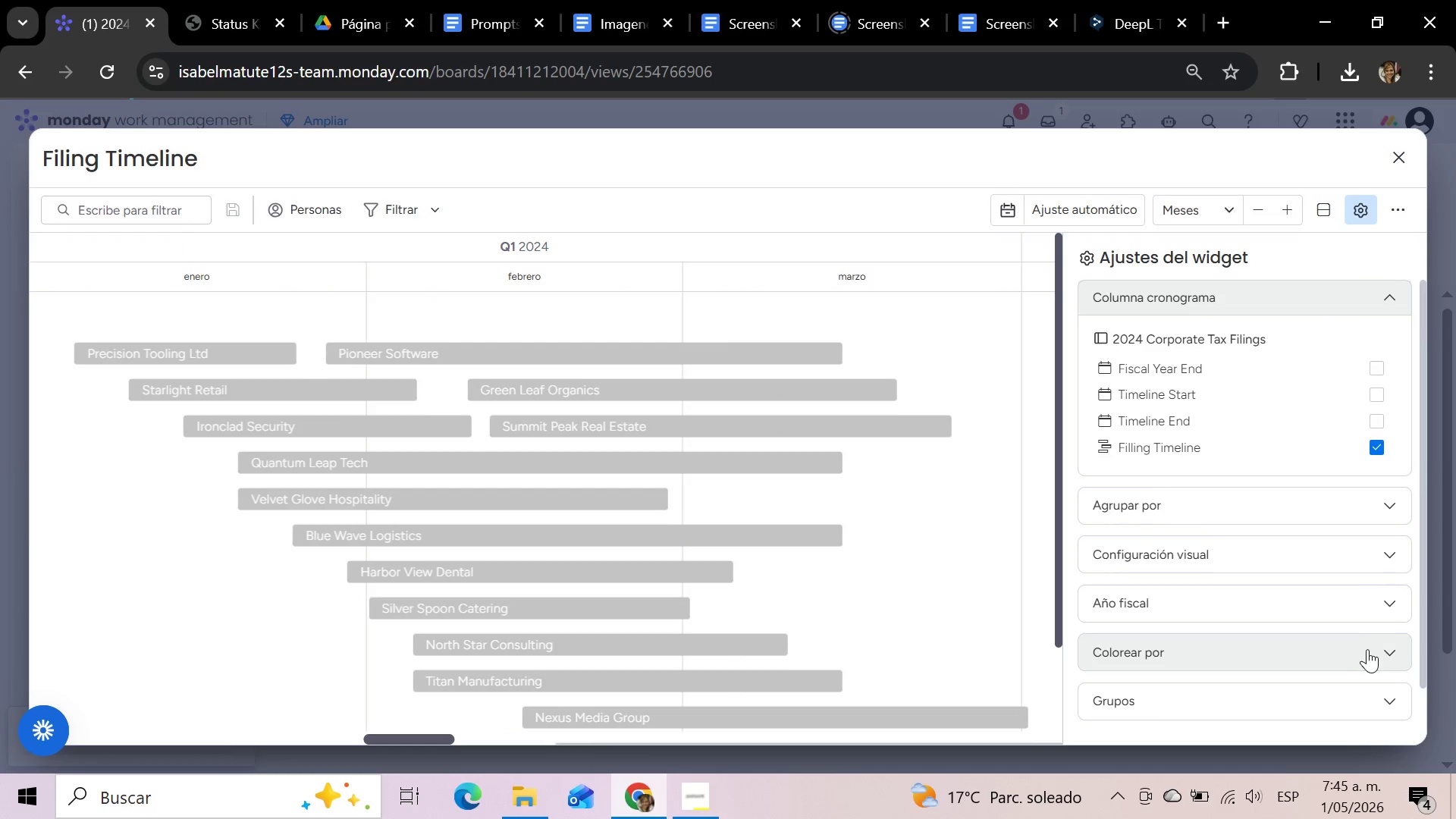 
left_click([1368, 651])
 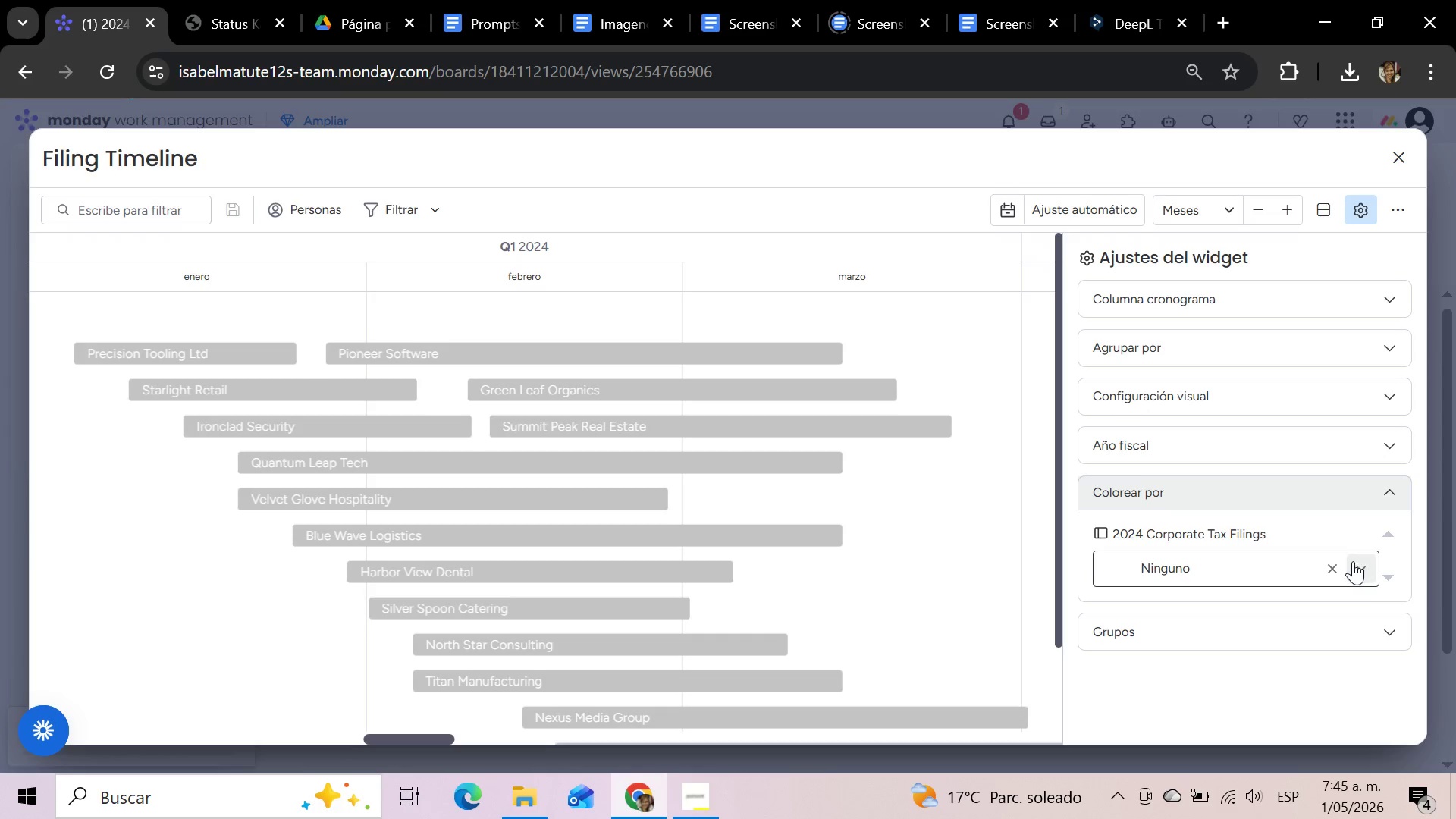 
left_click([1358, 569])
 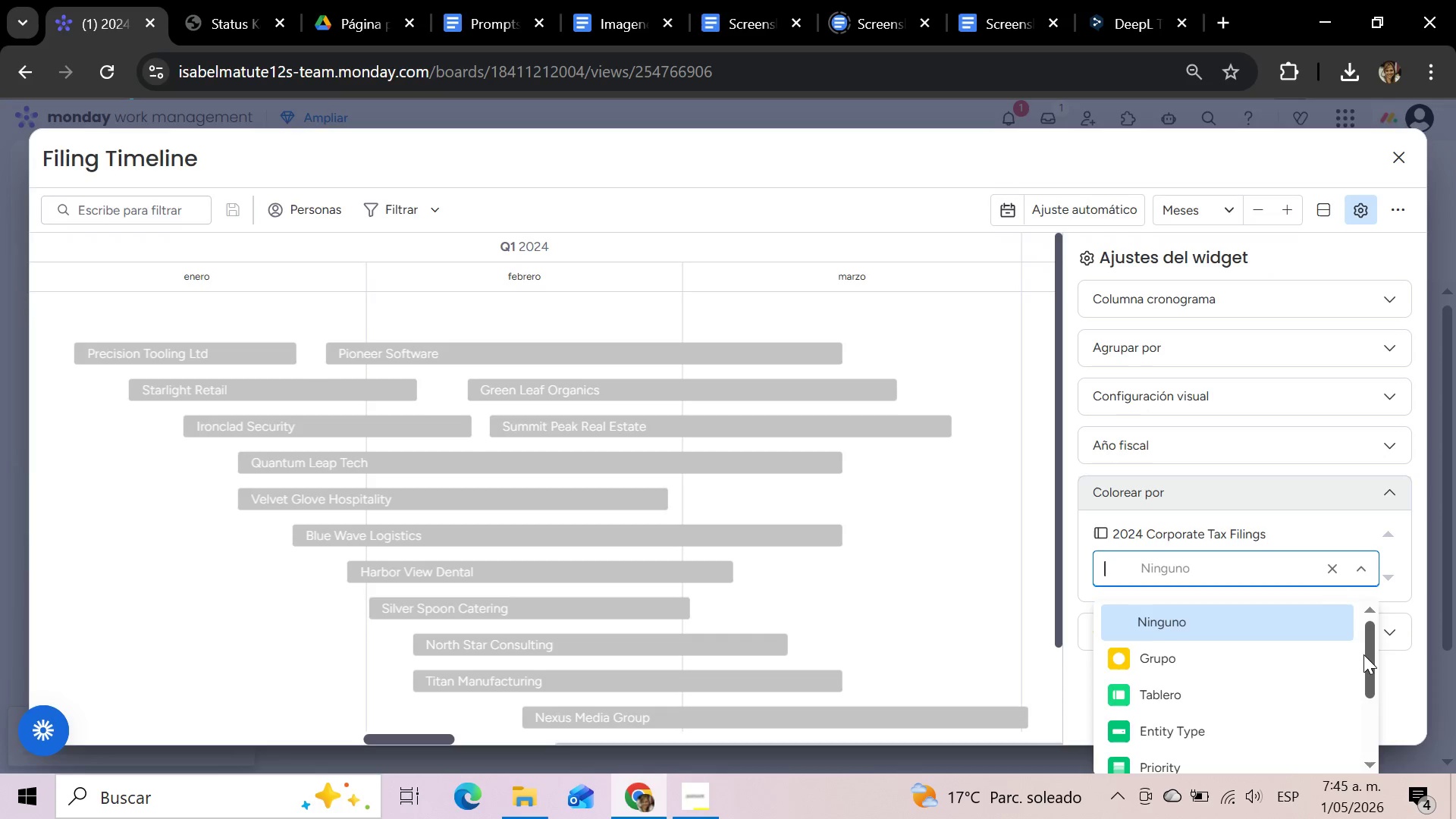 
left_click_drag(start_coordinate=[1365, 660], to_coordinate=[1373, 632])
 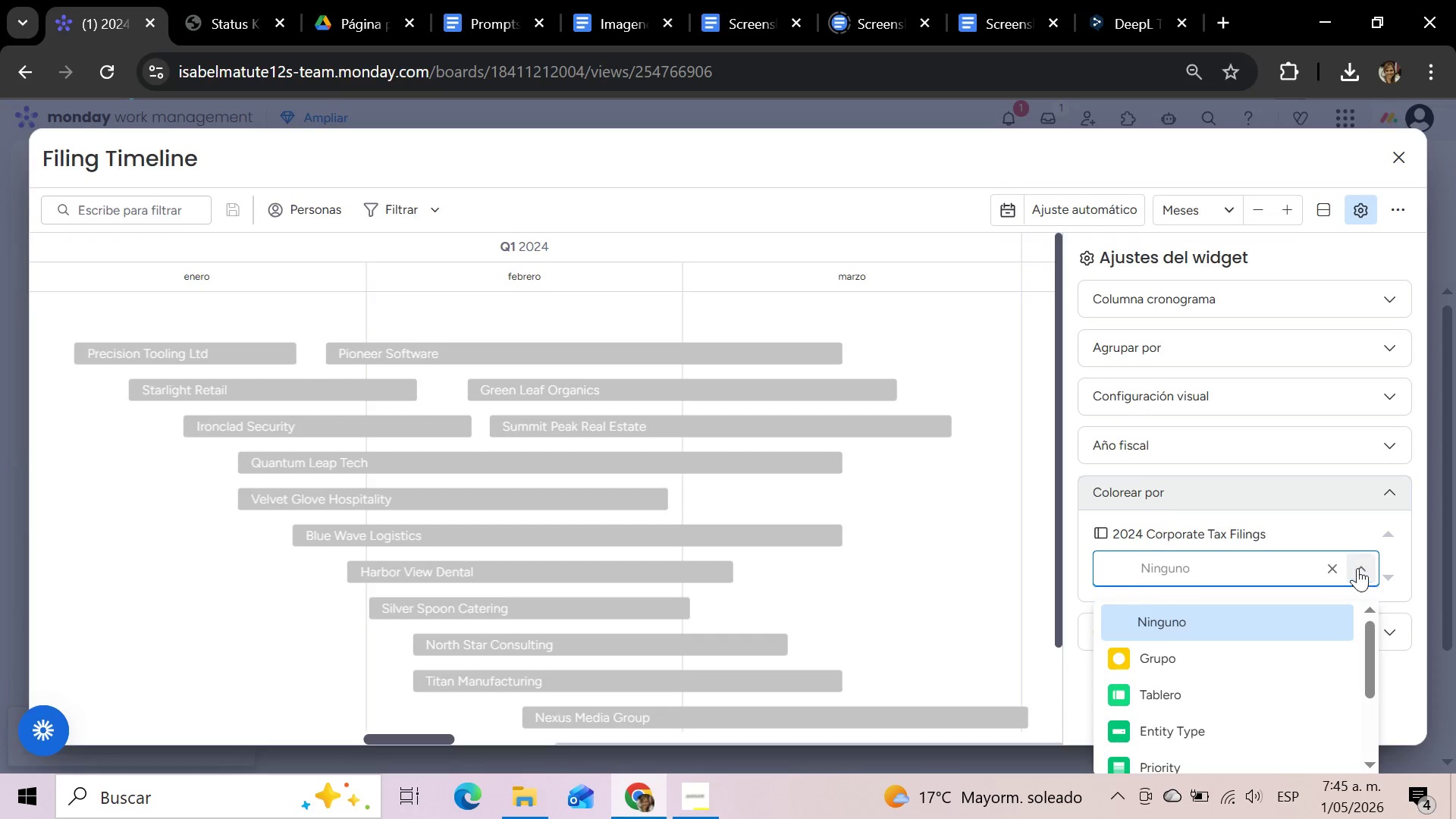 
left_click([1357, 568])
 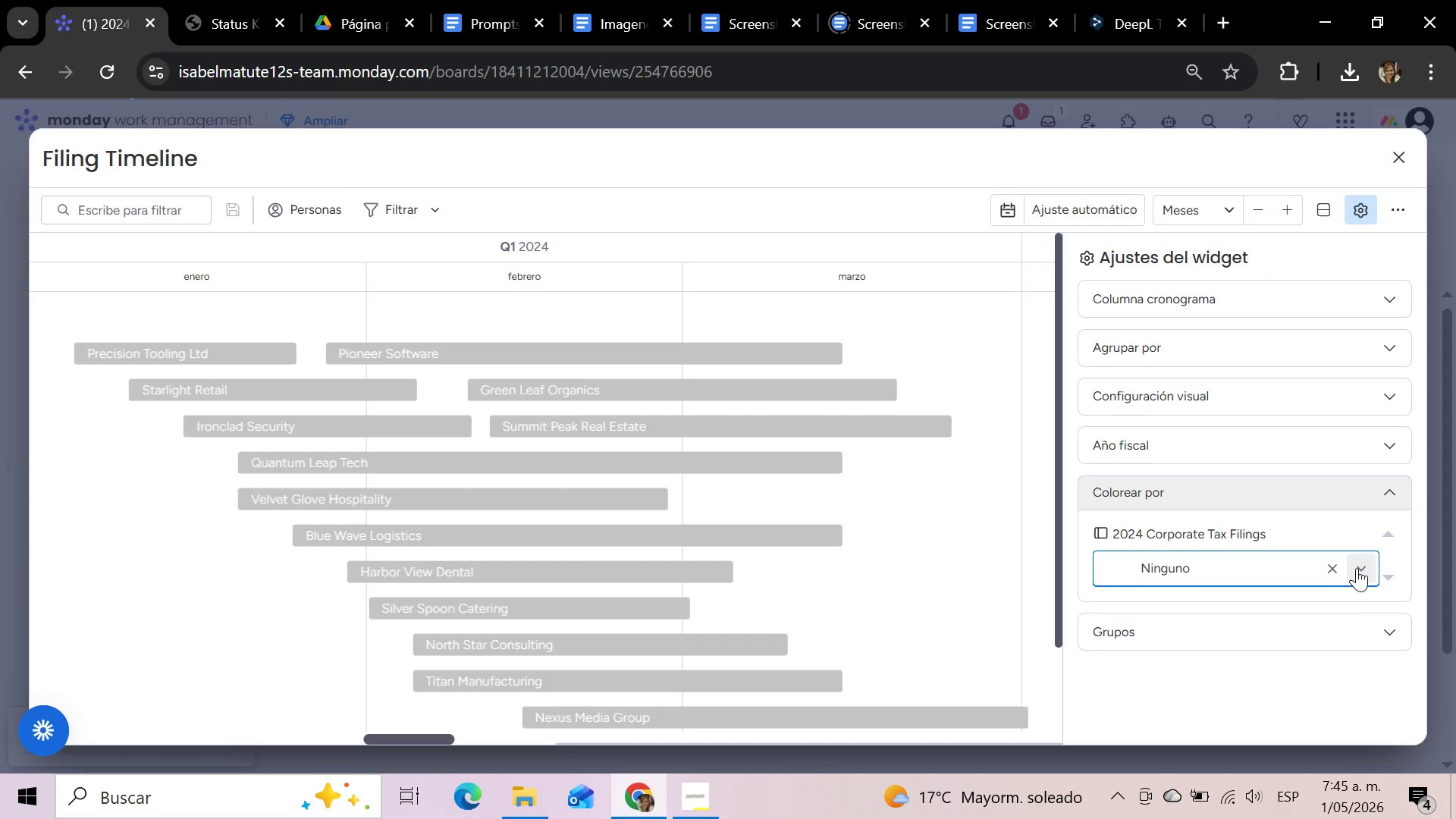 
wait(13.06)
 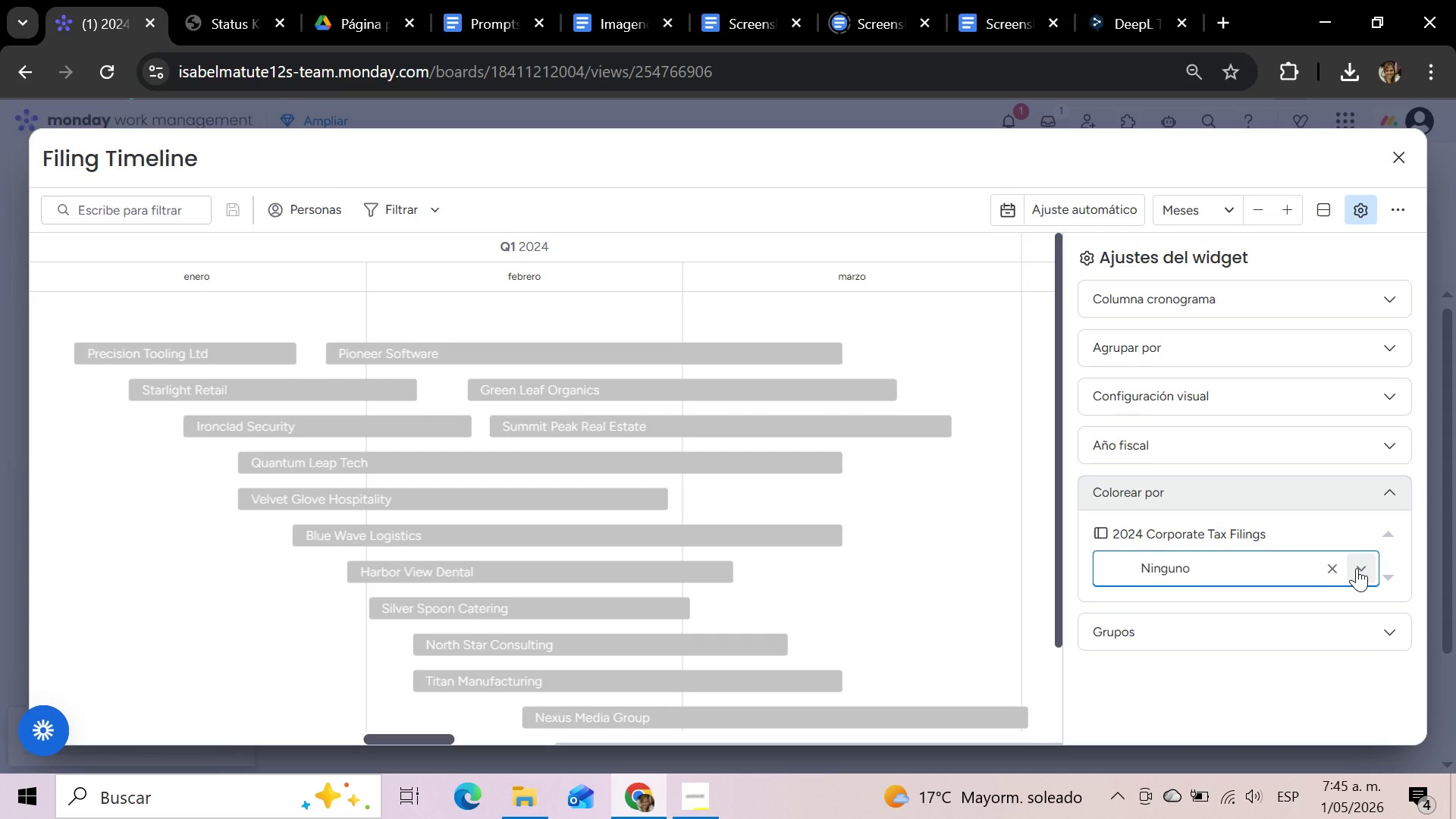 
left_click([1362, 571])
 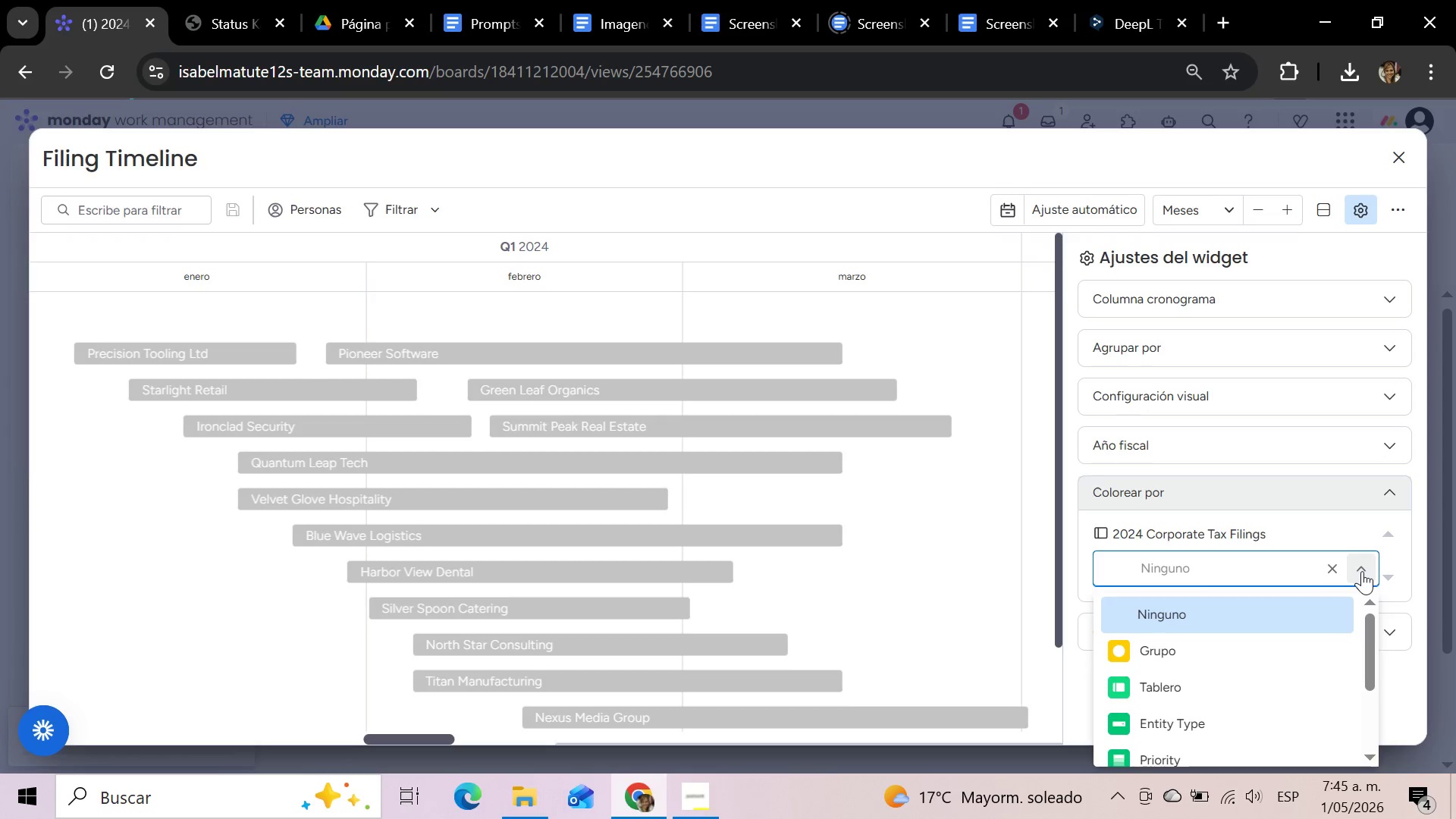 
left_click([1362, 571])
 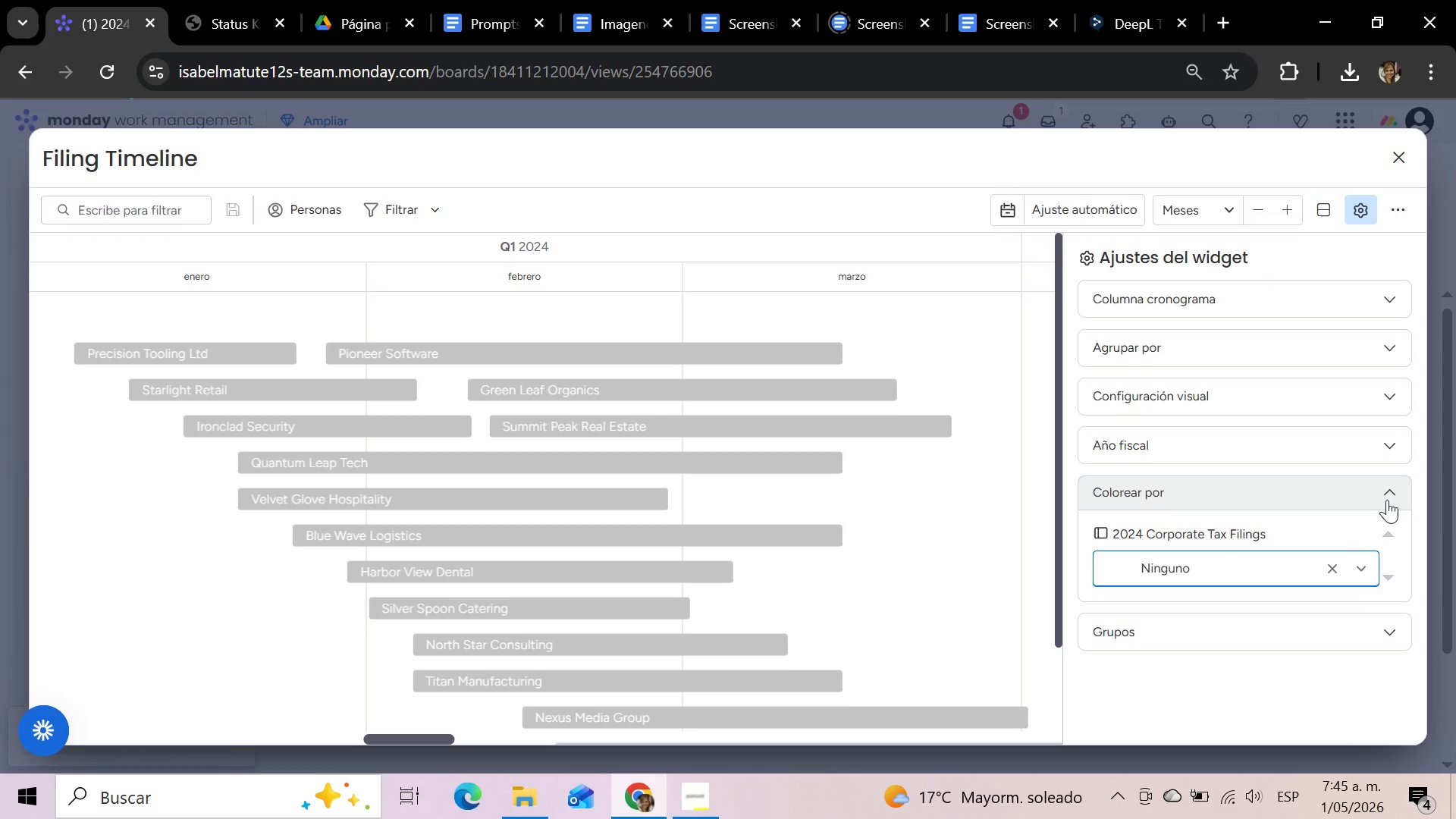 
left_click([1387, 500])
 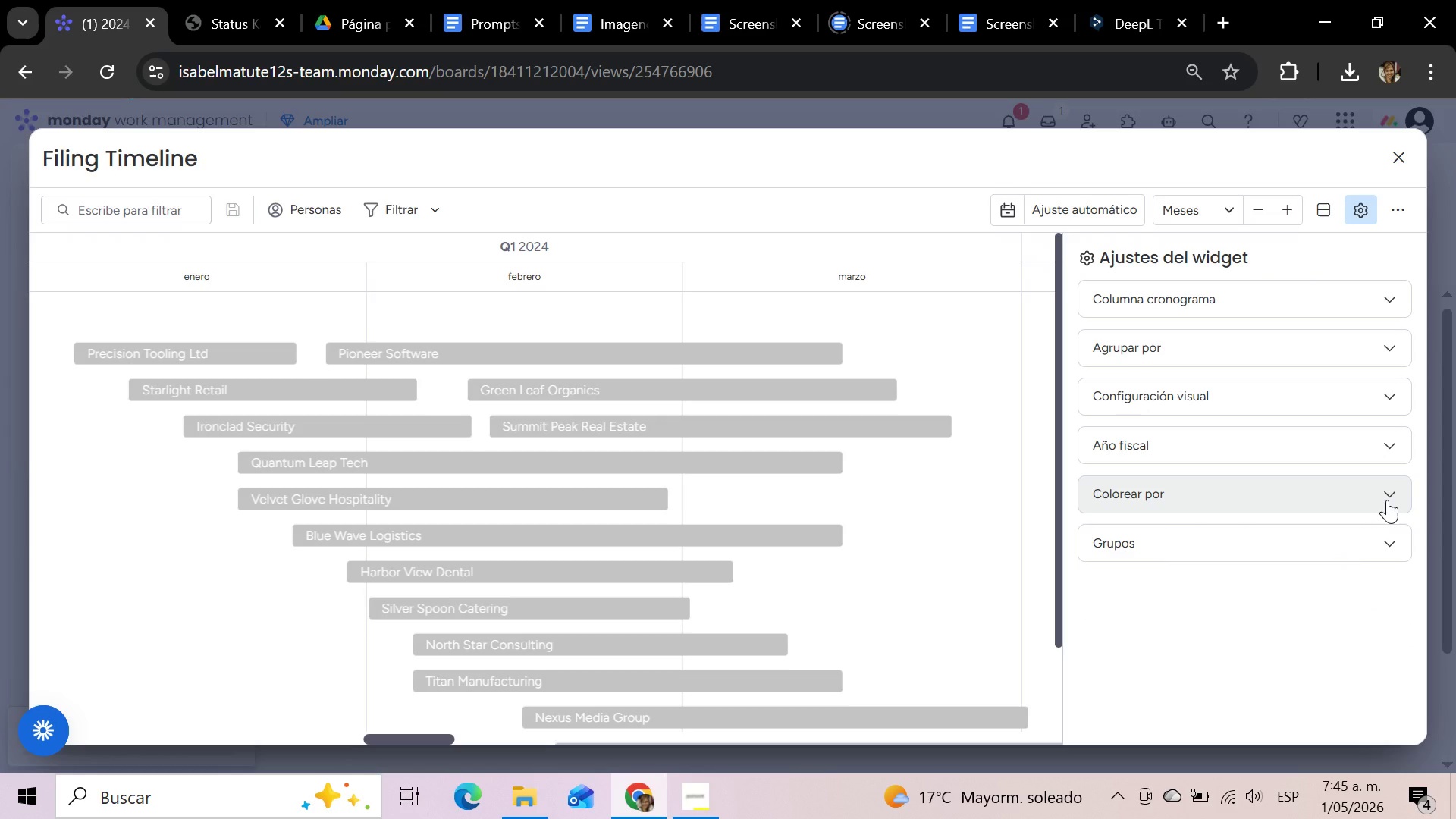 
left_click([1387, 500])
 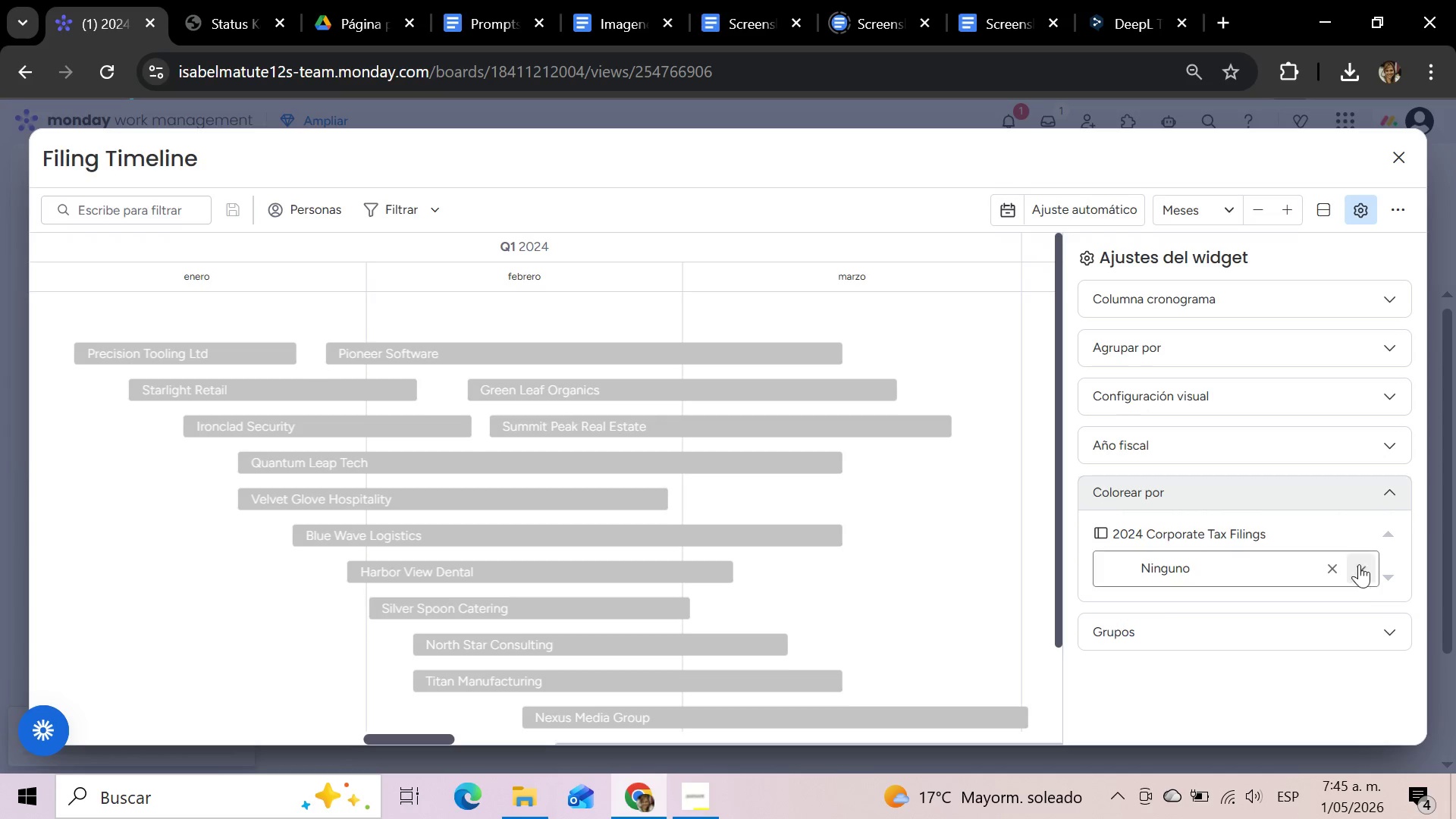 
left_click([1357, 577])
 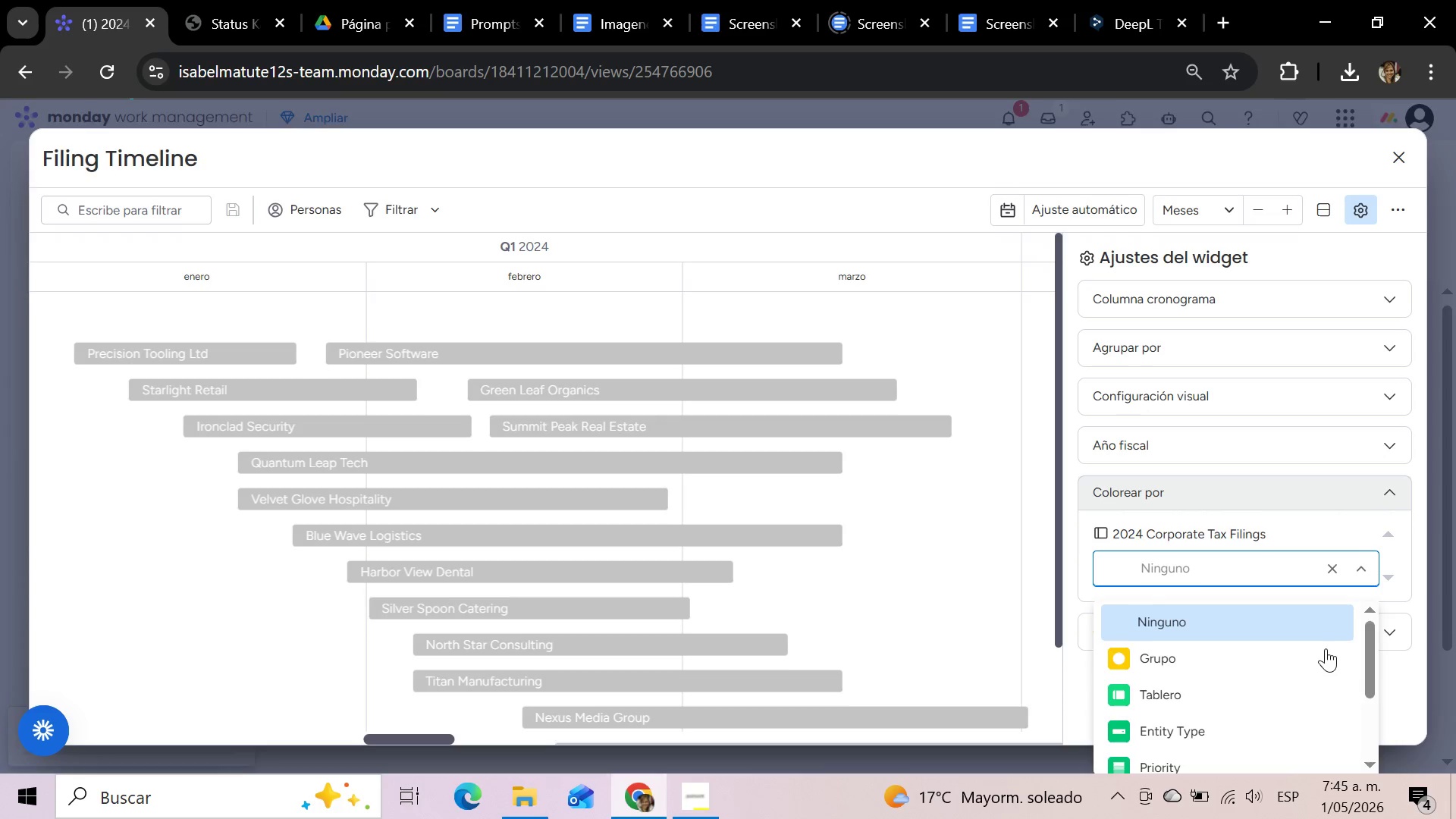 
scroll: coordinate [1324, 651], scroll_direction: down, amount: 3.0
 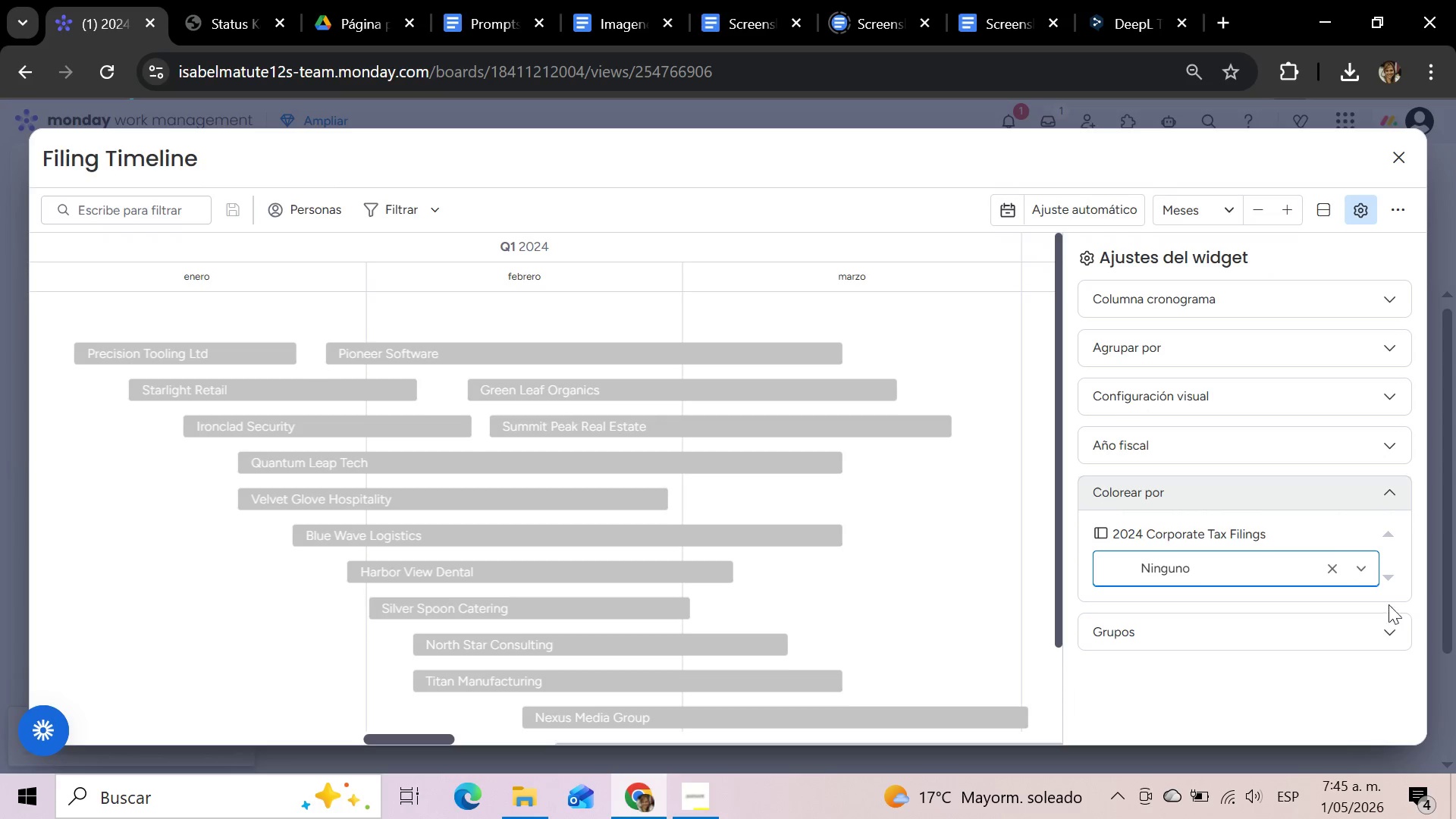 
left_click([1390, 495])
 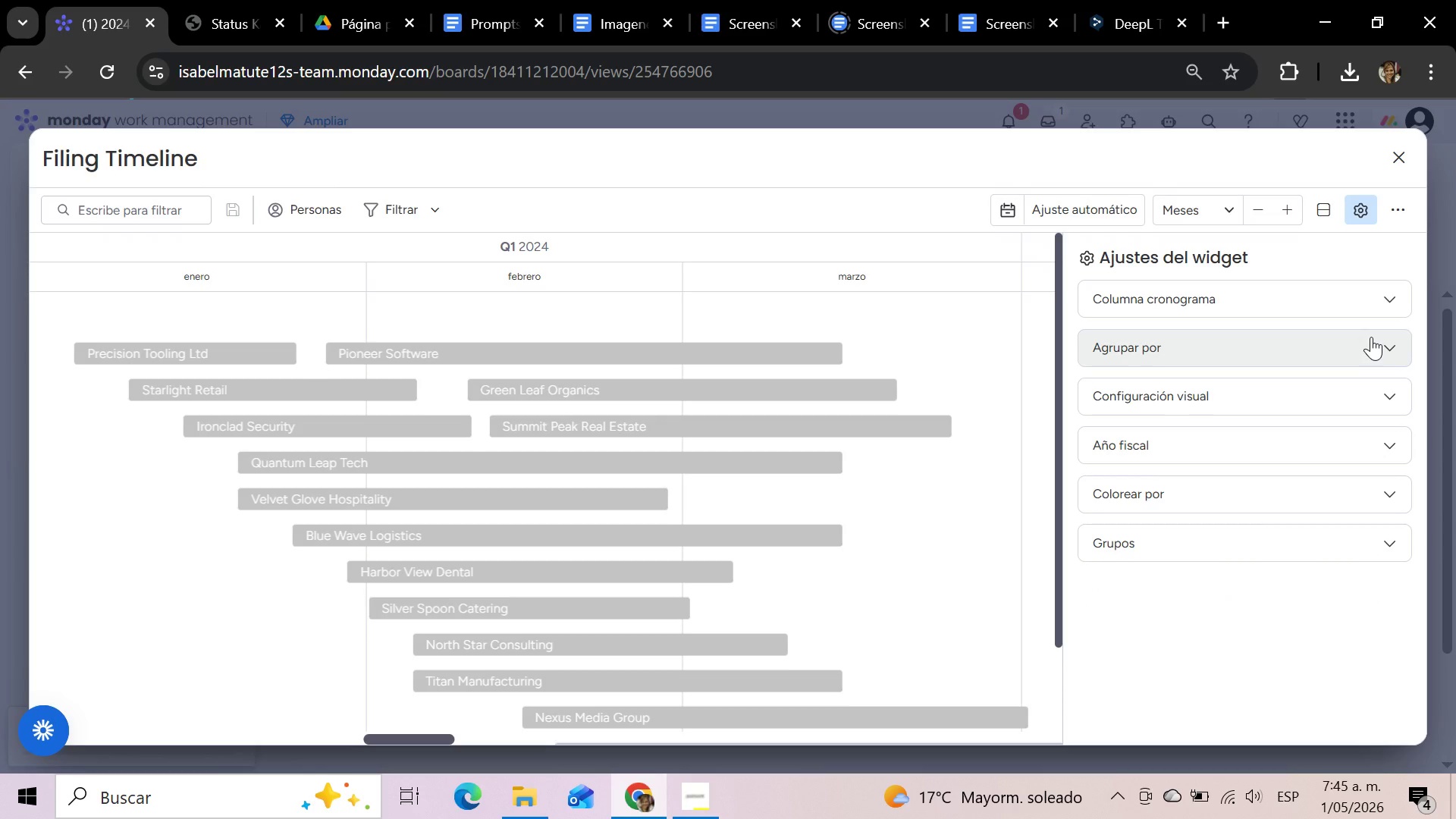 
scroll: coordinate [1371, 337], scroll_direction: up, amount: 2.0
 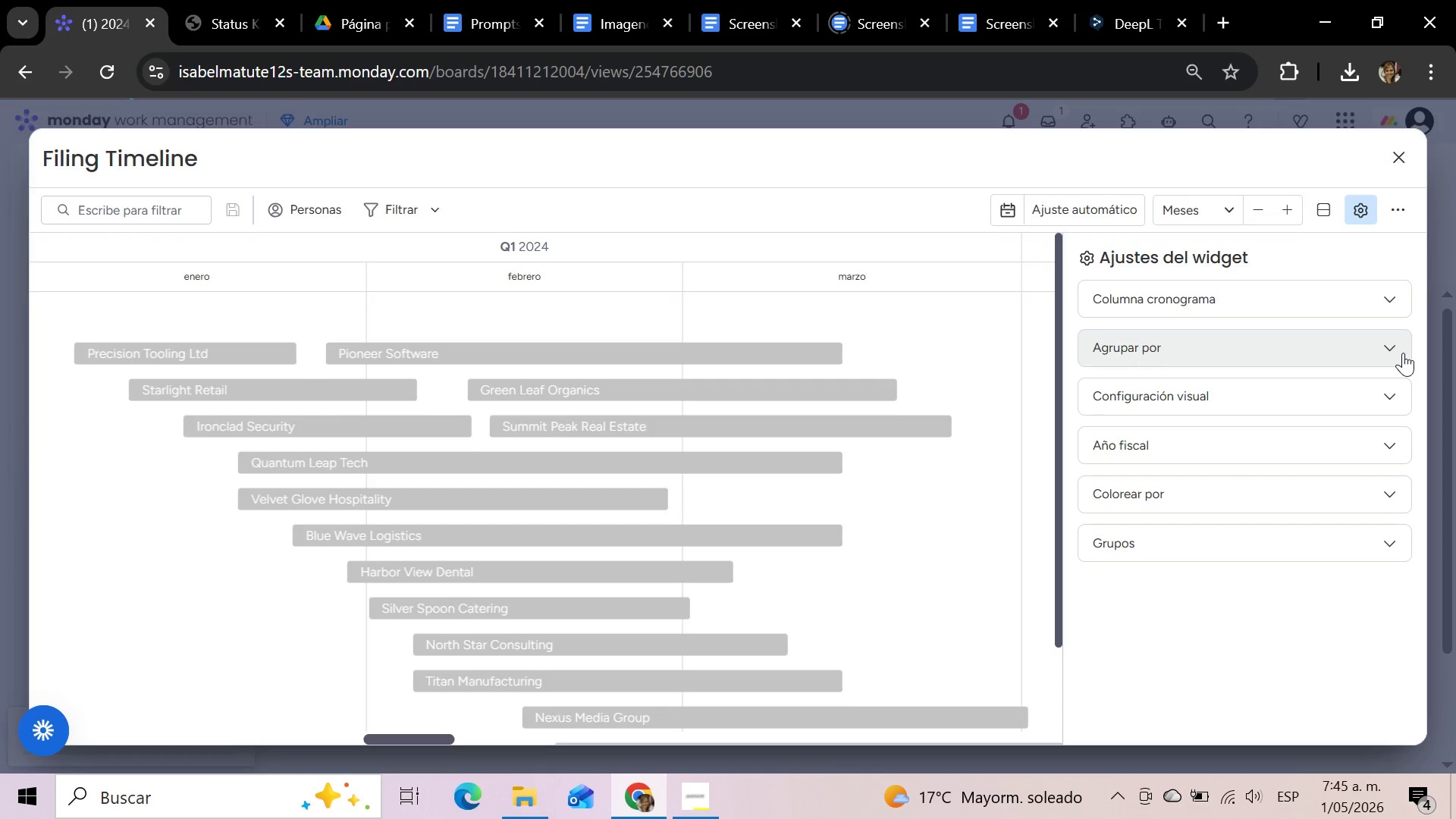 
wait(6.14)
 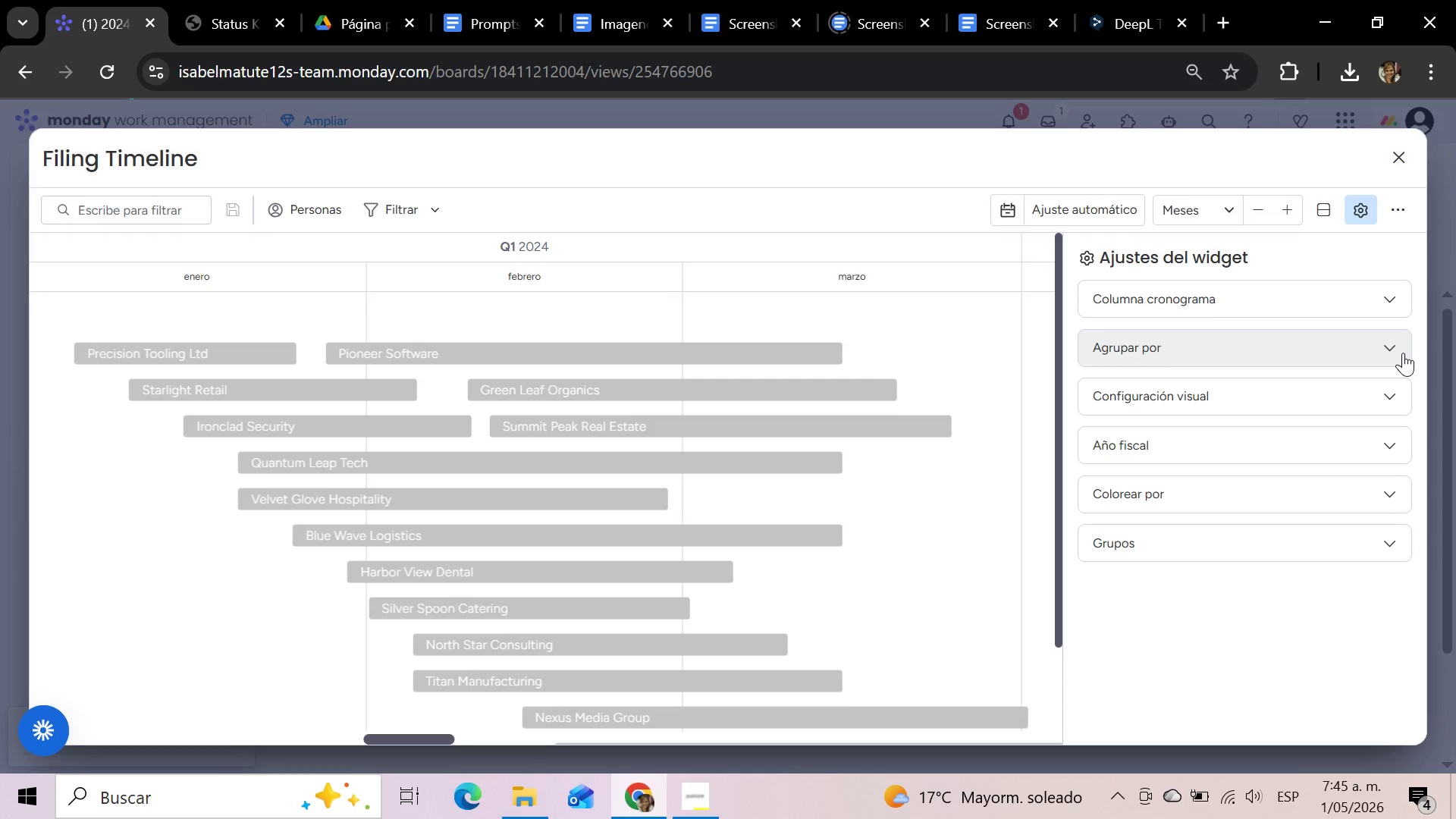 
left_click([1389, 306])
 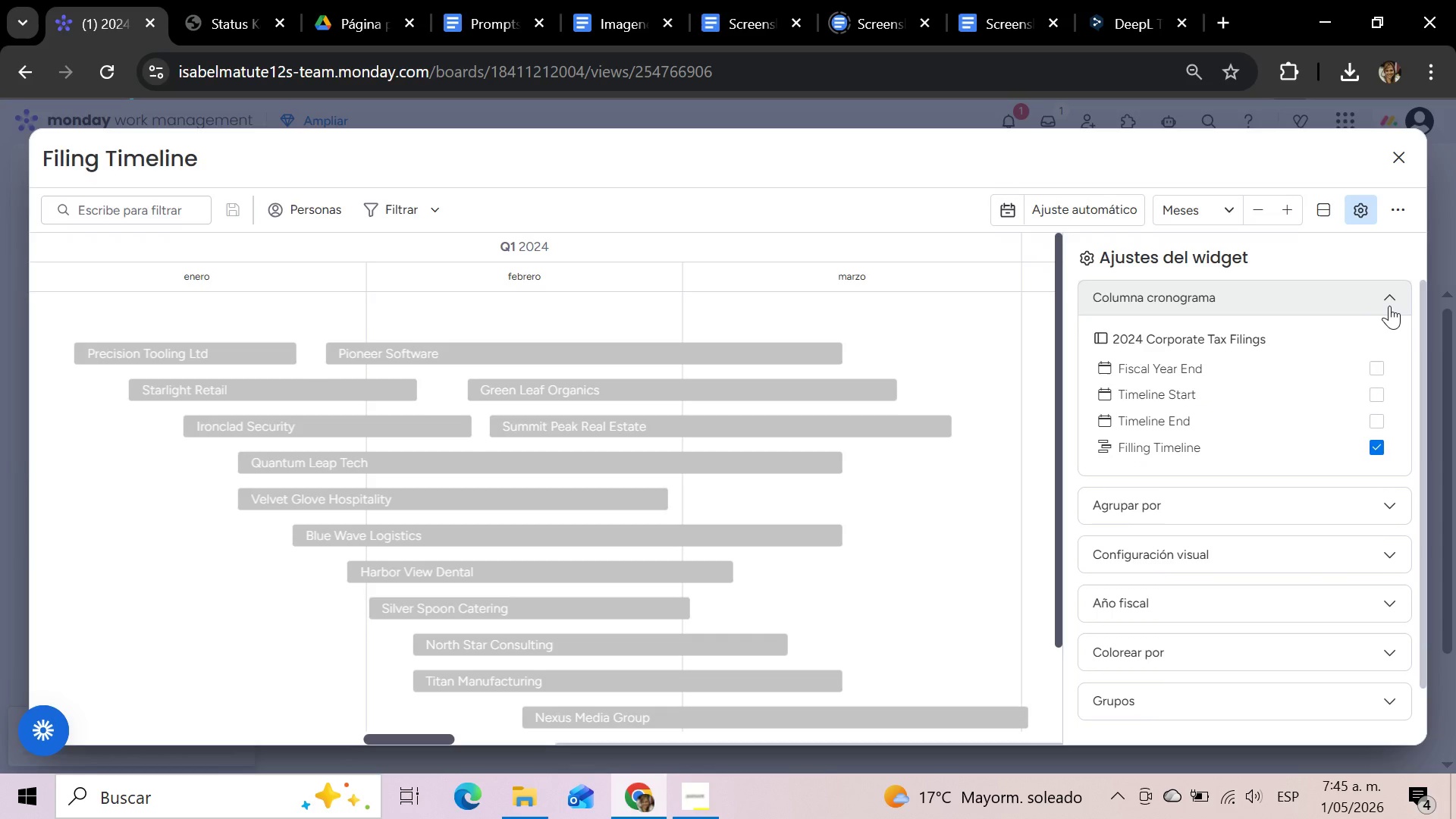 
left_click([1389, 306])
 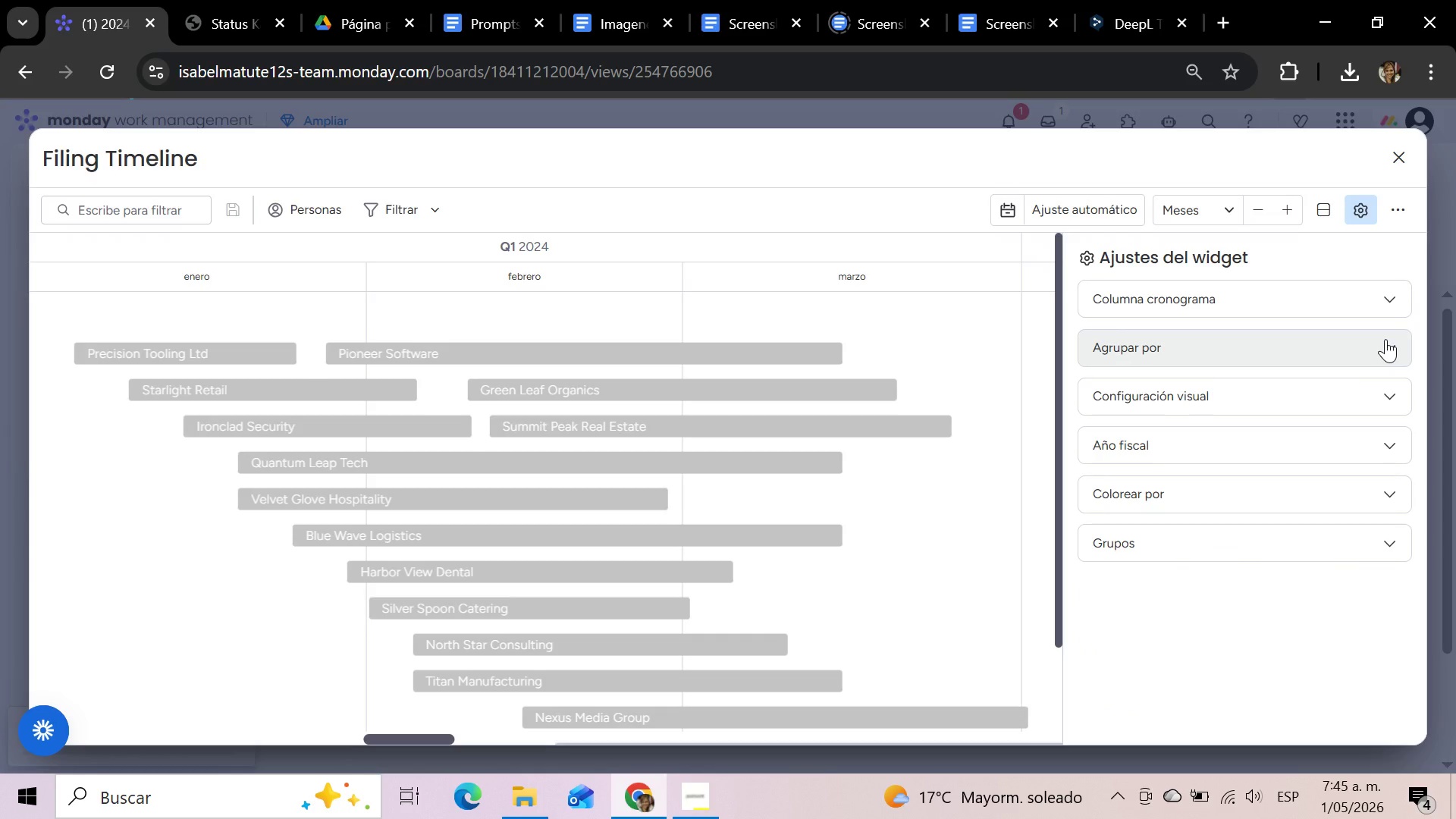 
wait(6.3)
 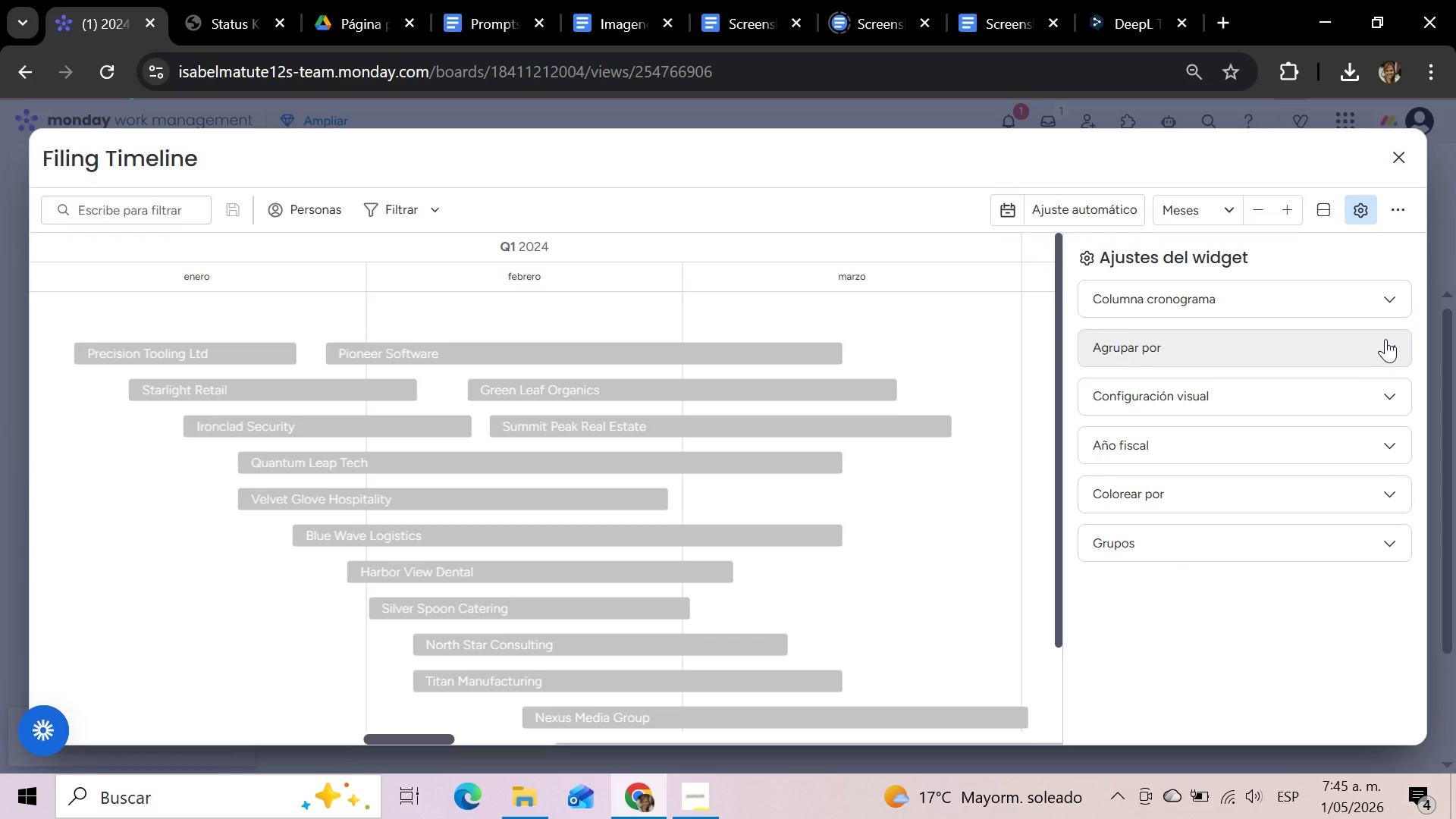 
left_click([1385, 339])
 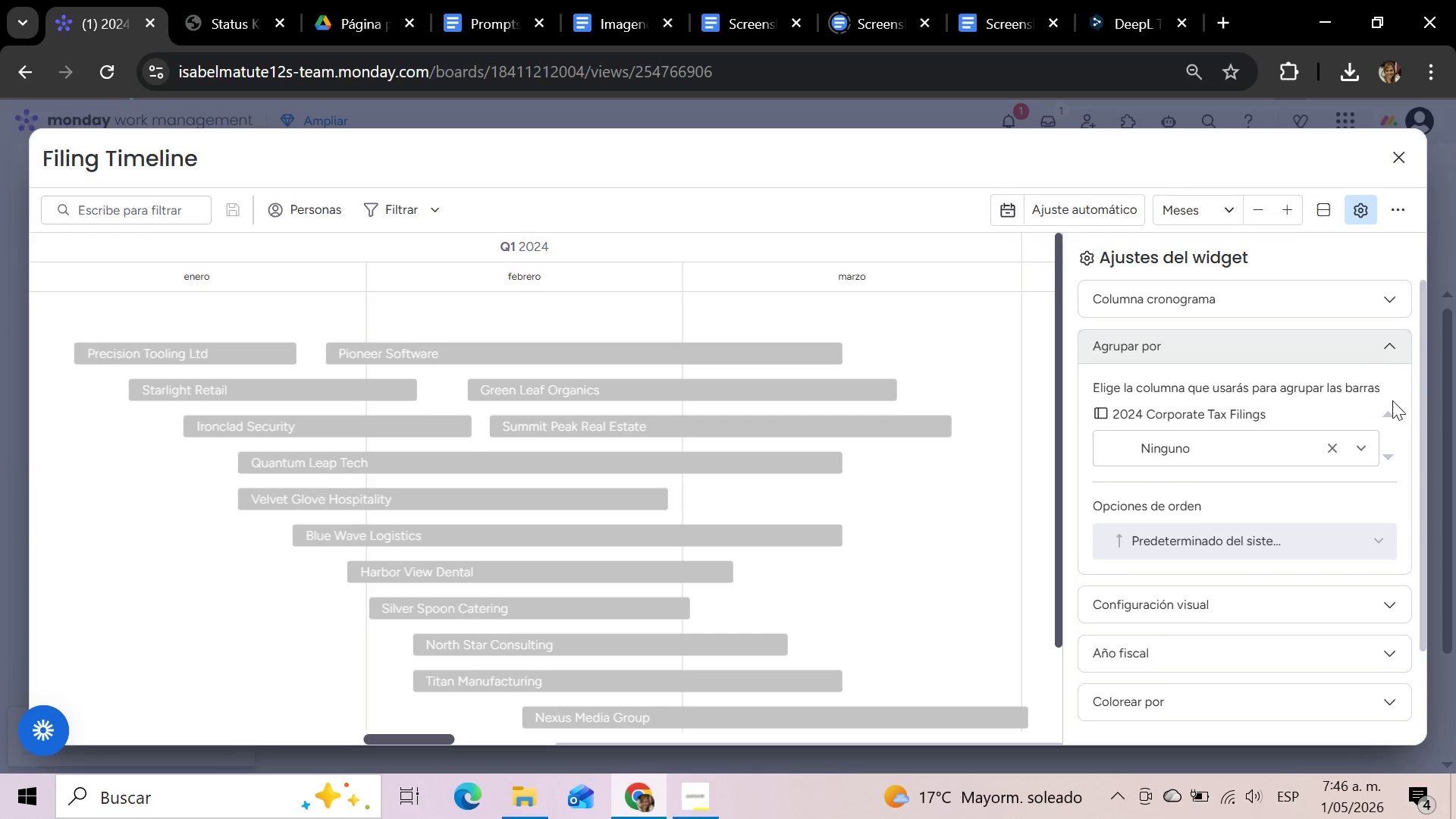 
left_click([1357, 456])
 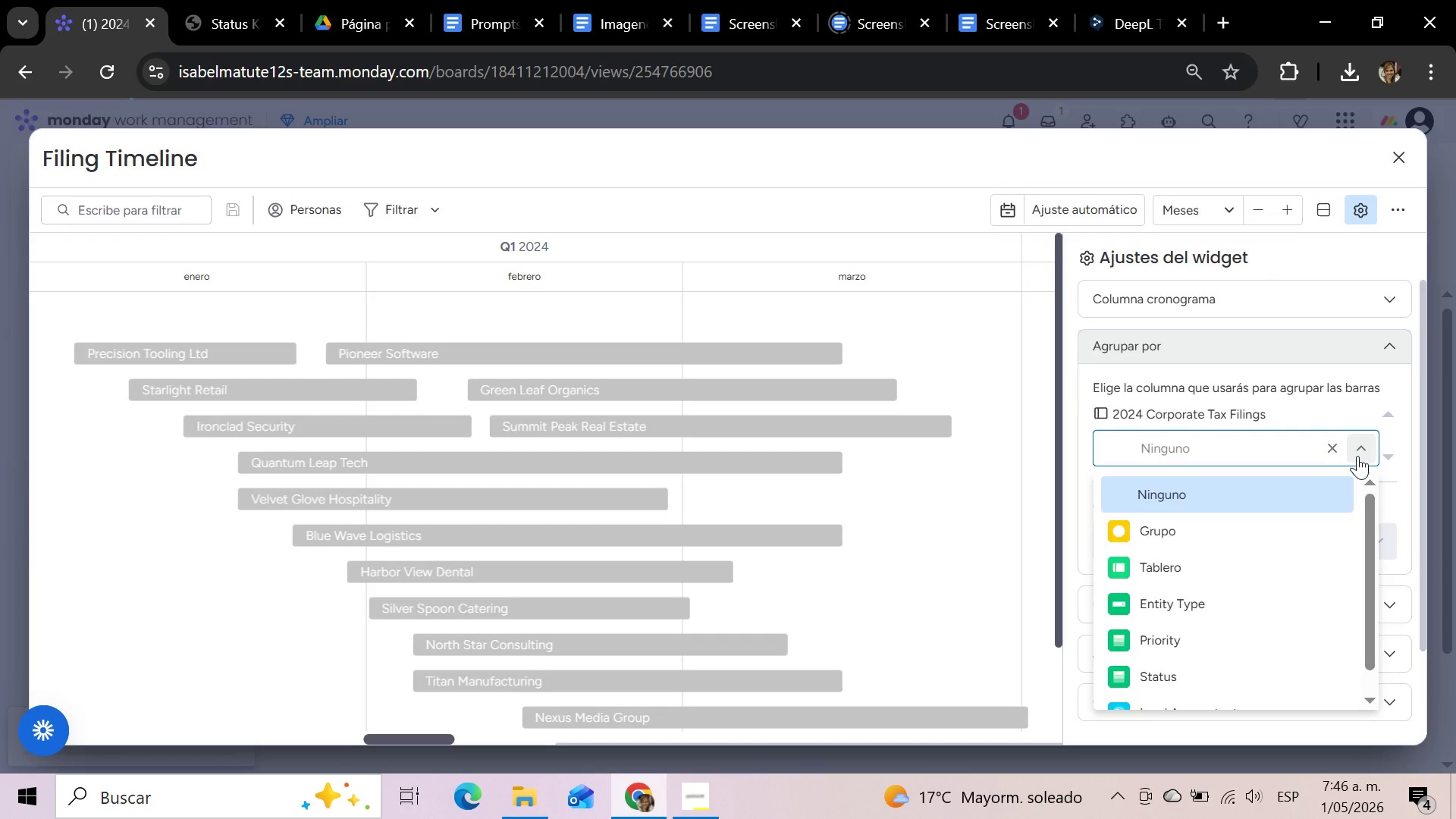 
left_click([1357, 456])
 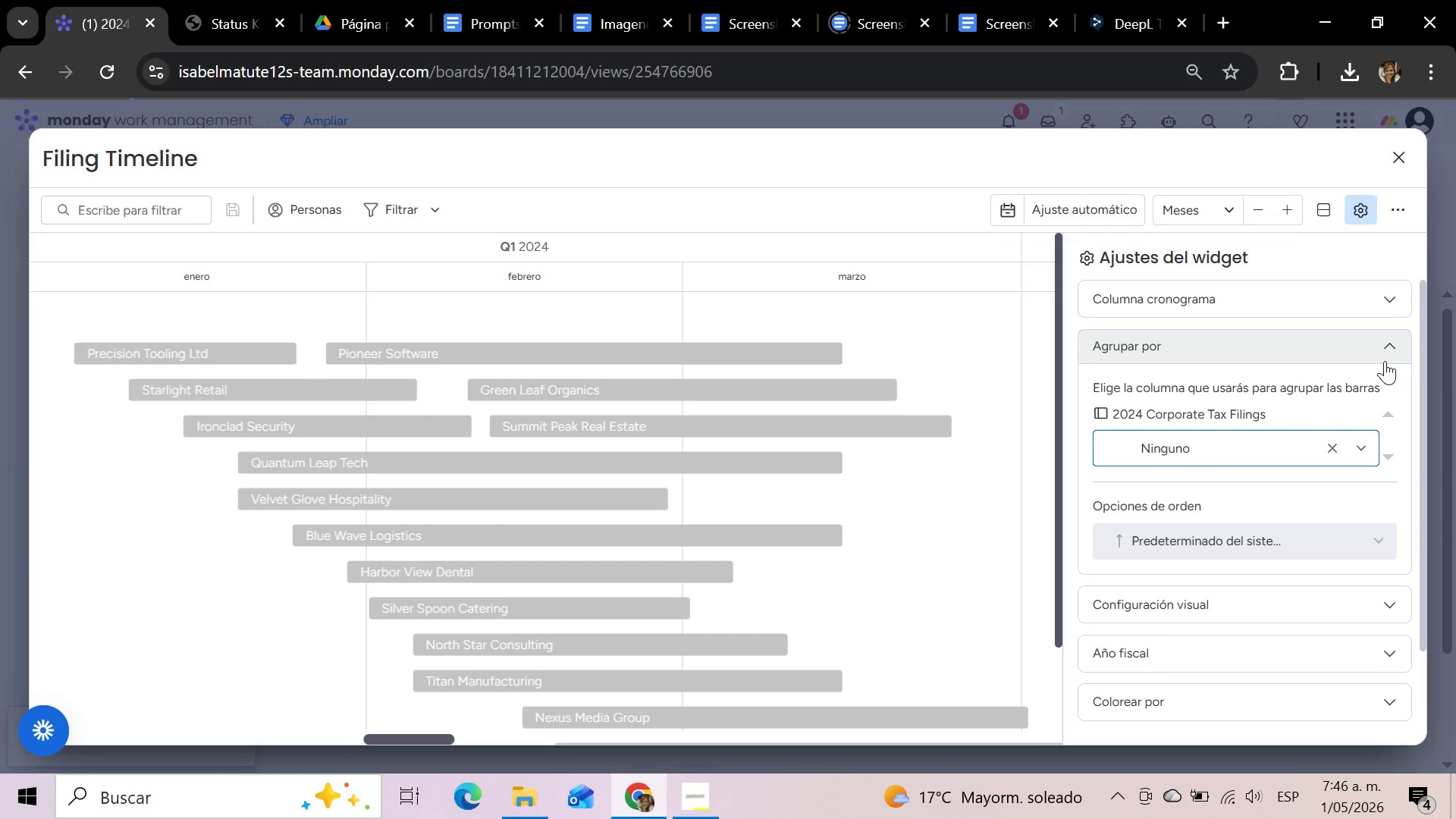 
left_click([1385, 350])
 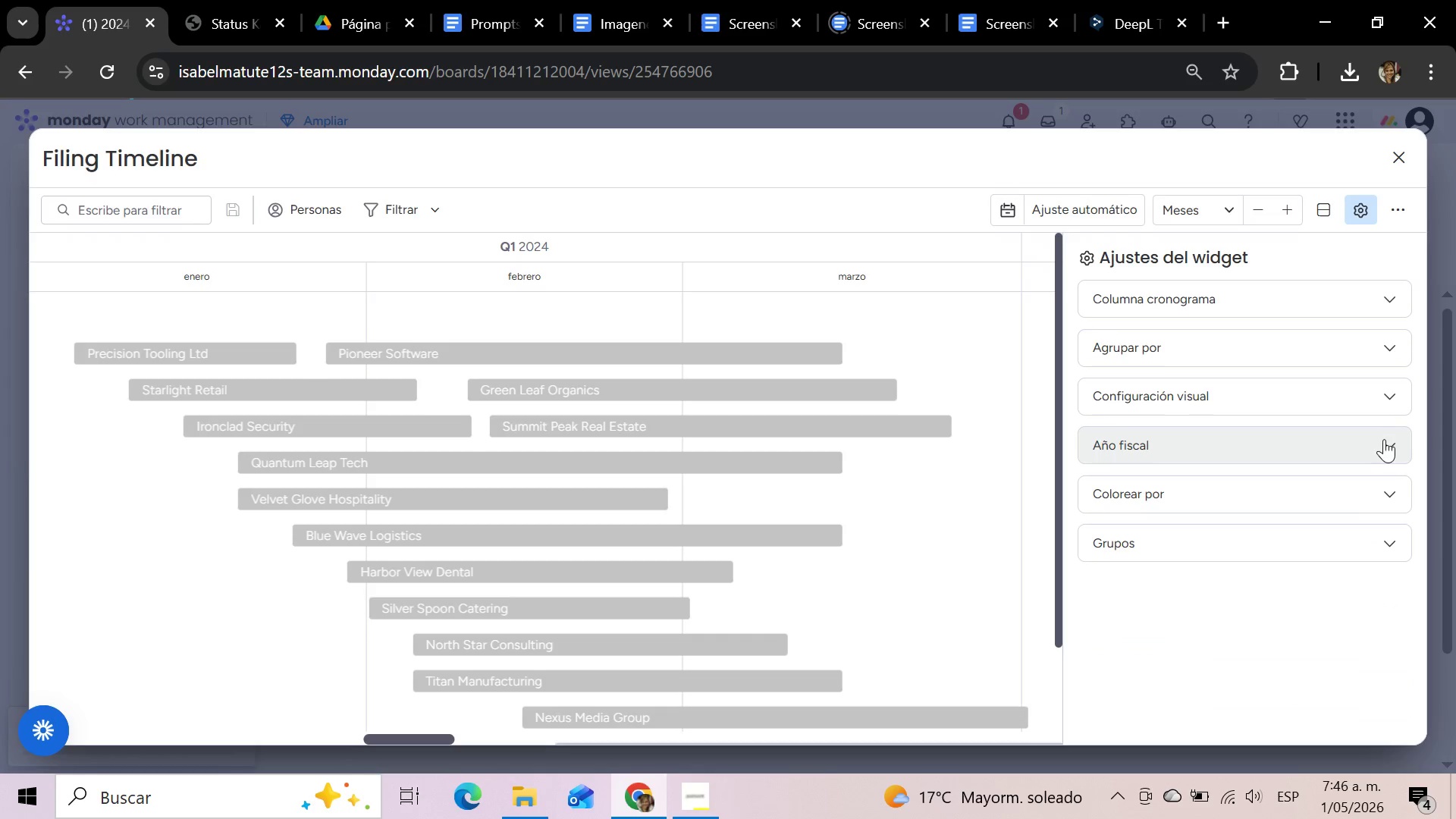 
left_click([1383, 441])
 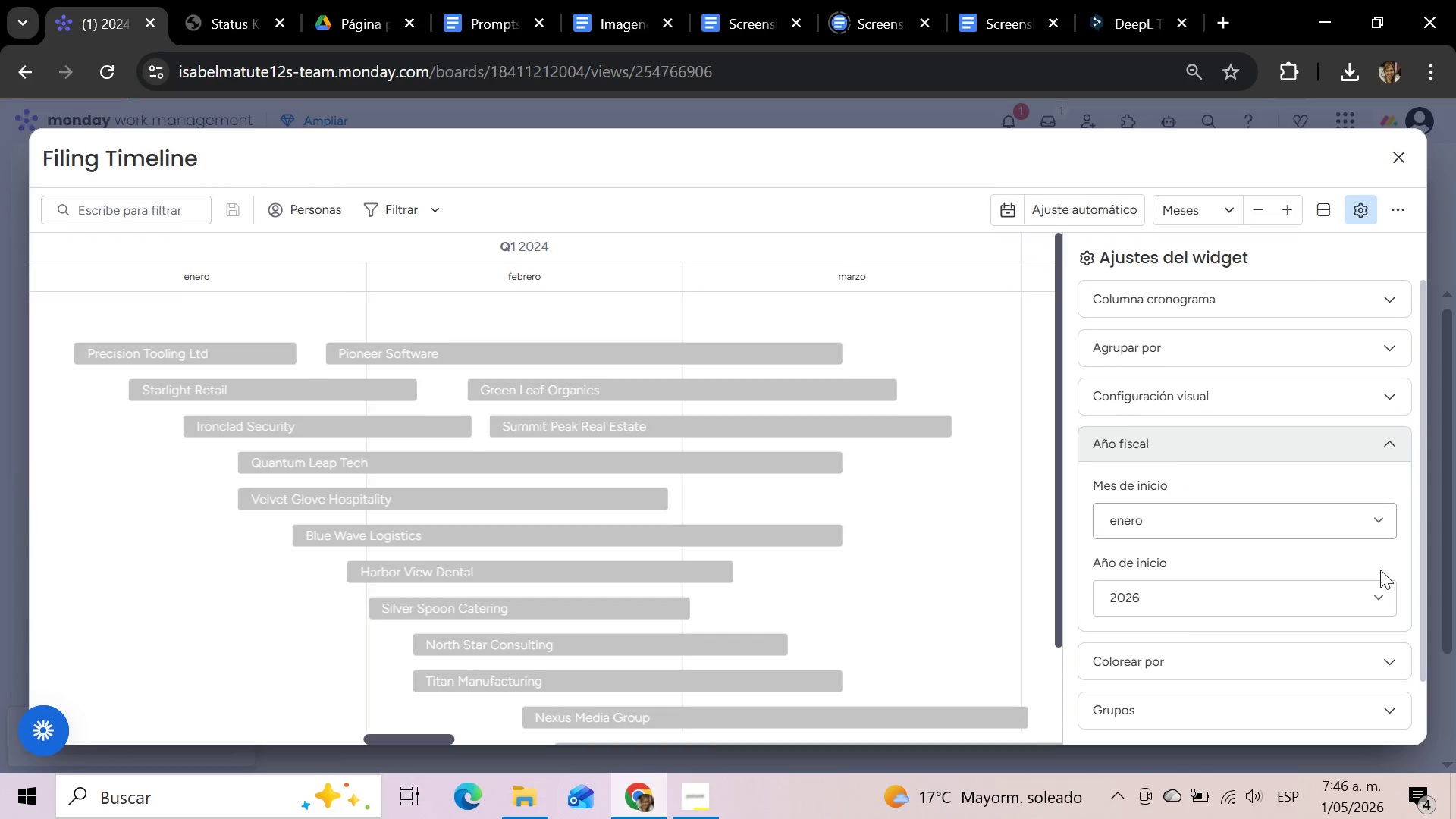 
left_click([1377, 595])
 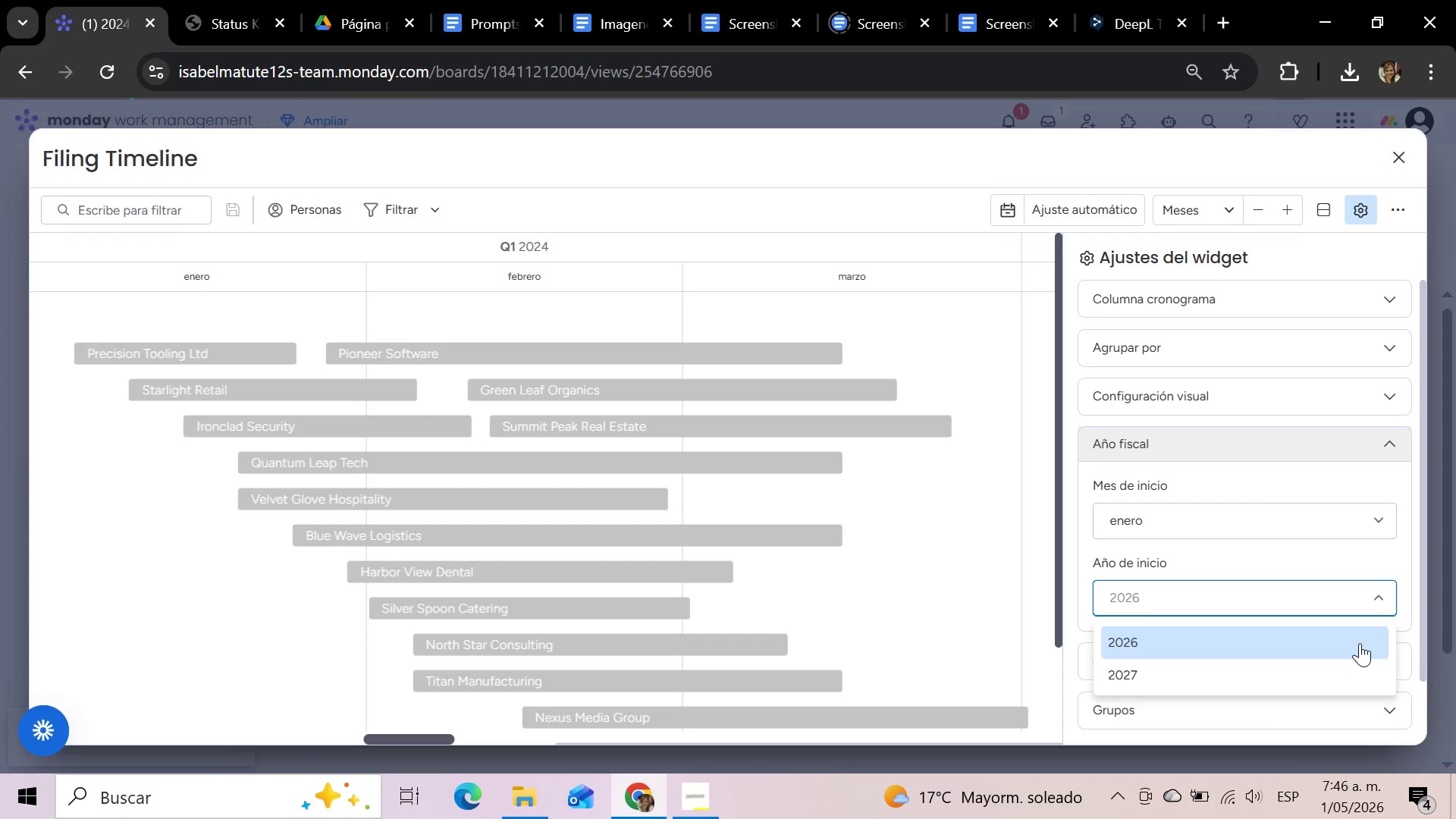 
scroll: coordinate [1360, 643], scroll_direction: up, amount: 3.0
 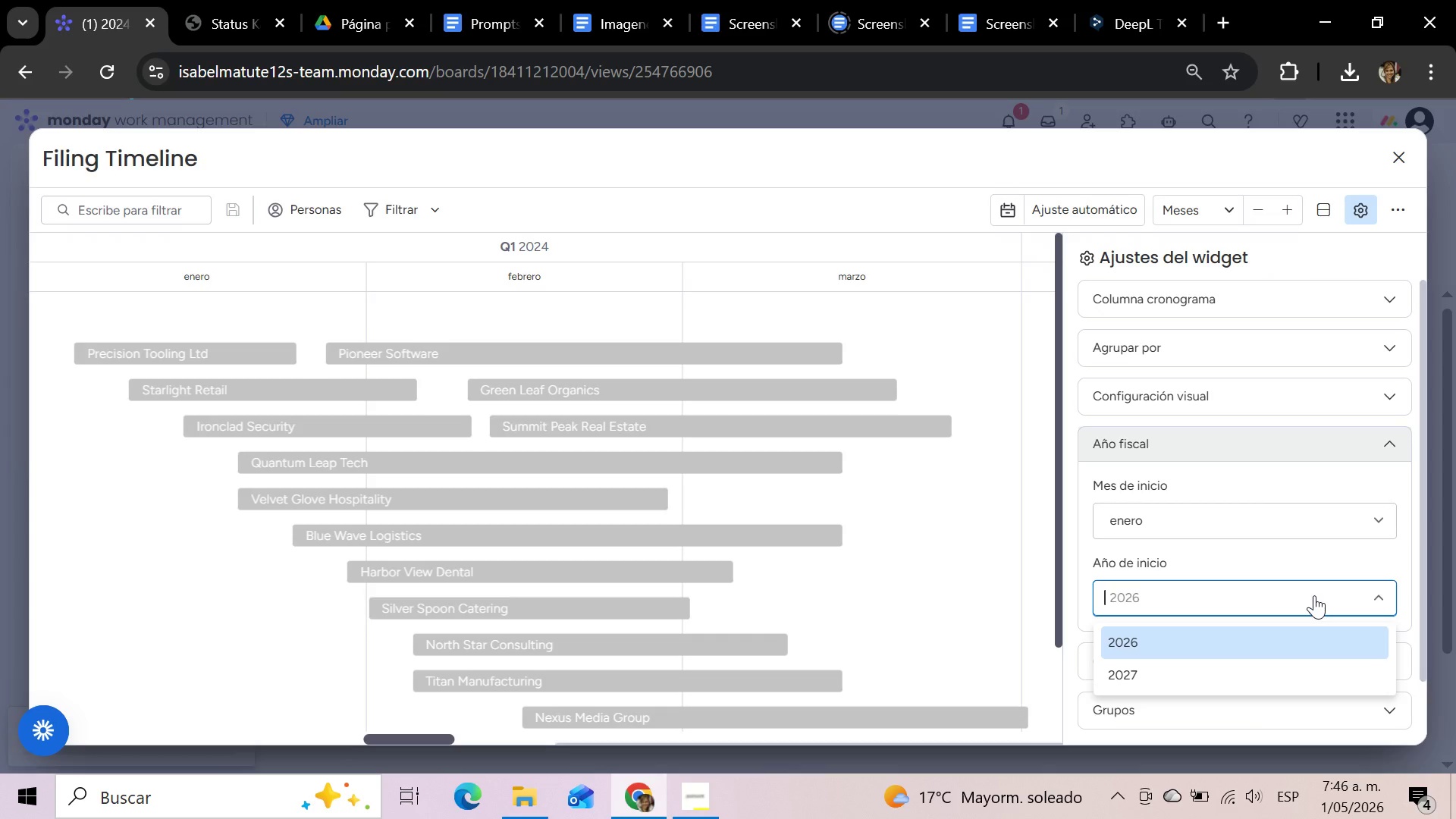 
type(2024)
 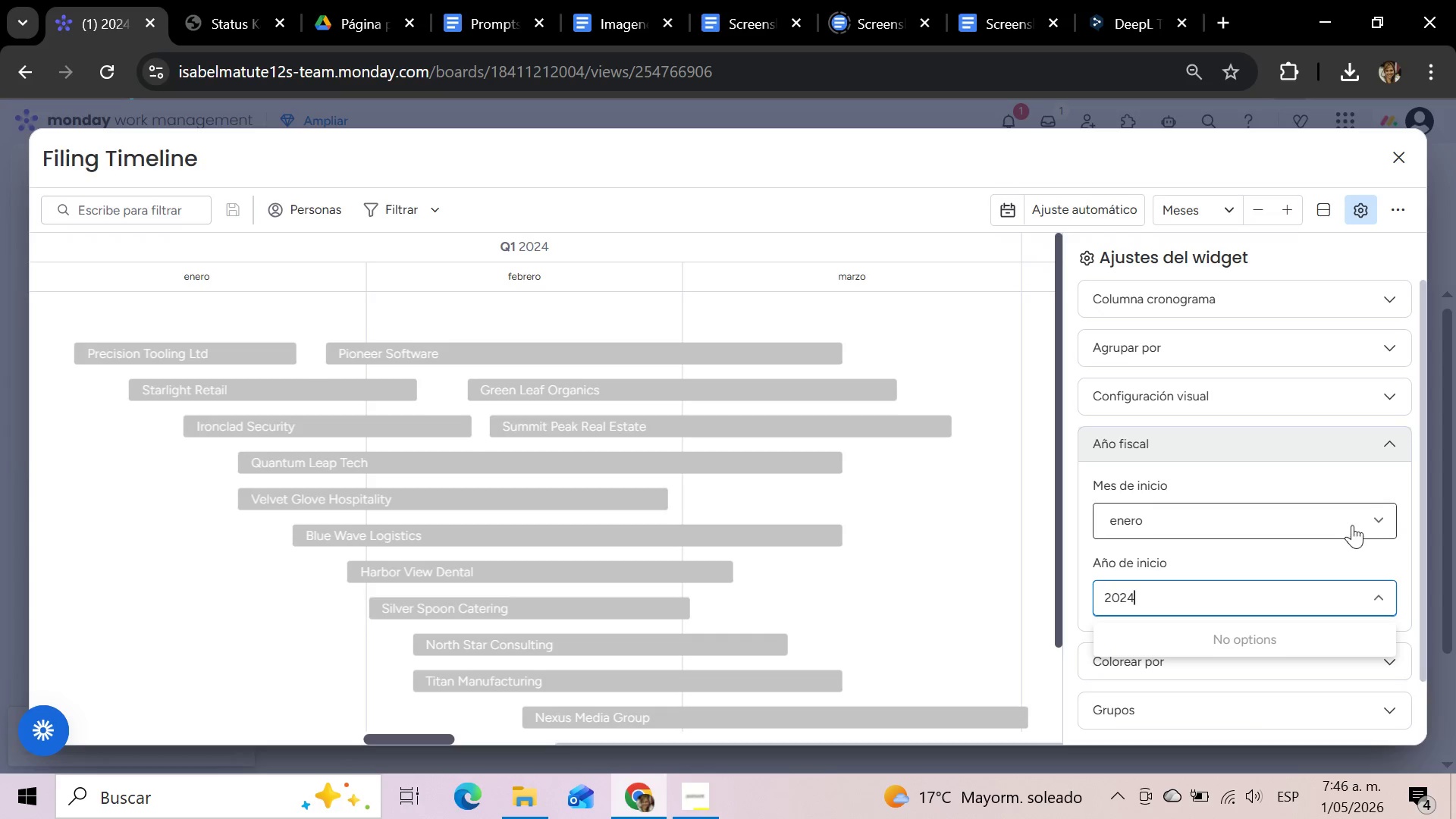 
left_click([1356, 518])
 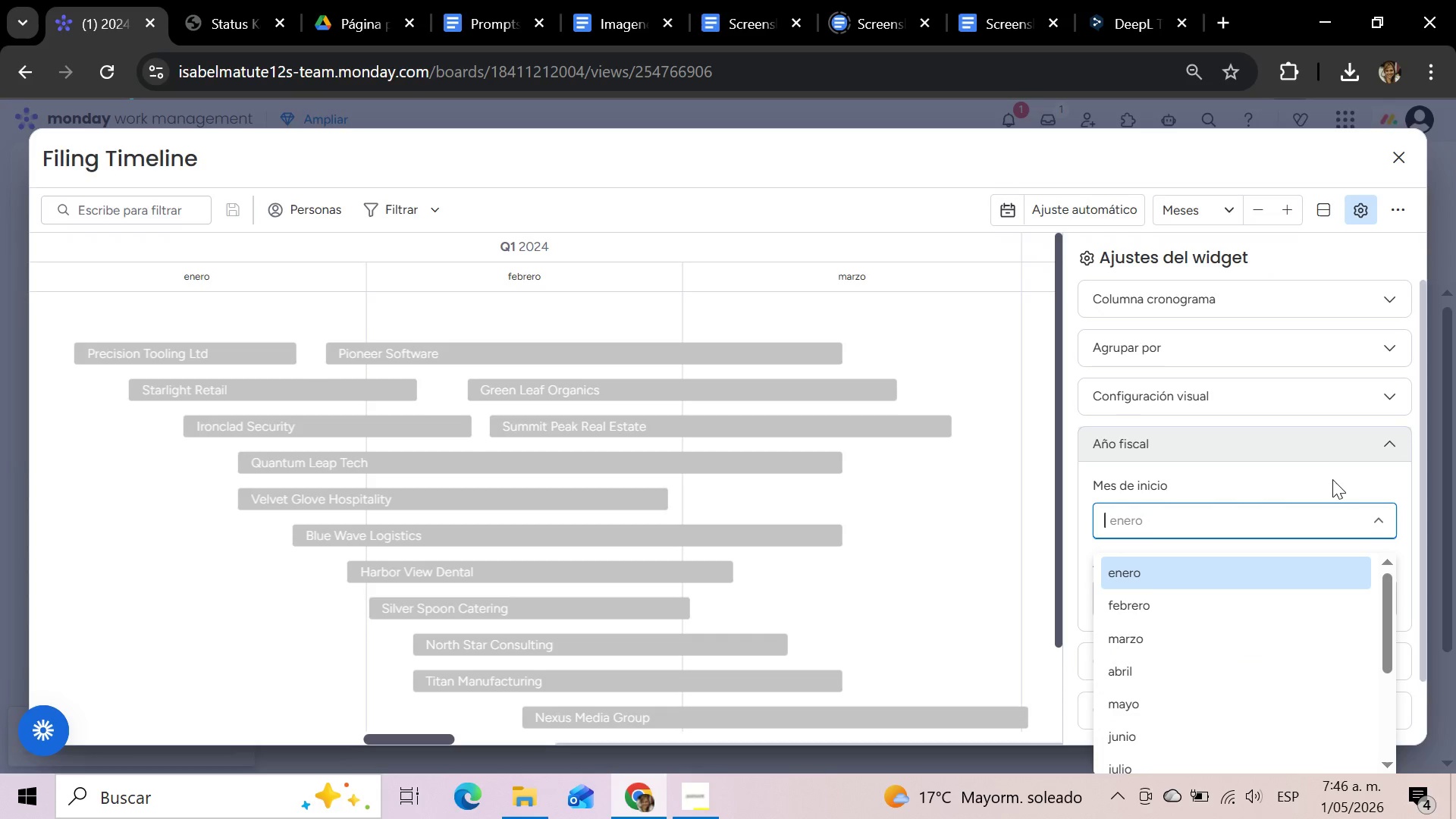 
left_click([1332, 482])
 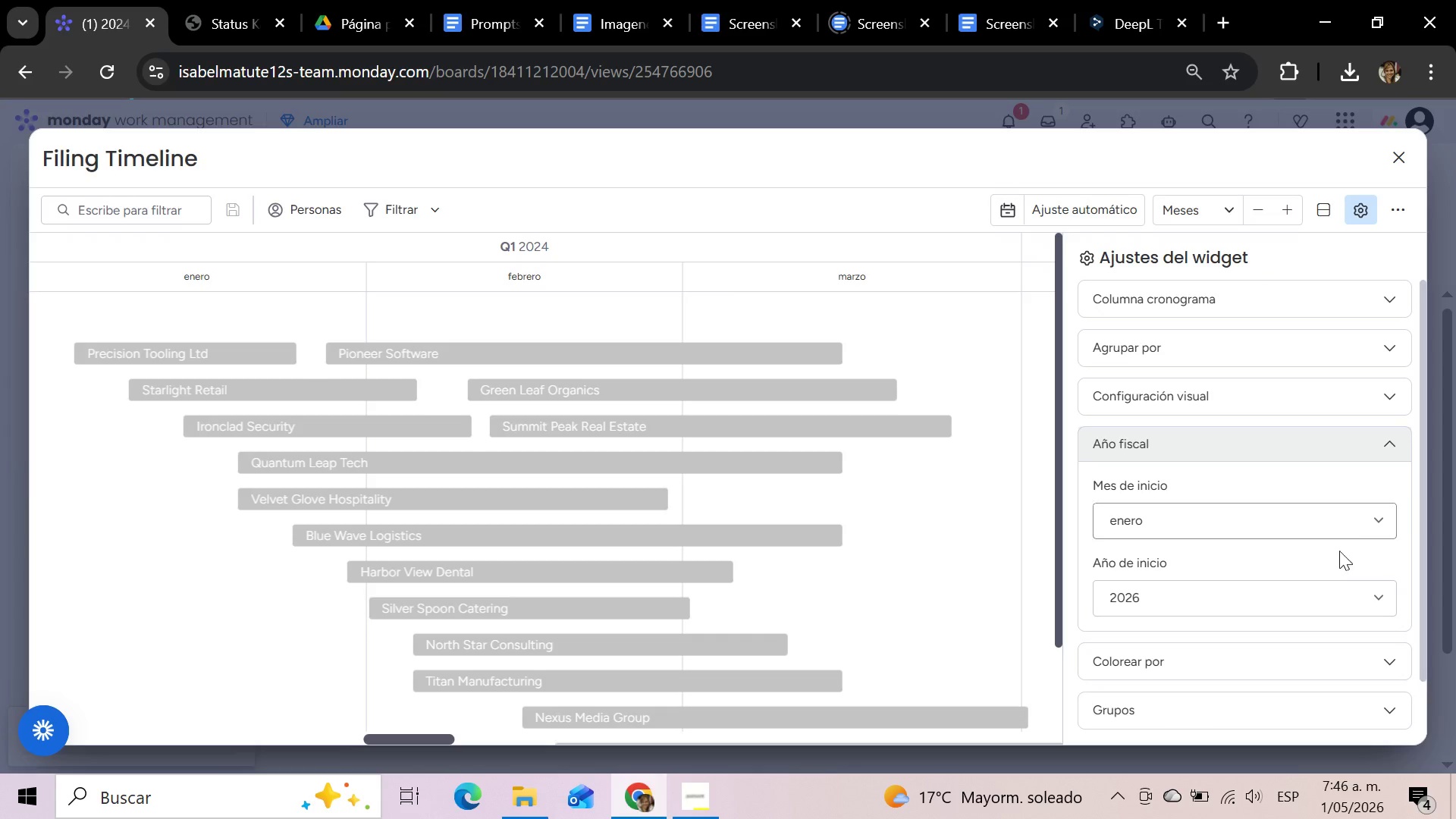 
scroll: coordinate [1341, 561], scroll_direction: none, amount: 0.0
 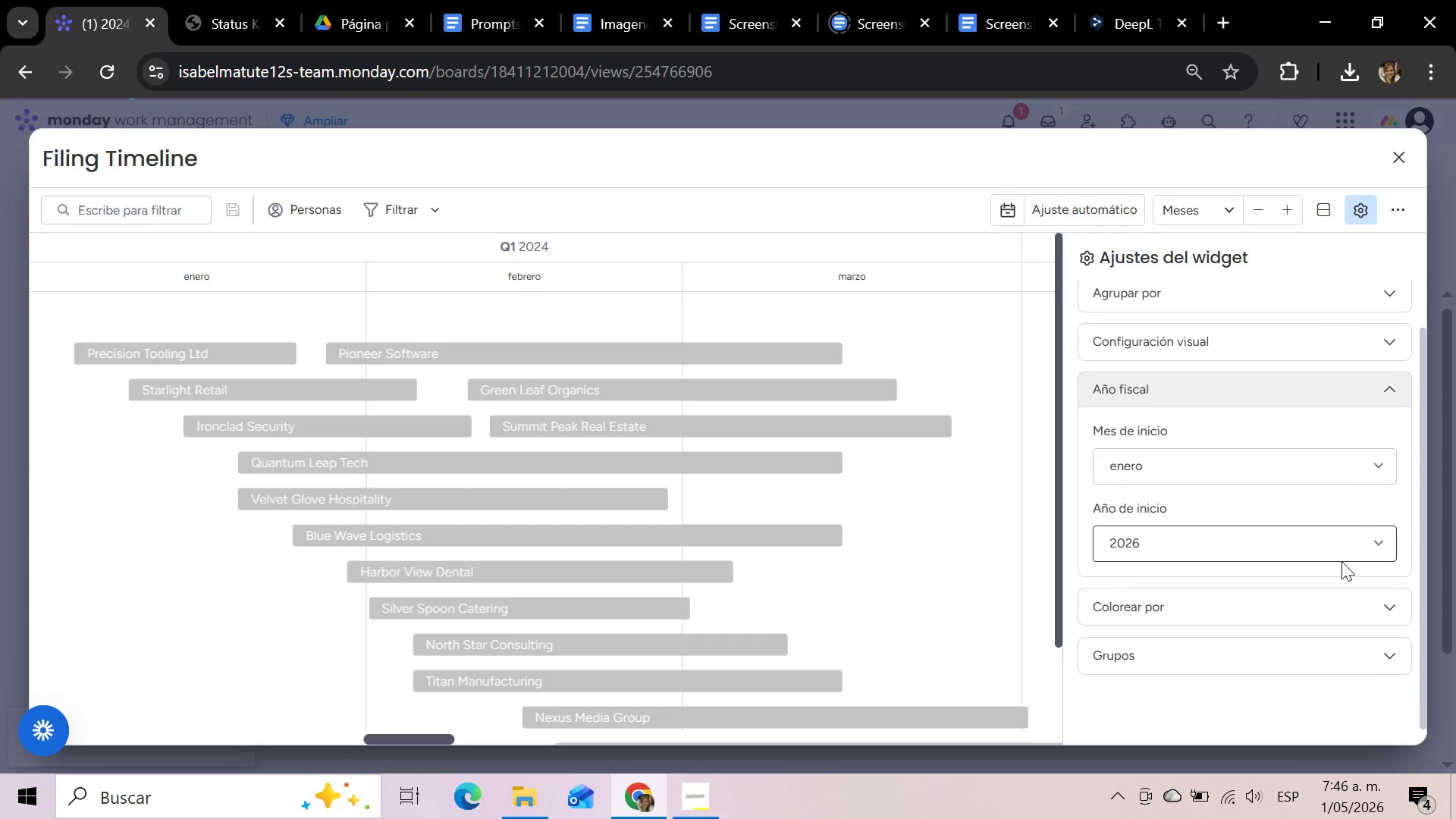 
scroll: coordinate [1341, 561], scroll_direction: down, amount: 1.0
 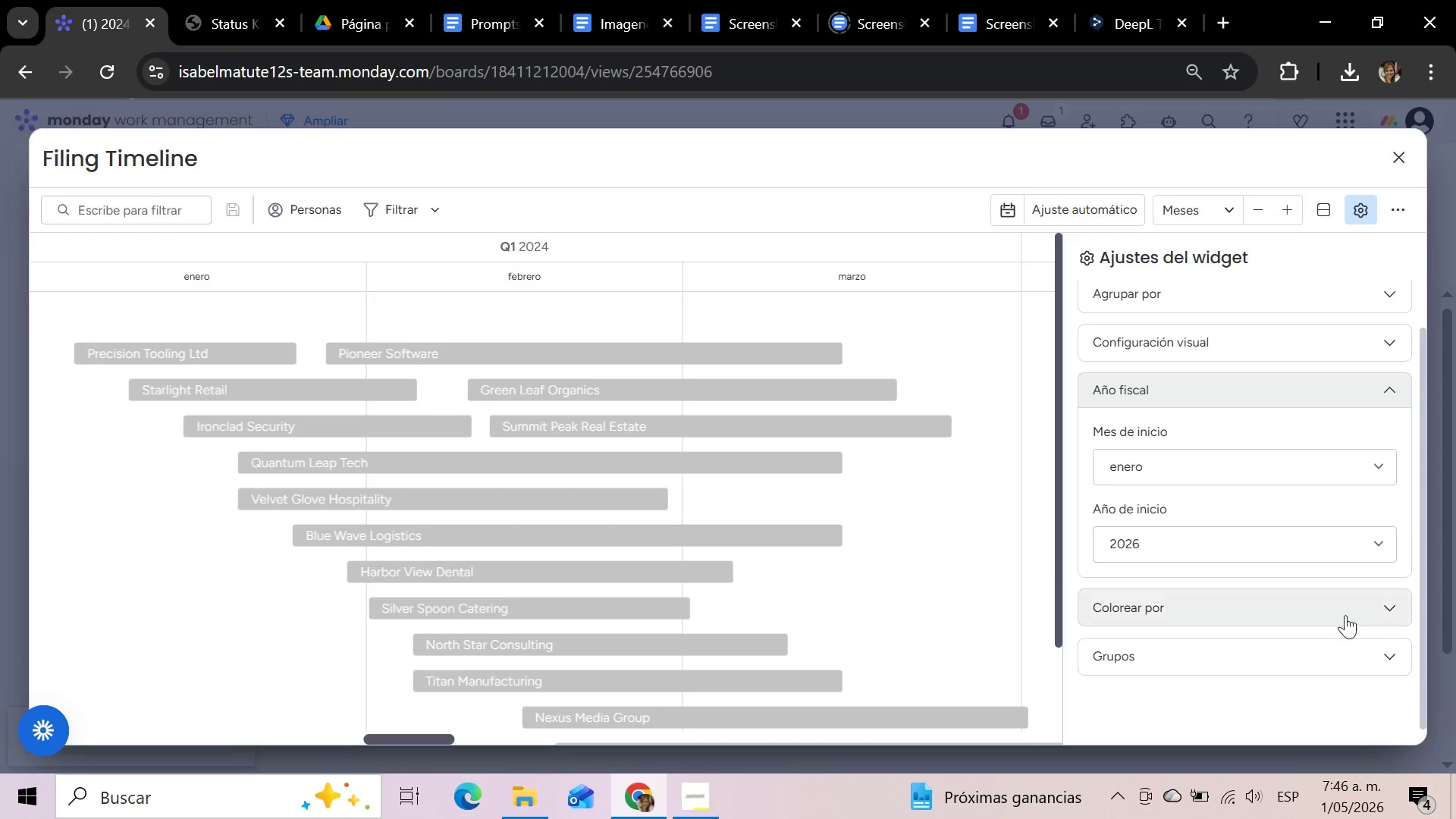 
left_click([1345, 604])
 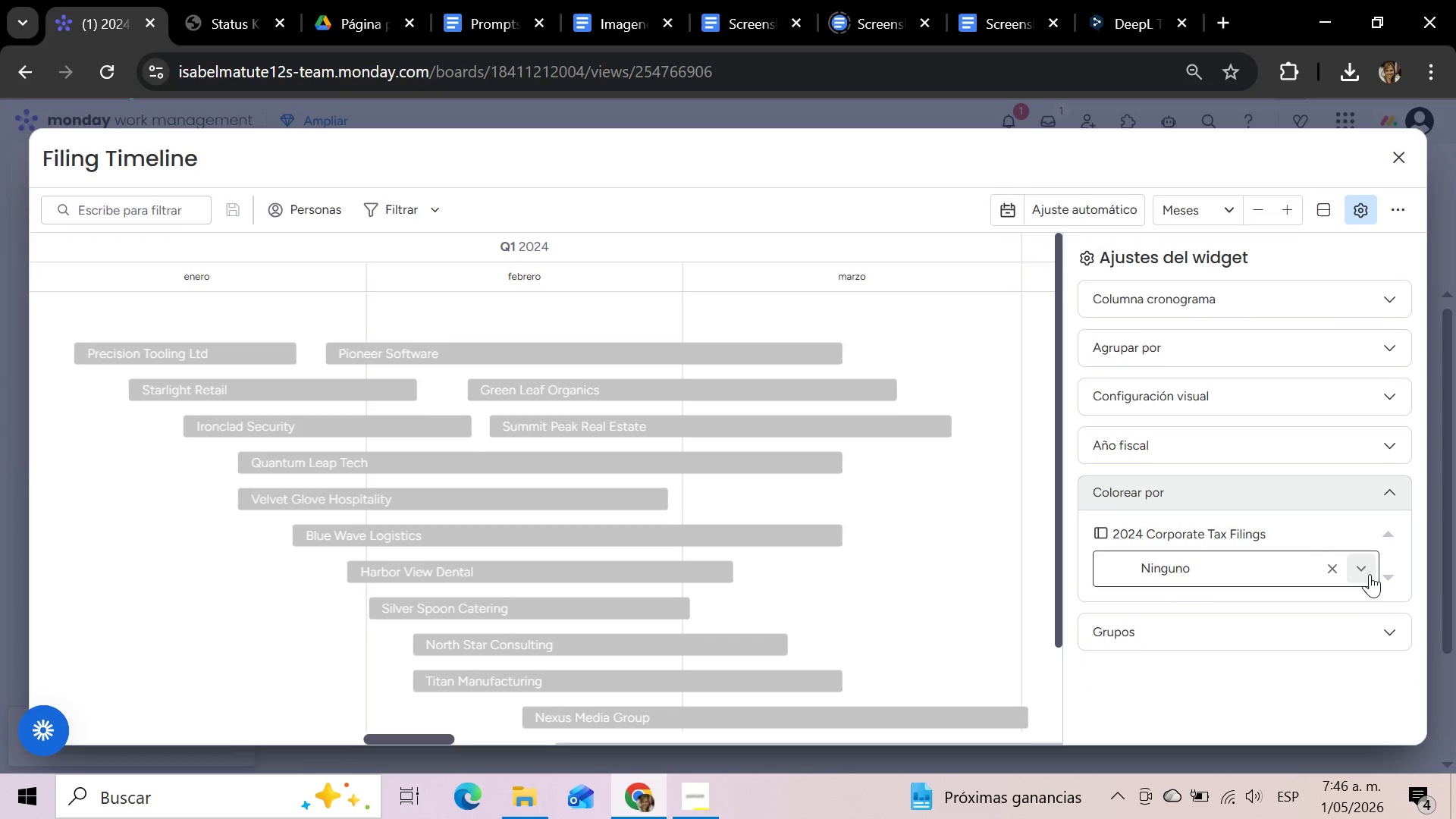 
left_click([1363, 570])
 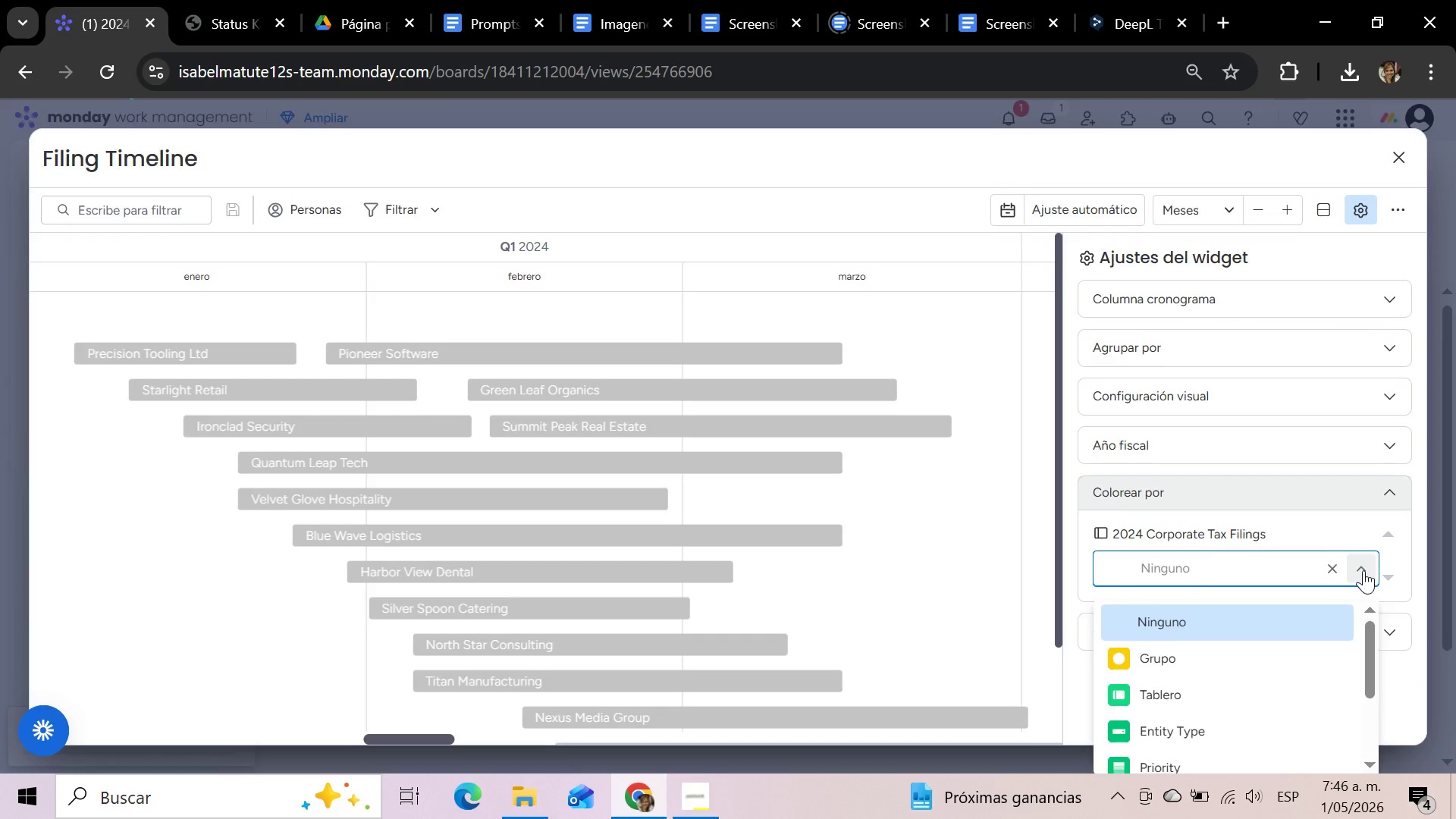 
left_click([1363, 570])
 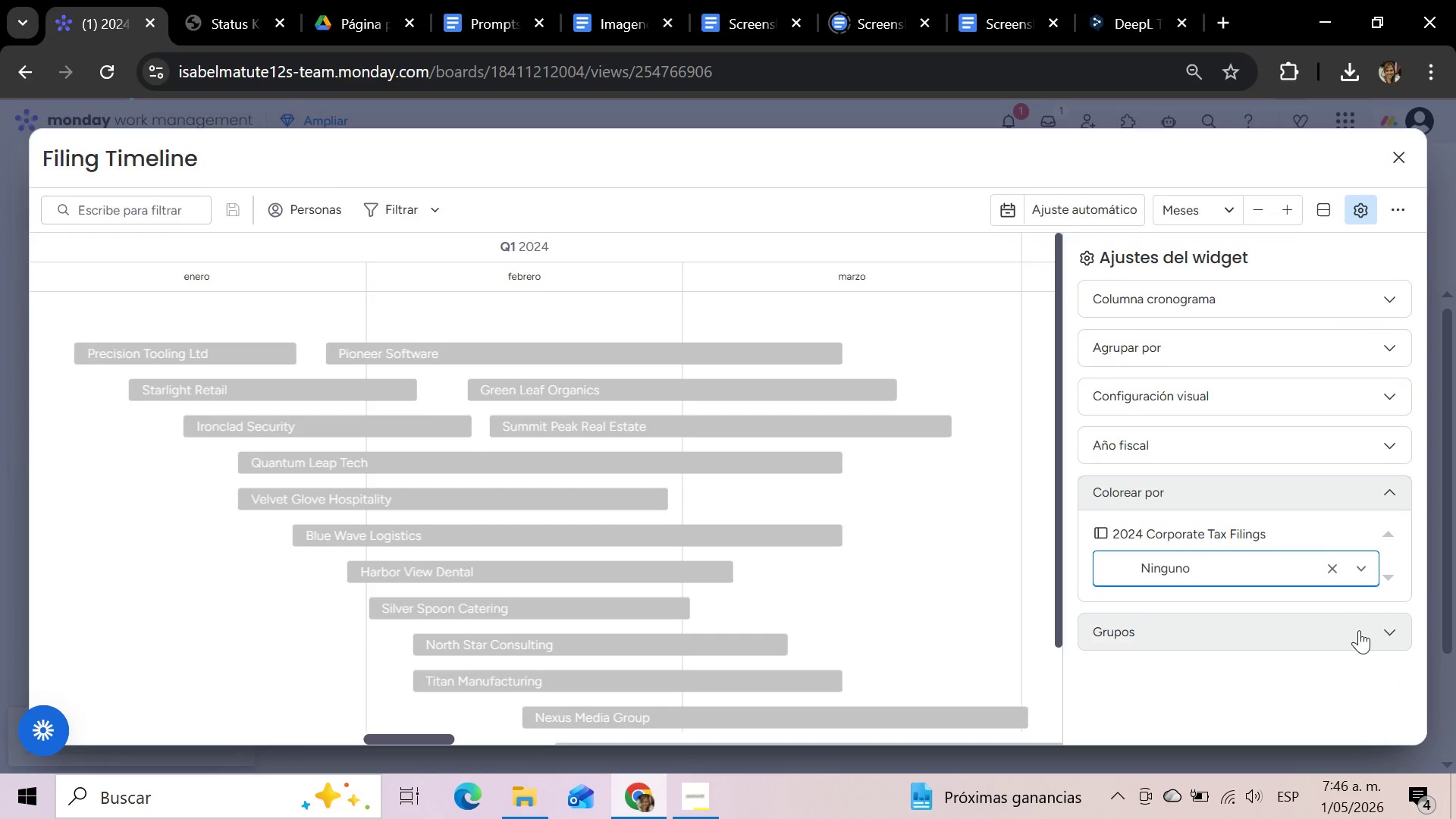 
left_click([1357, 644])
 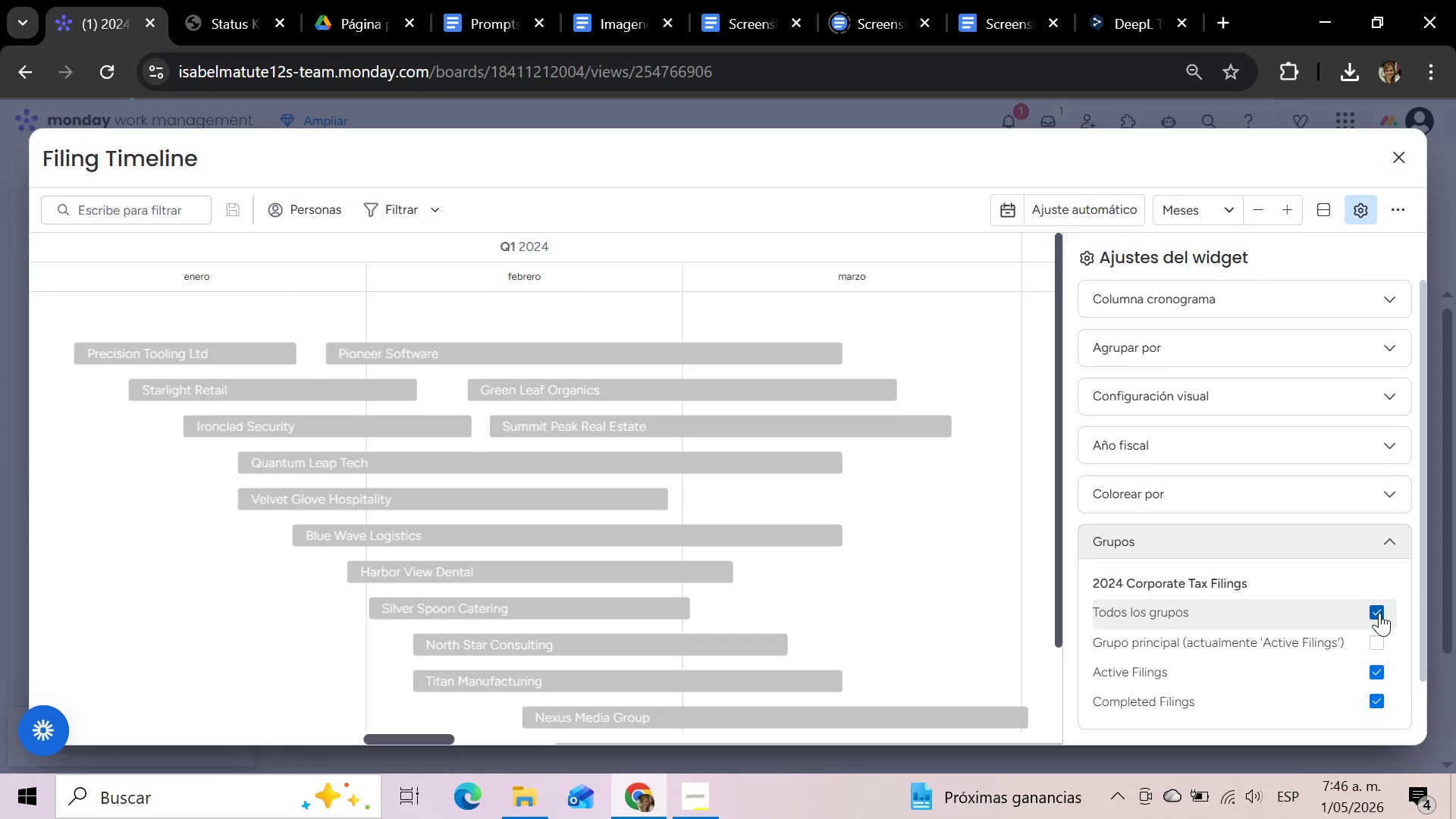 
left_click([1379, 613])
 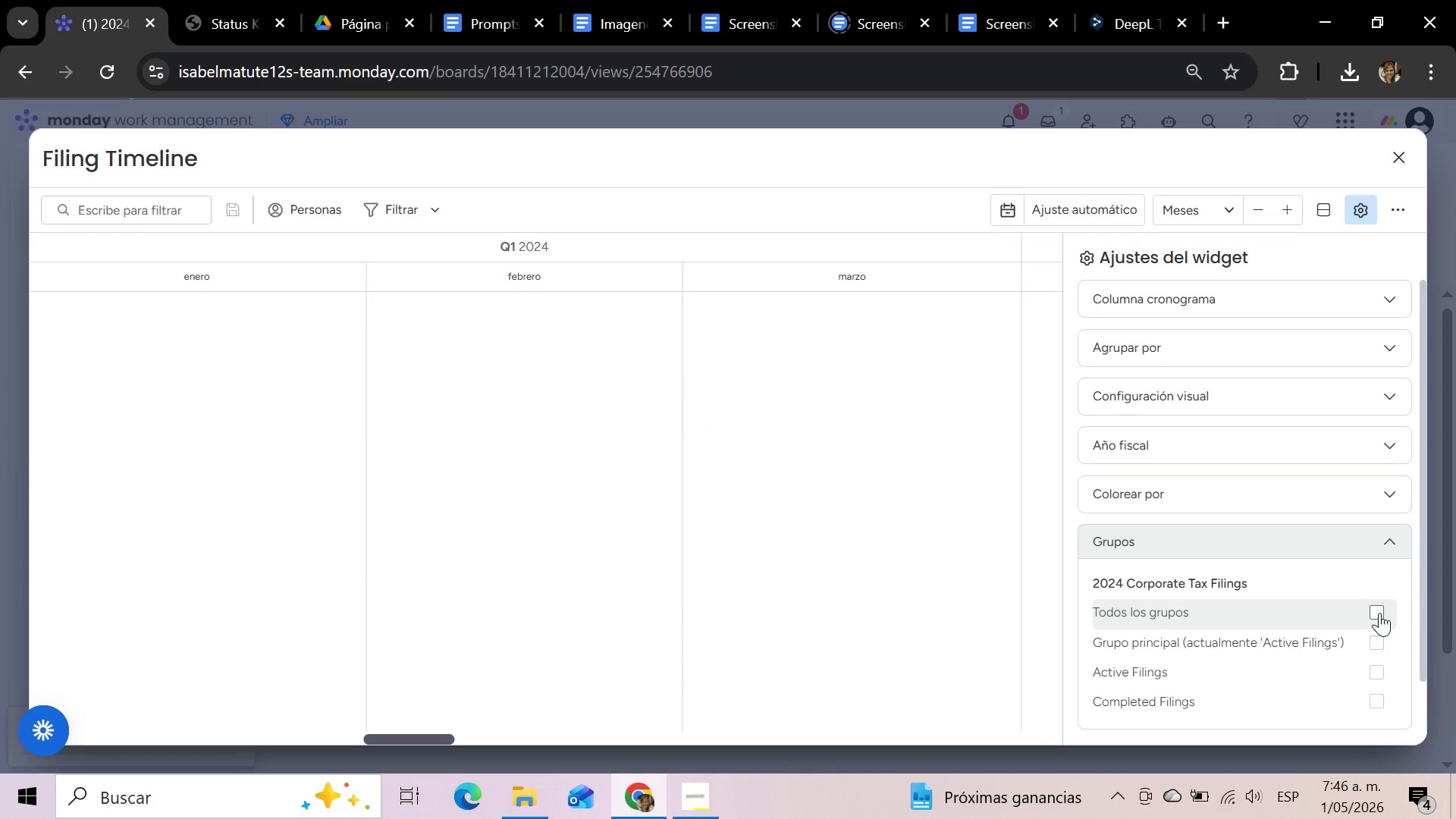 
scroll: coordinate [1379, 613], scroll_direction: down, amount: 2.0
 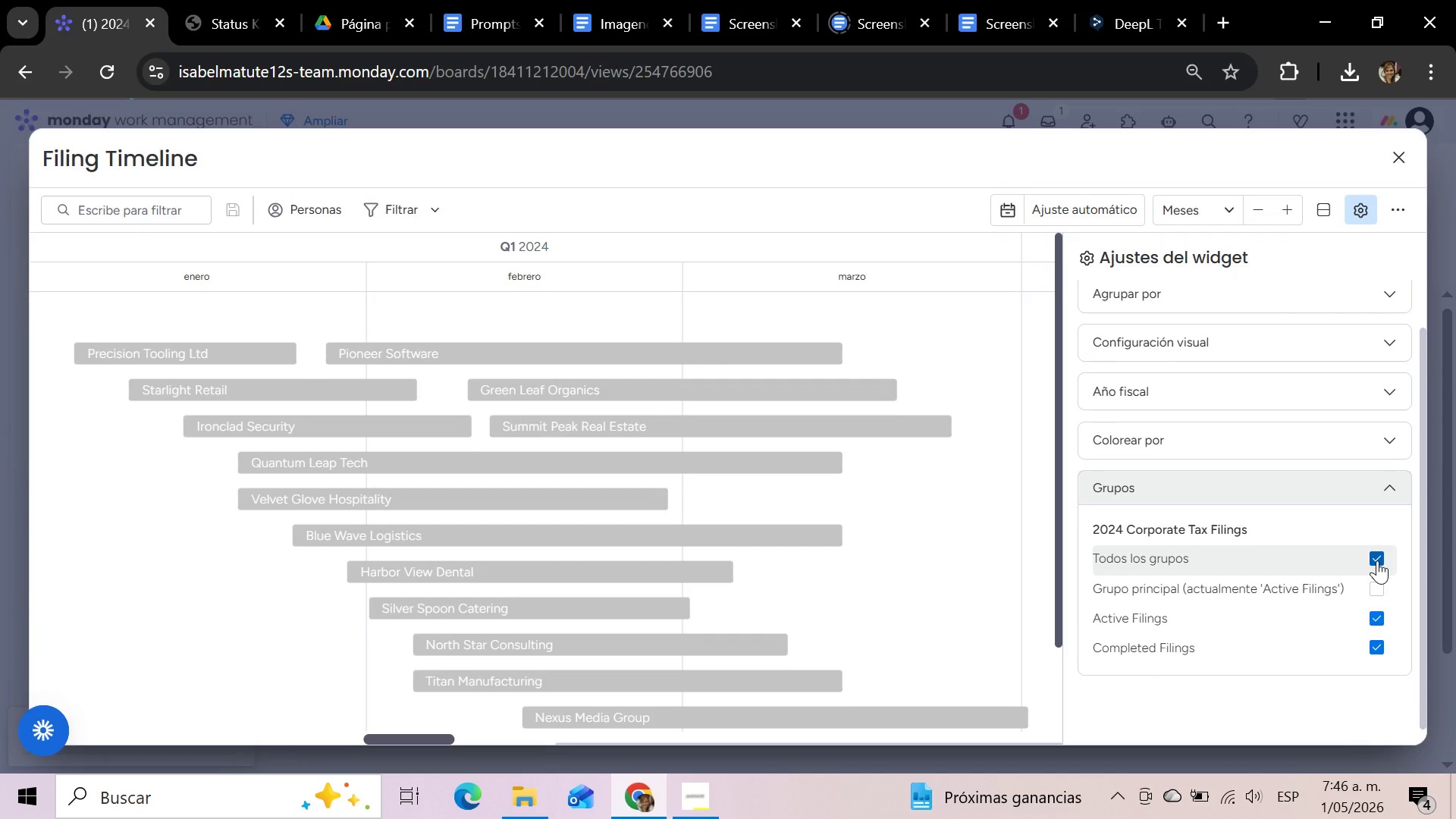 
wait(8.35)
 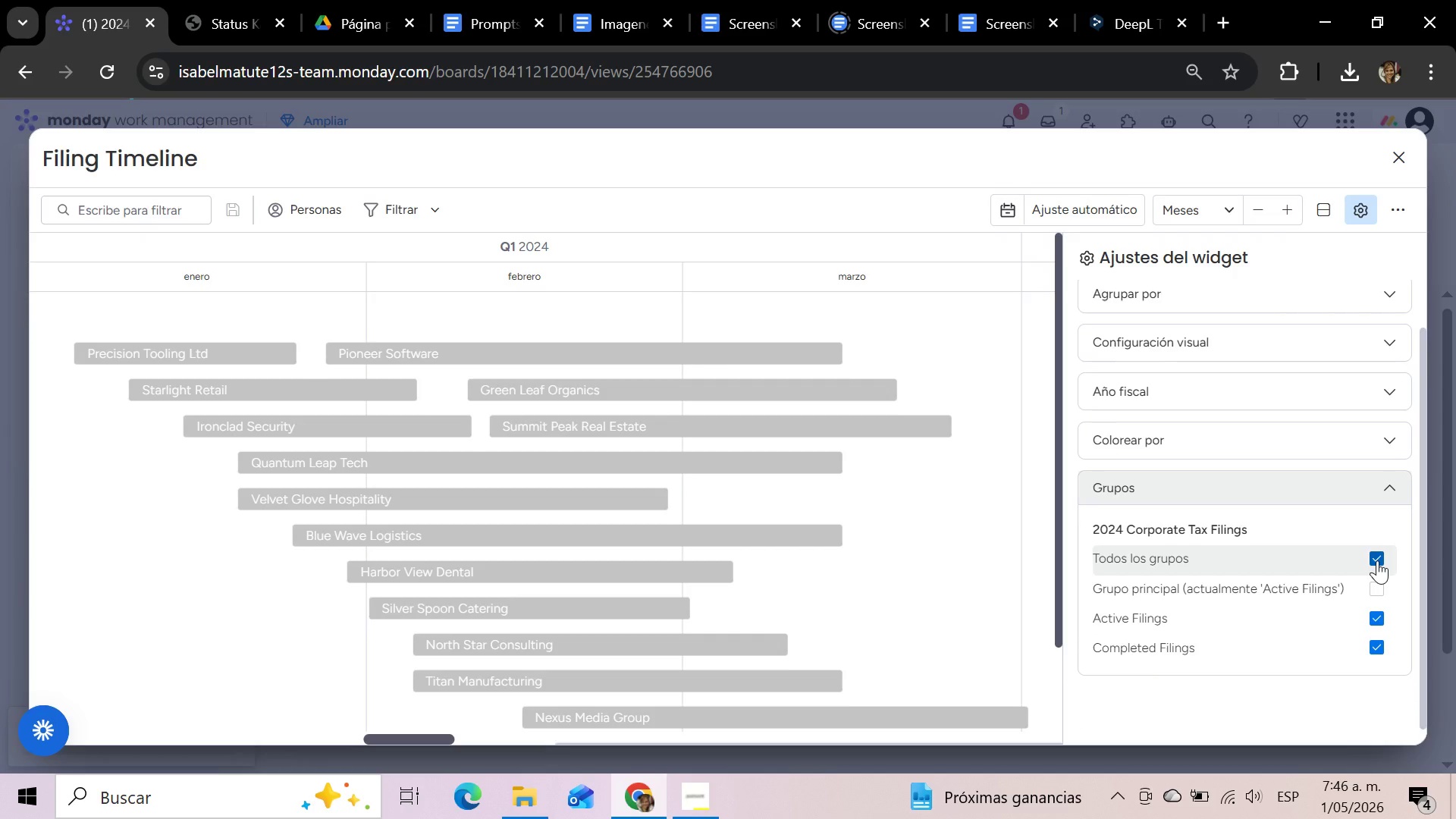 
scroll: coordinate [1354, 483], scroll_direction: up, amount: 4.0
 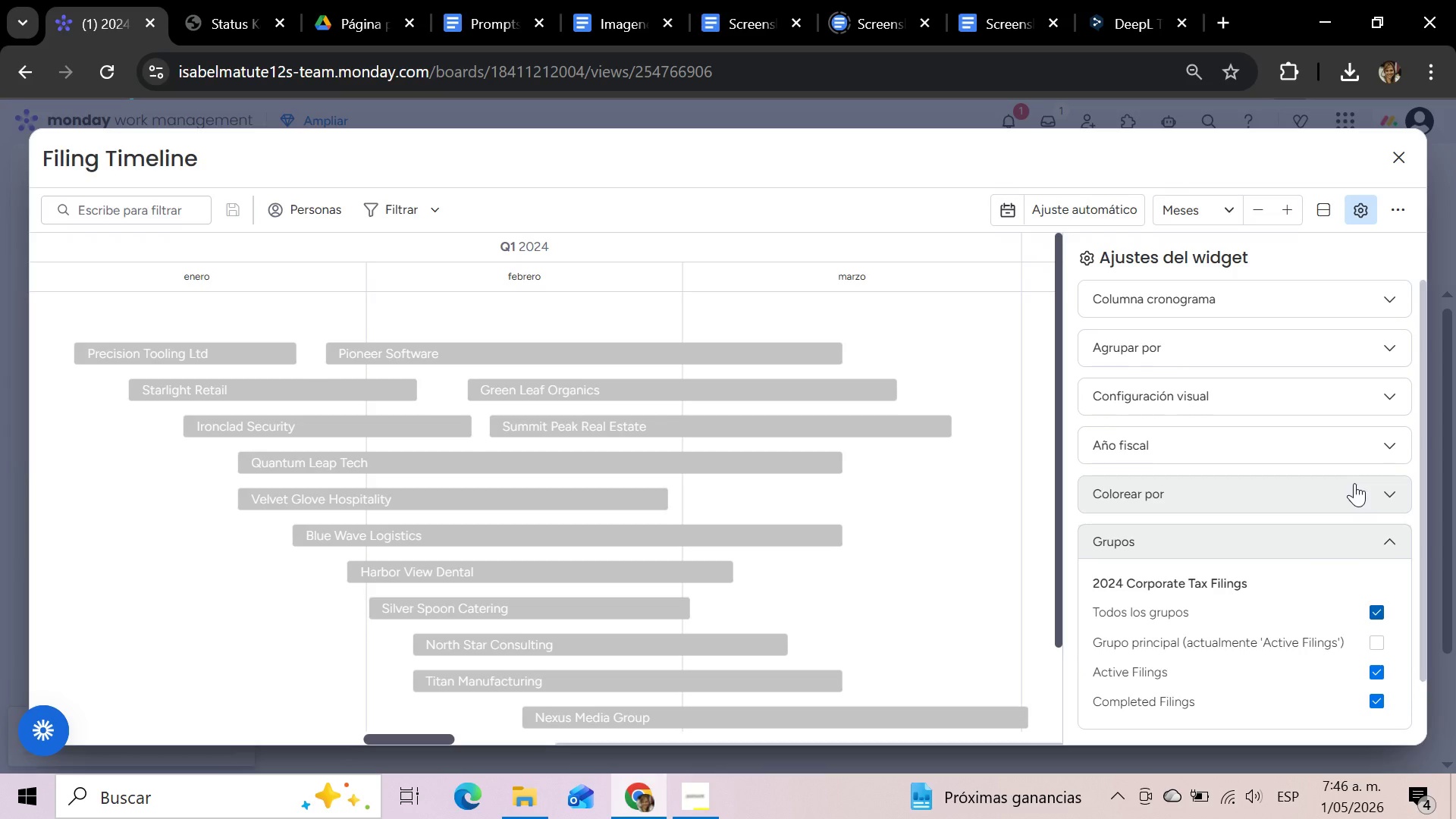 
left_click([1381, 670])
 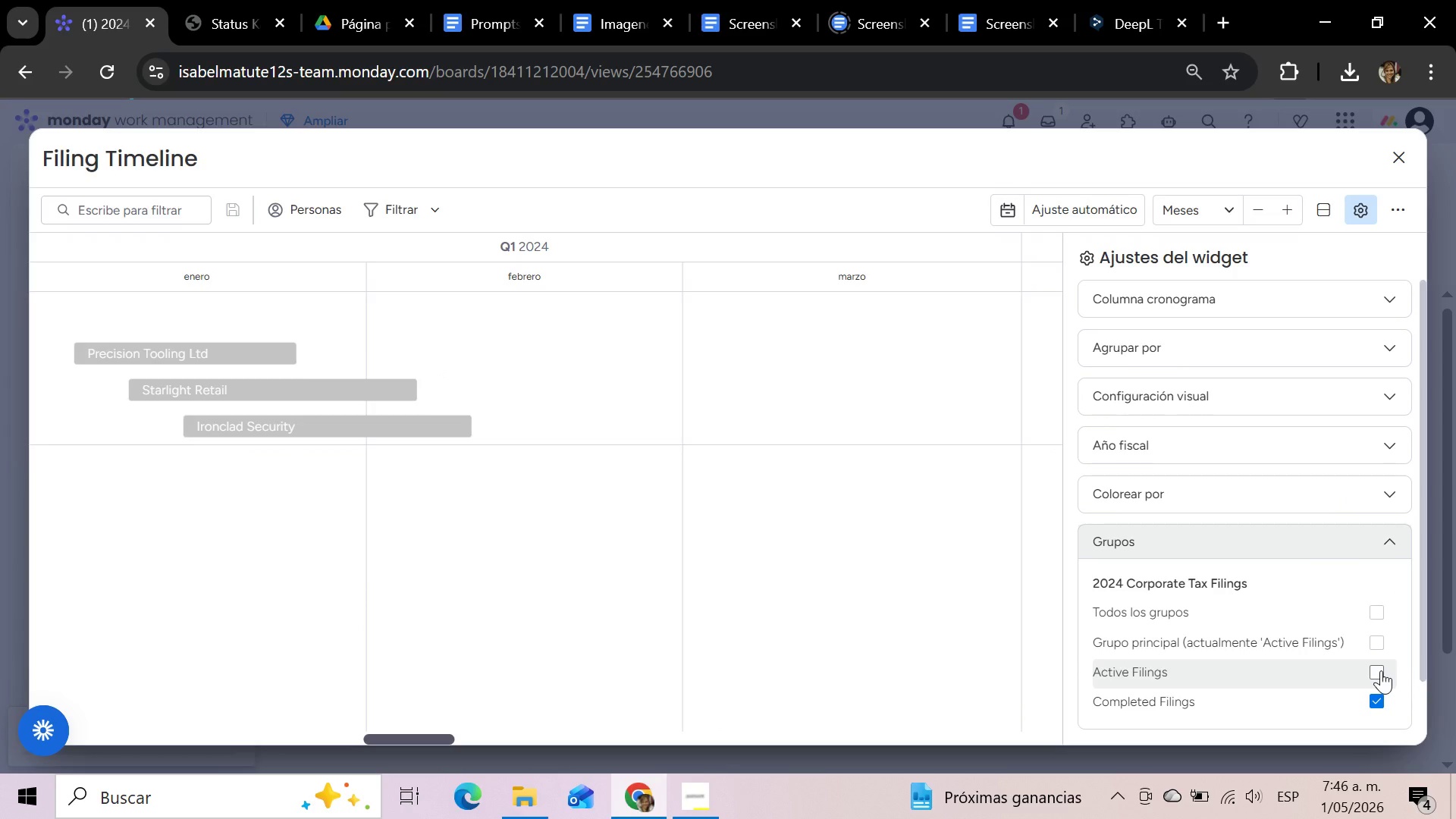 
left_click([1381, 670])
 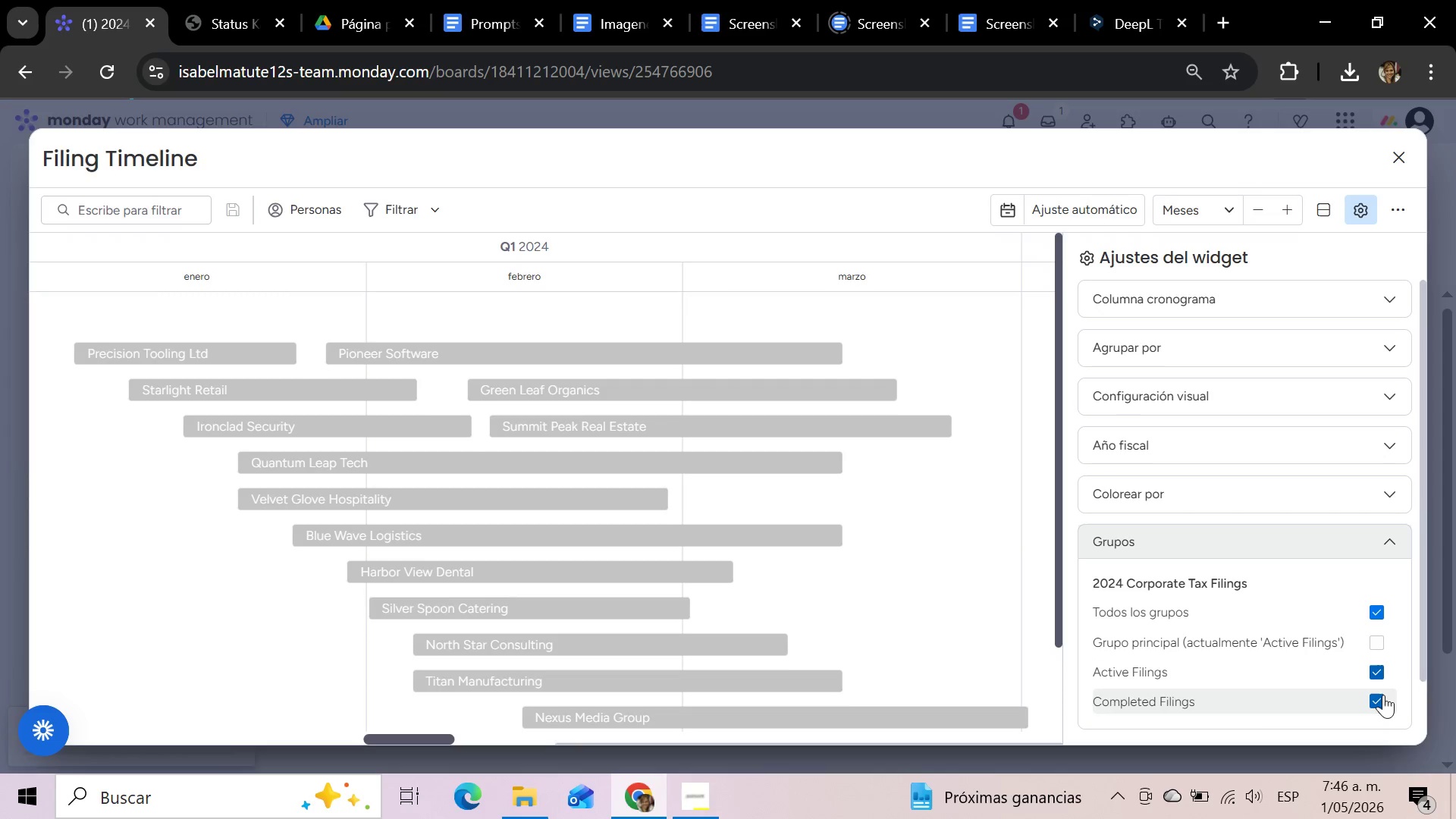 
left_click([1376, 701])
 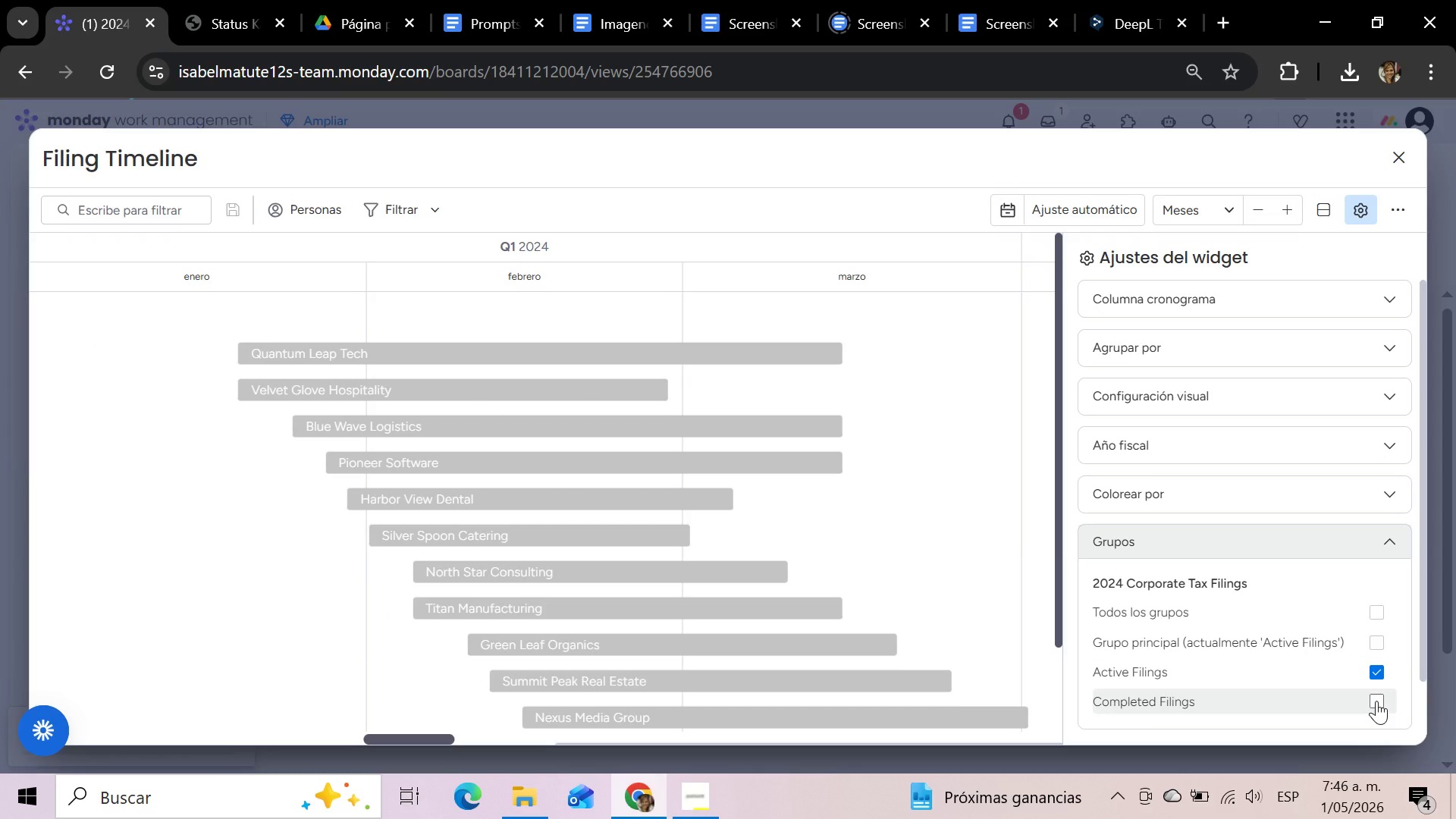 
left_click([1376, 701])
 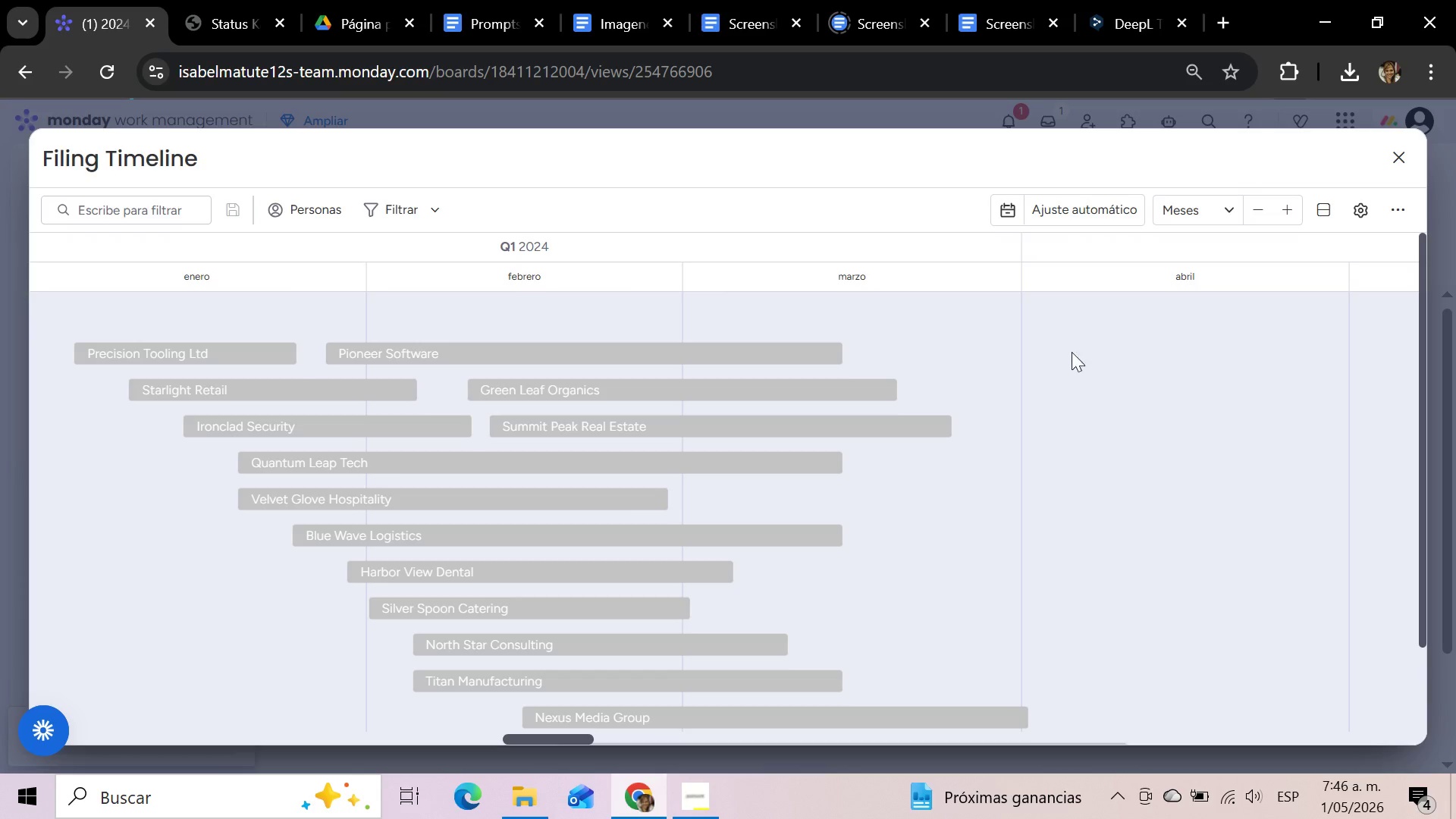 
wait(6.48)
 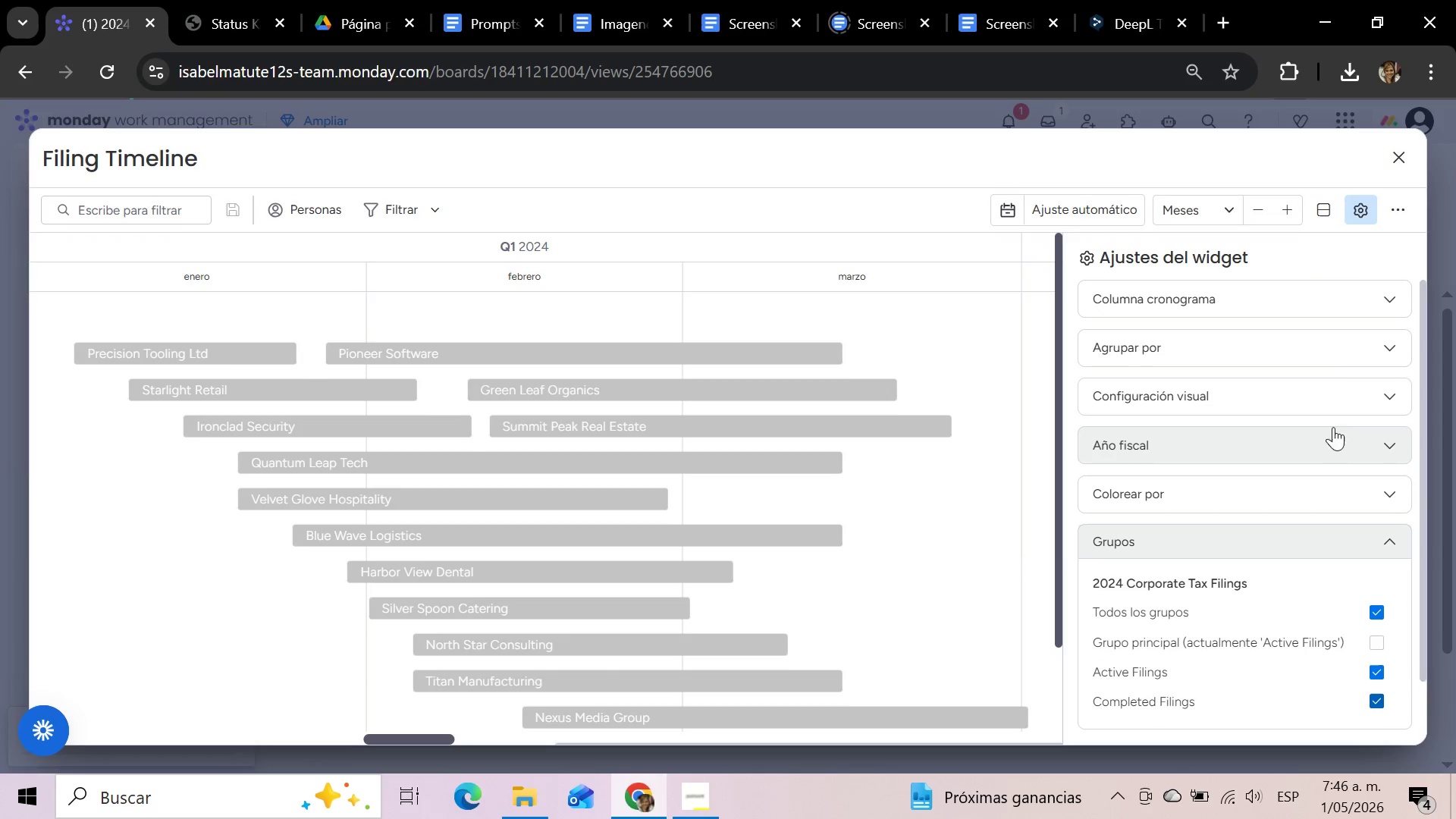 
left_click([710, 359])
 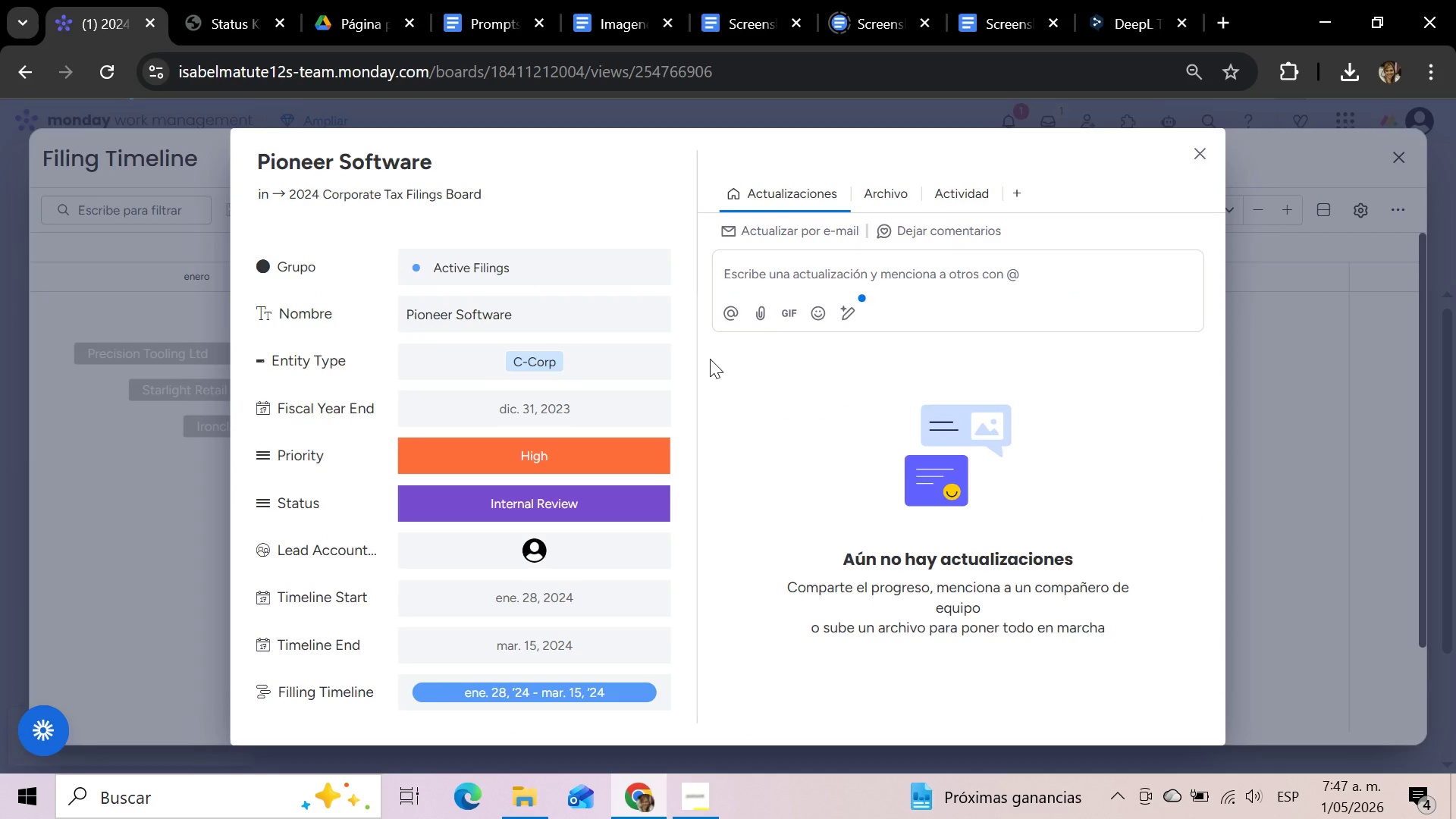 
wait(6.75)
 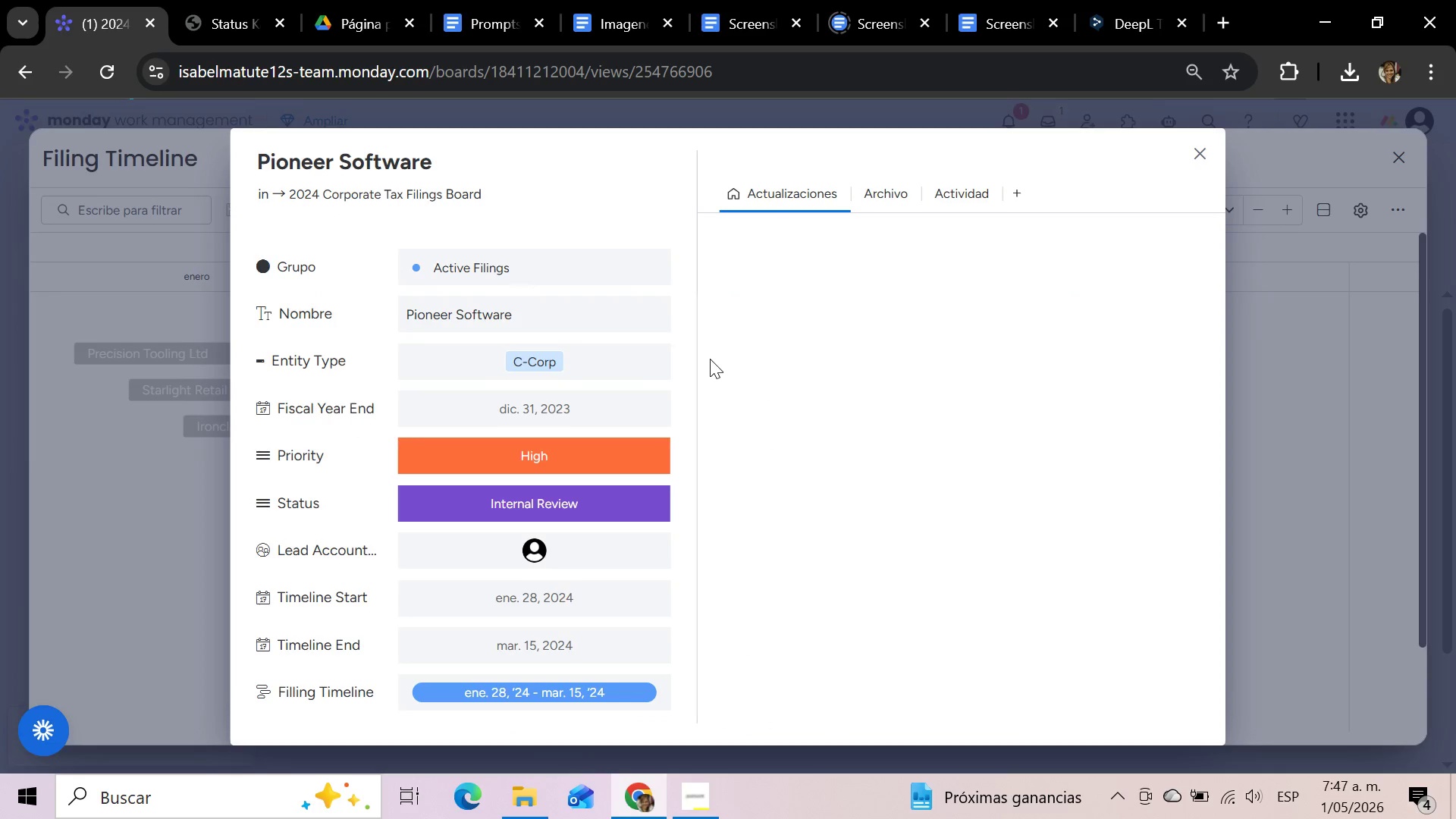 
left_click([1197, 152])
 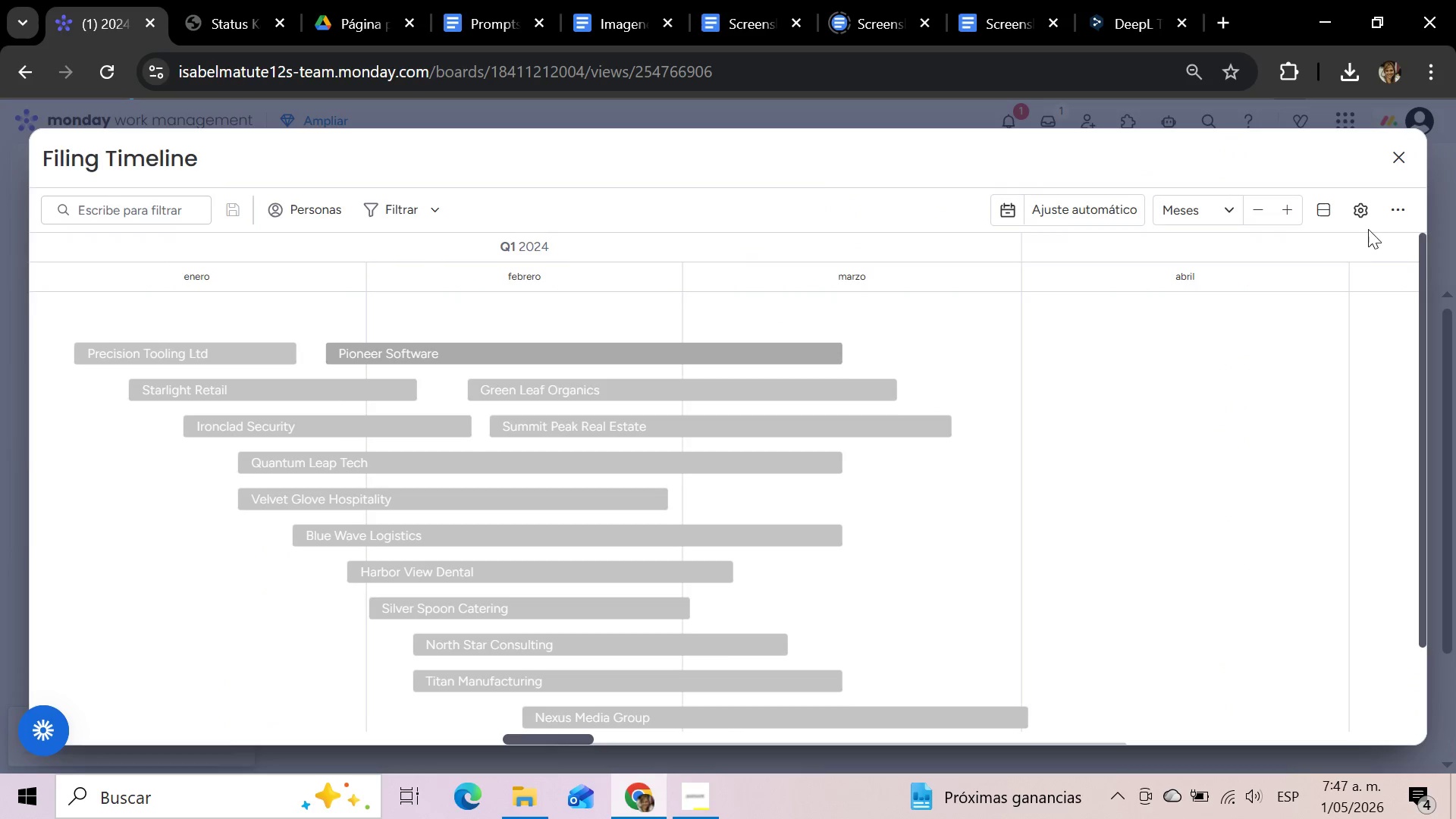 
left_click([1356, 210])
 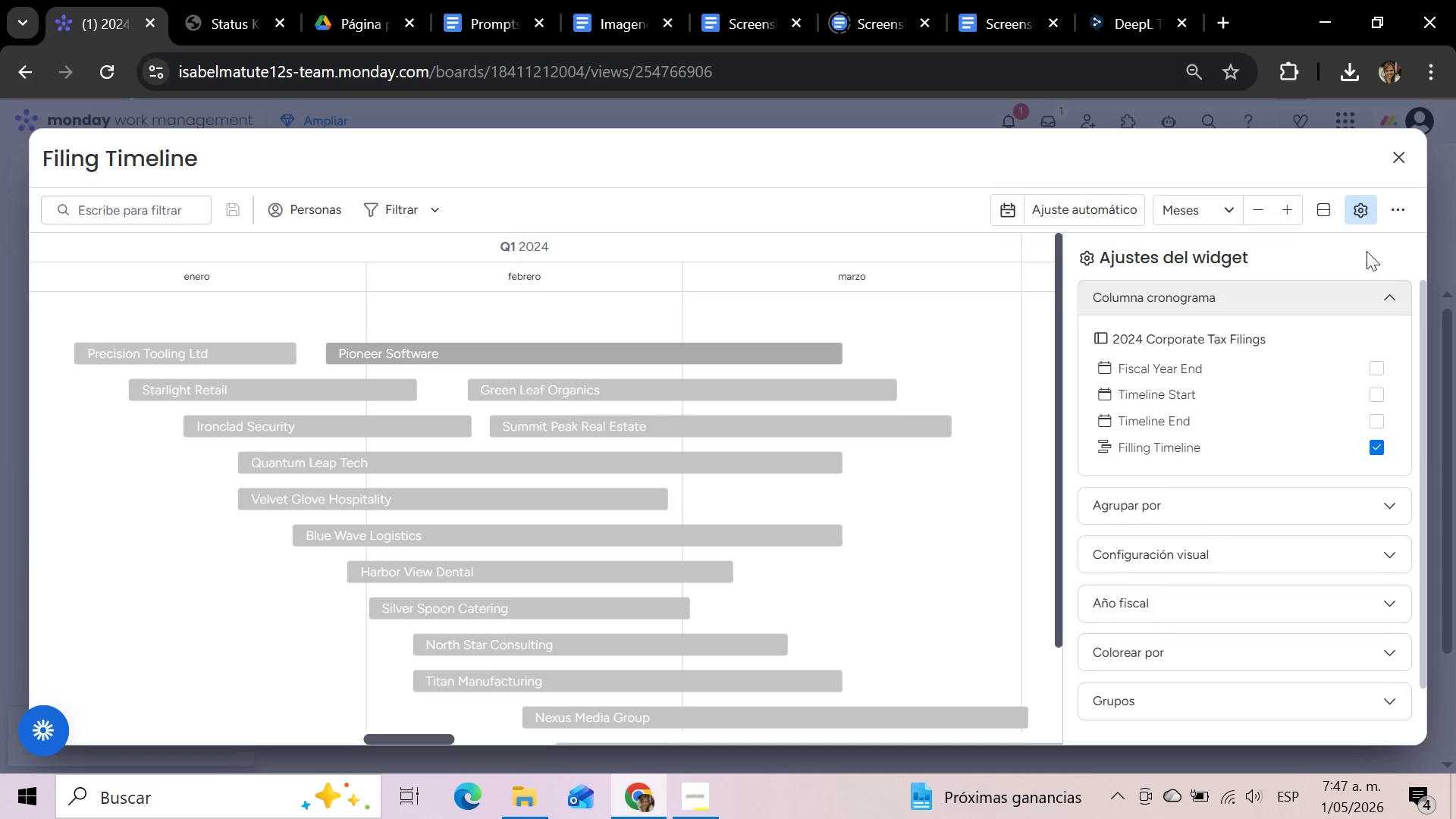 
left_click([1389, 306])
 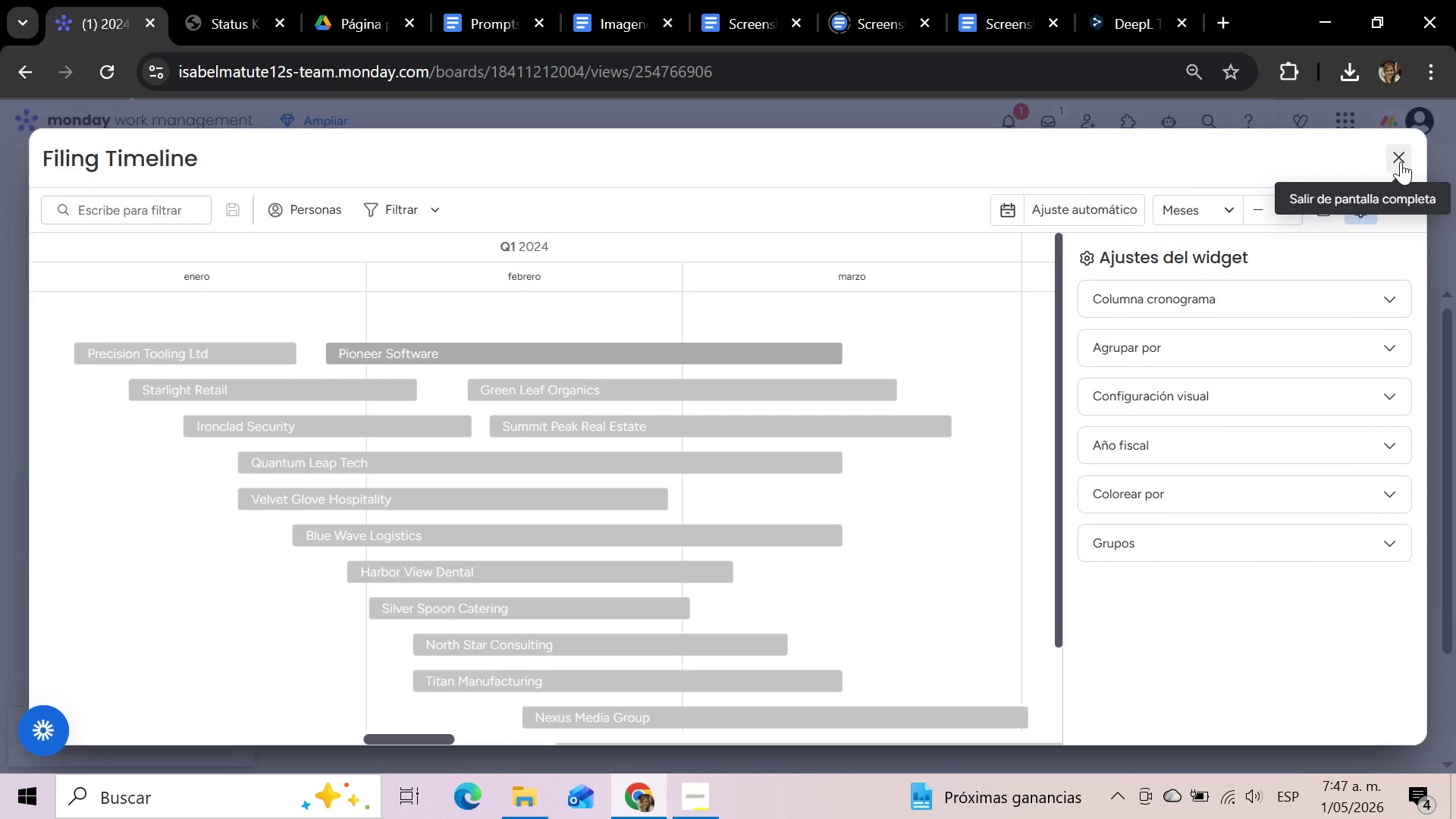 
wait(5.56)
 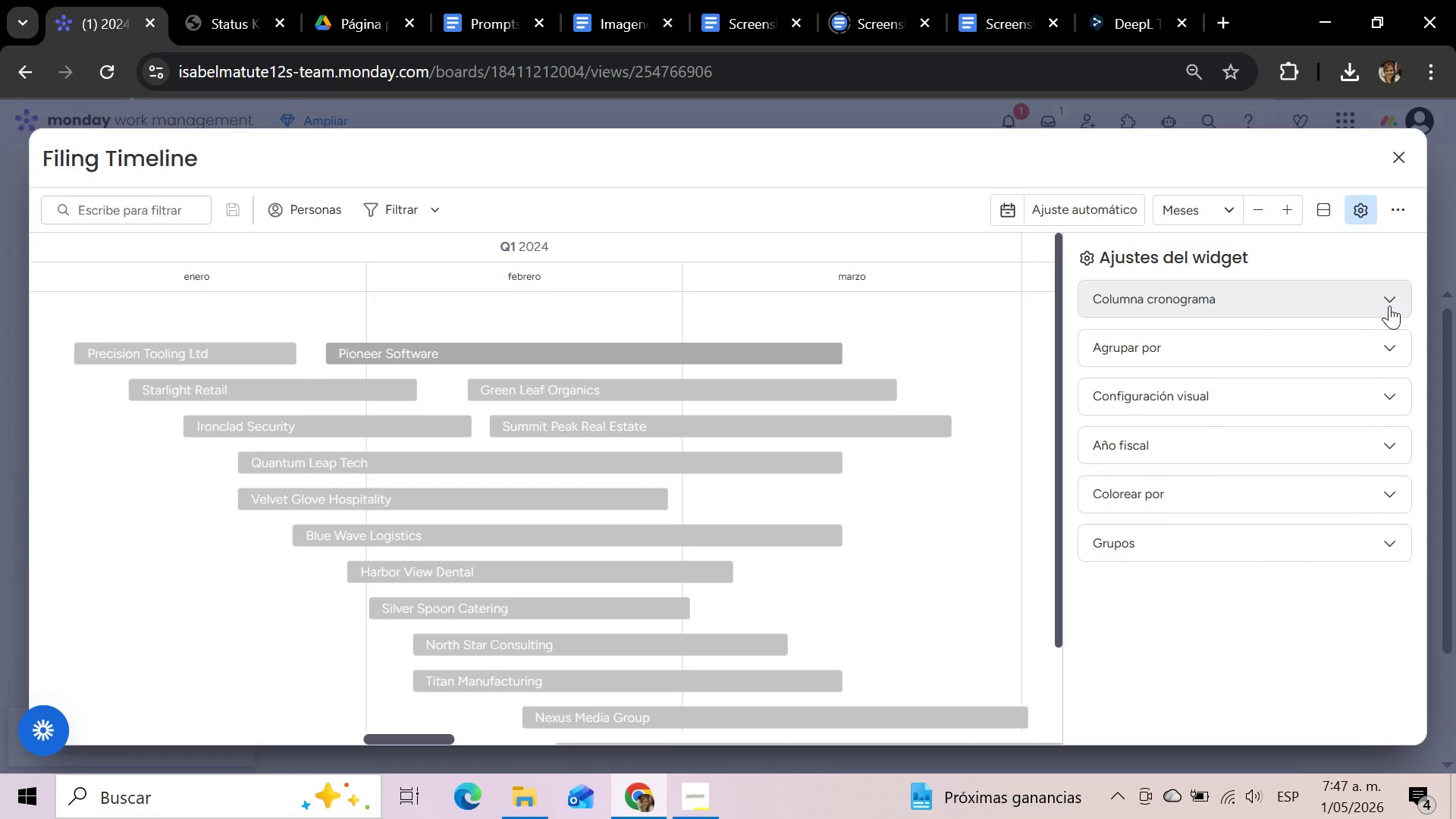 
left_click([1405, 215])
 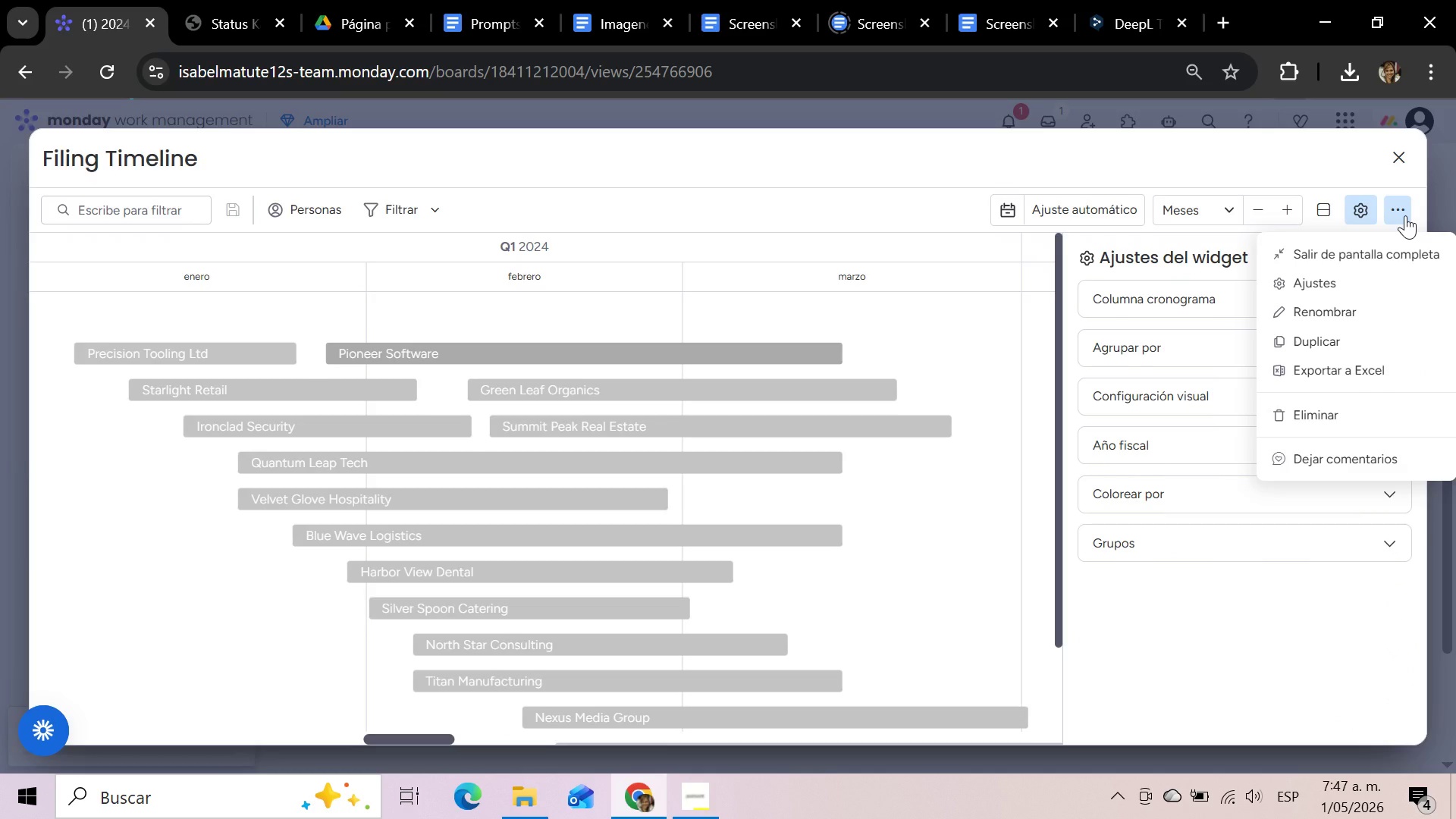 
left_click([1388, 155])
 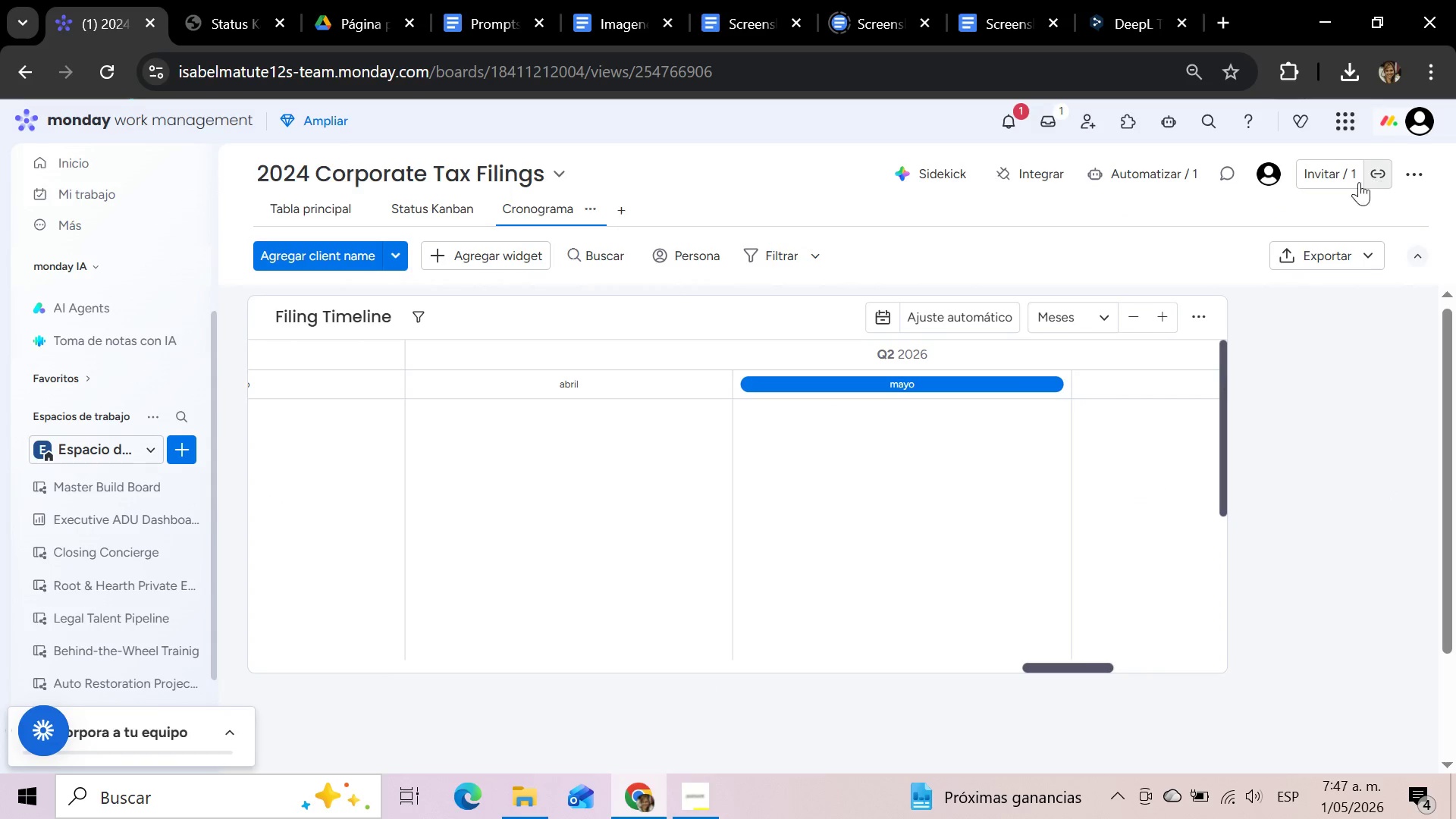 
wait(5.59)
 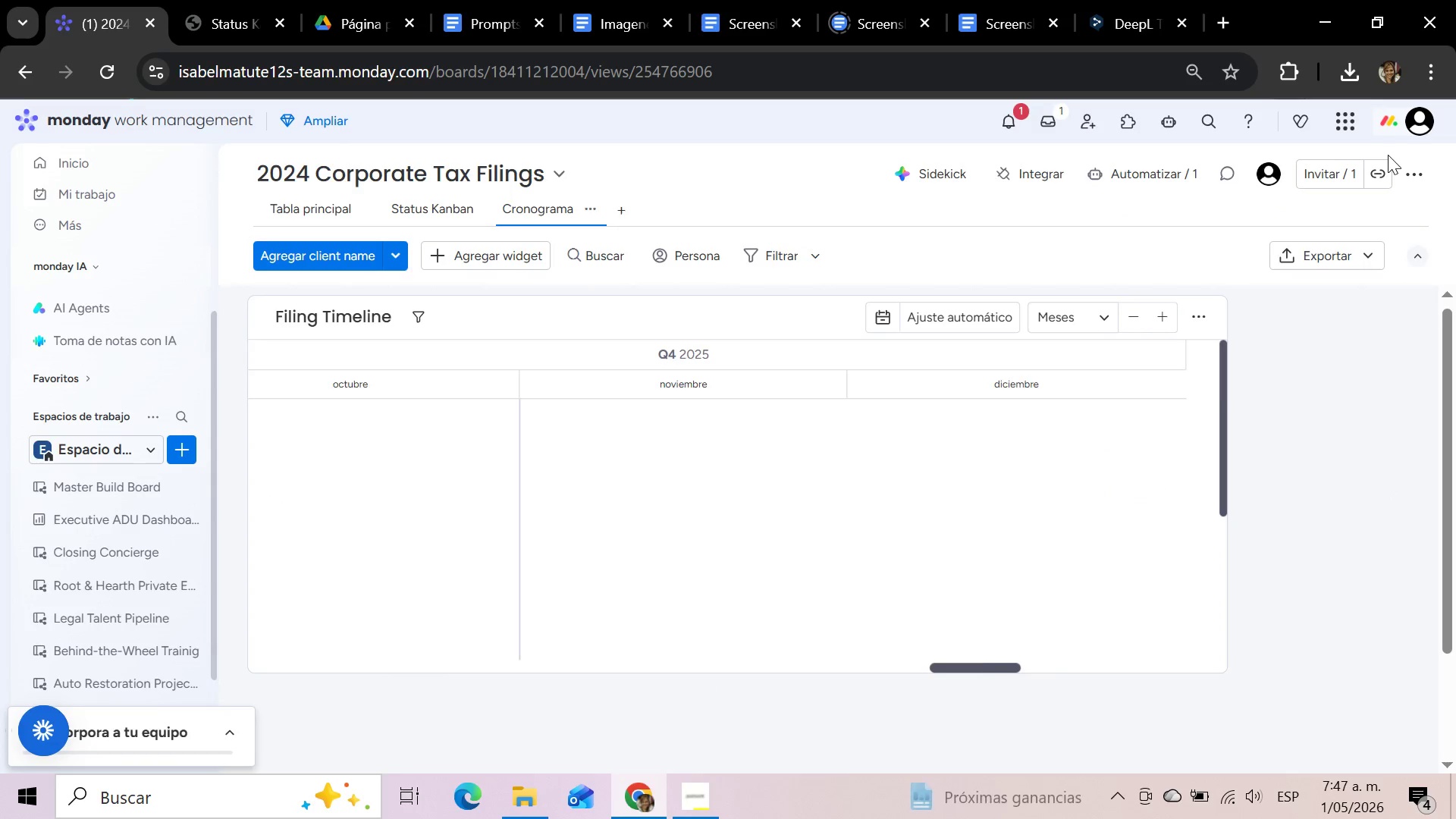 
left_click_drag(start_coordinate=[1065, 667], to_coordinate=[610, 664])
 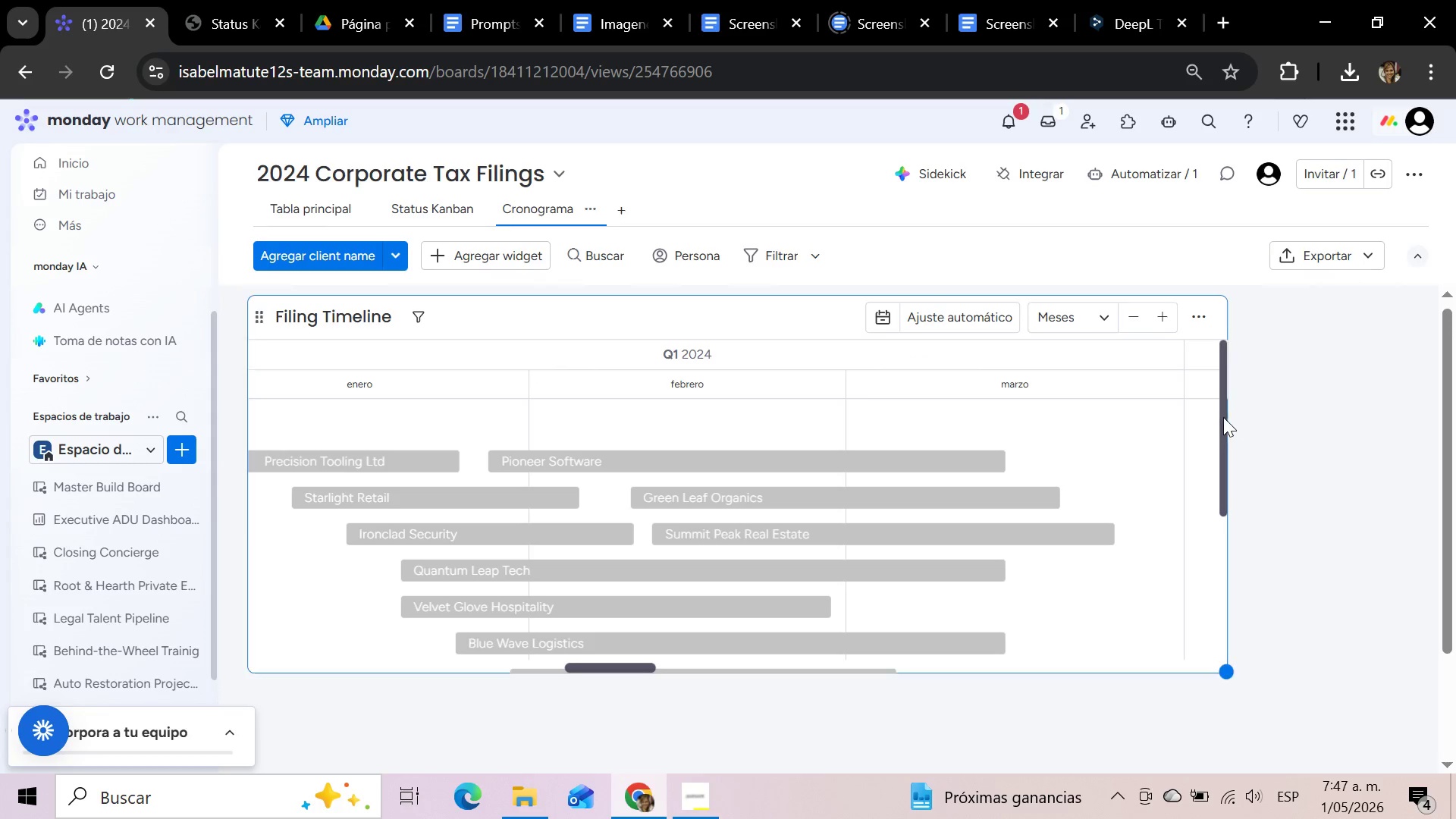 
left_click_drag(start_coordinate=[1222, 417], to_coordinate=[1218, 558])
 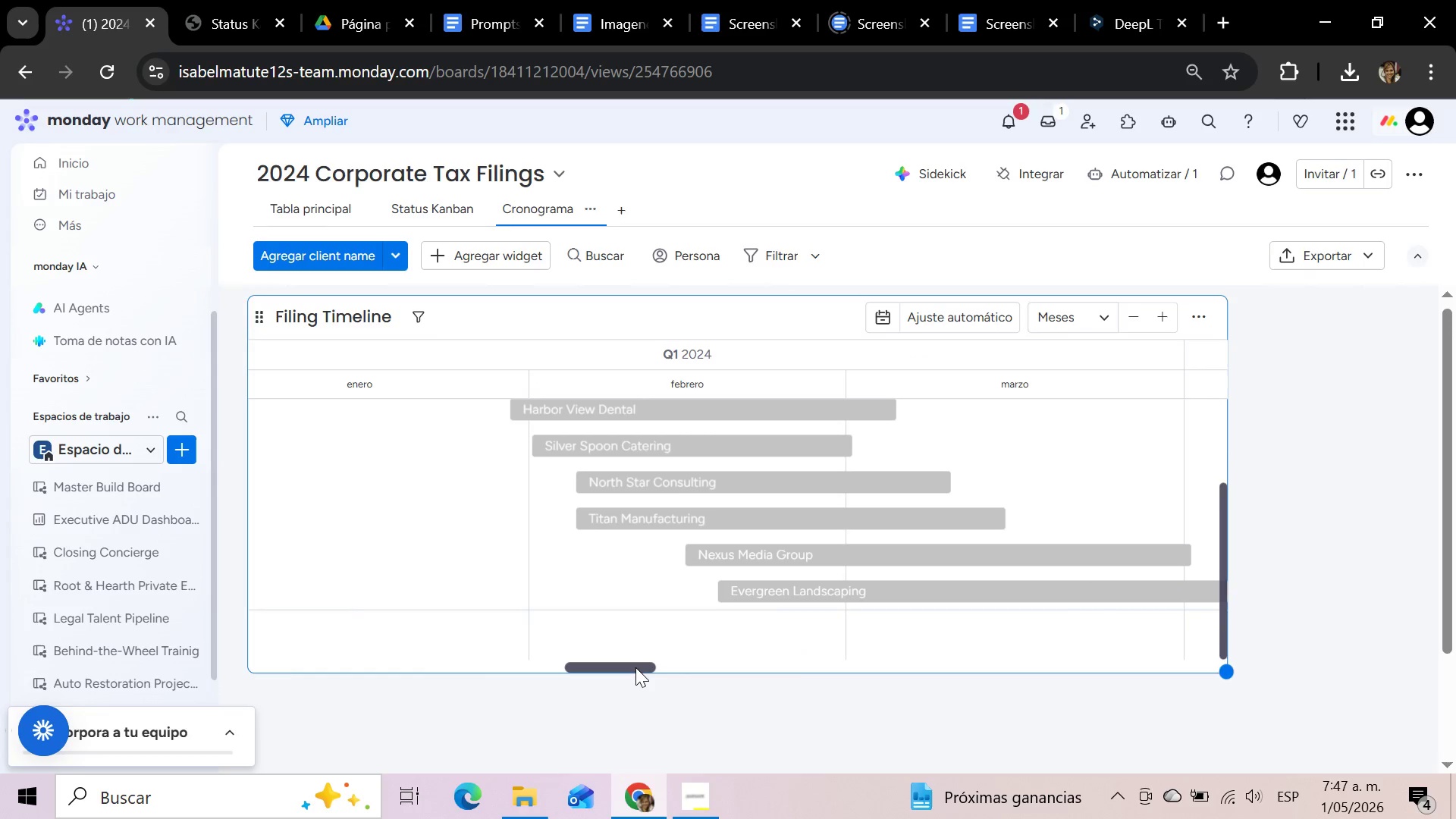 
left_click_drag(start_coordinate=[633, 667], to_coordinate=[647, 667])
 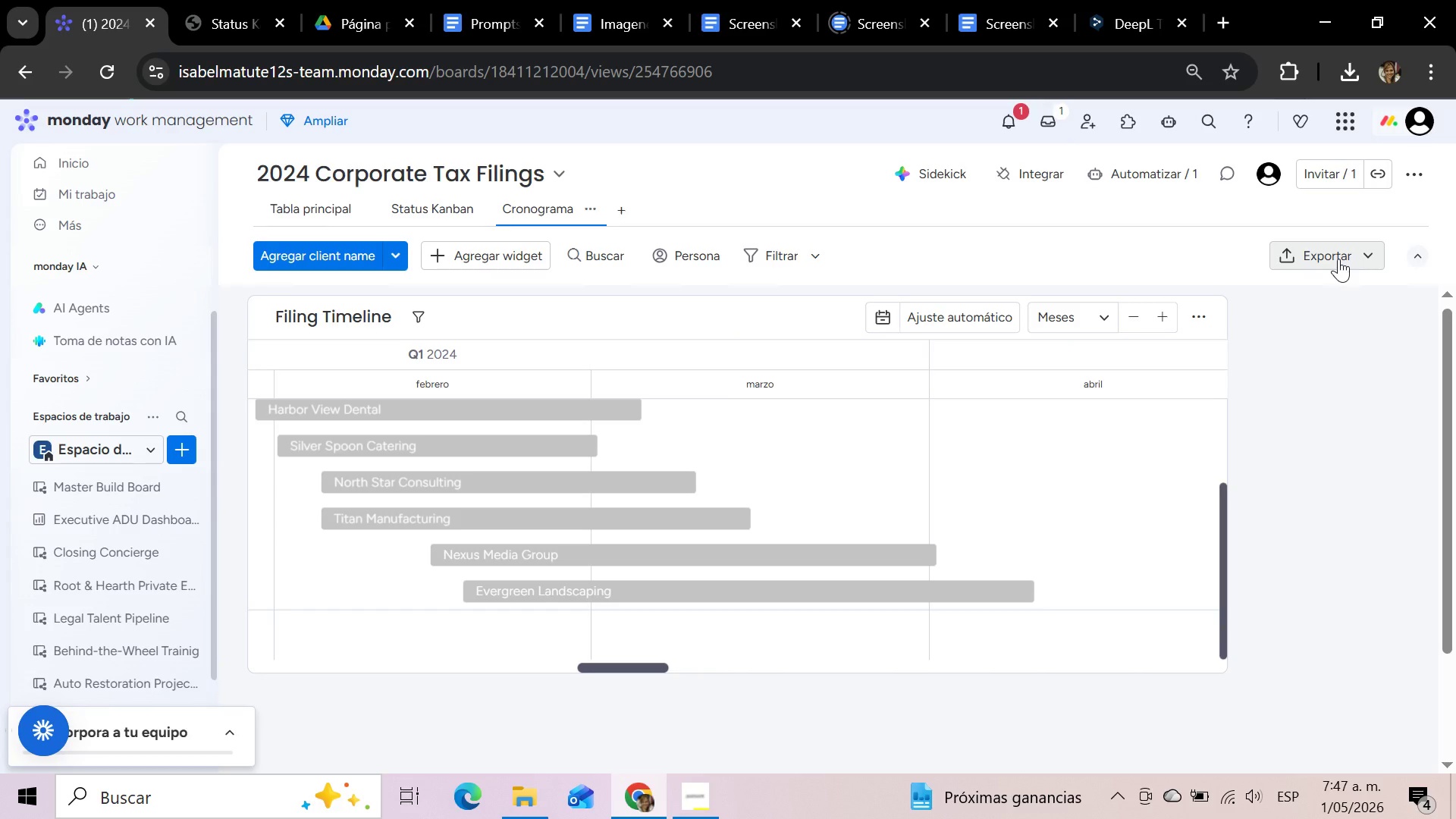 
left_click([1338, 259])
 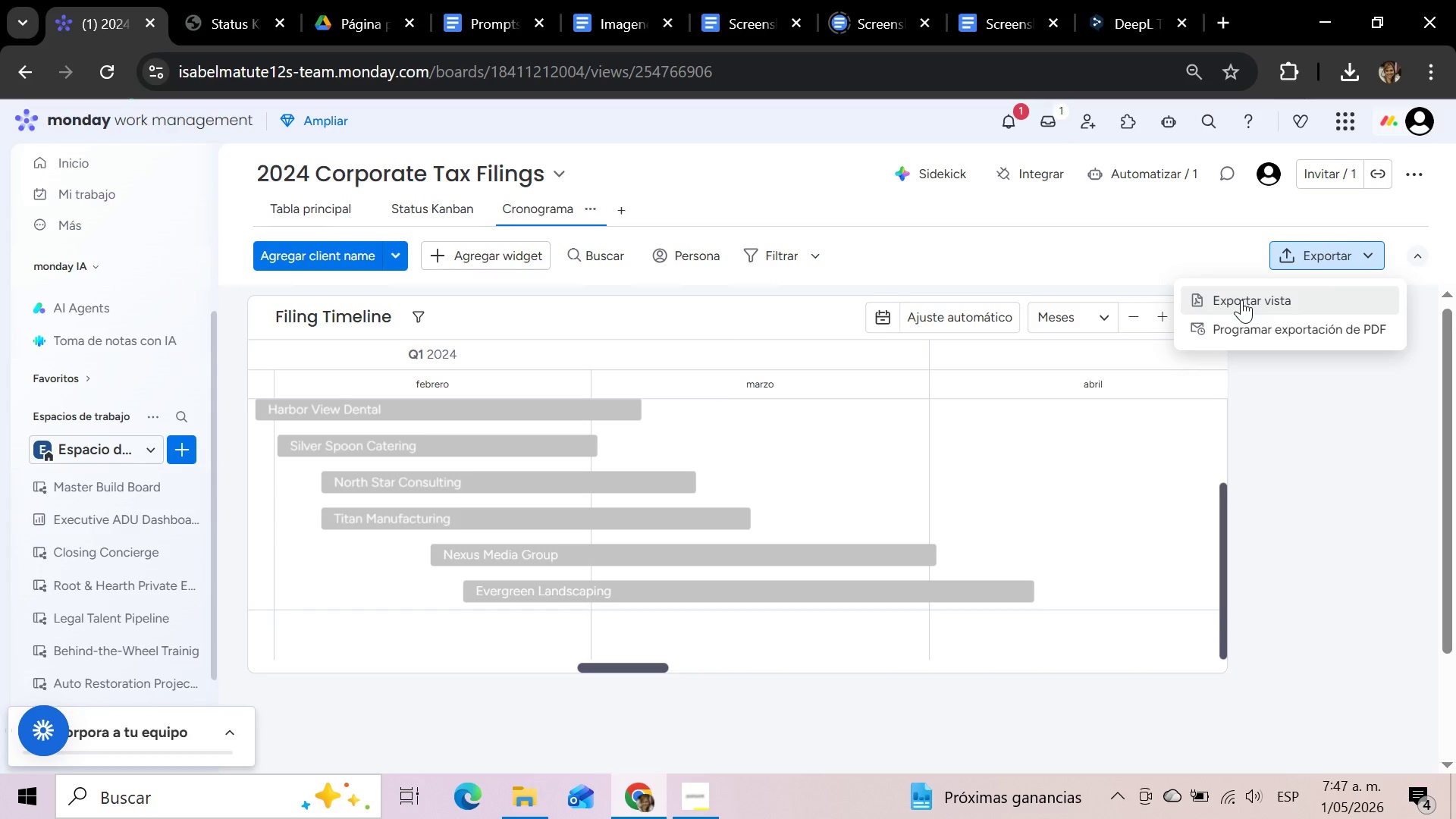 
left_click([1241, 300])
 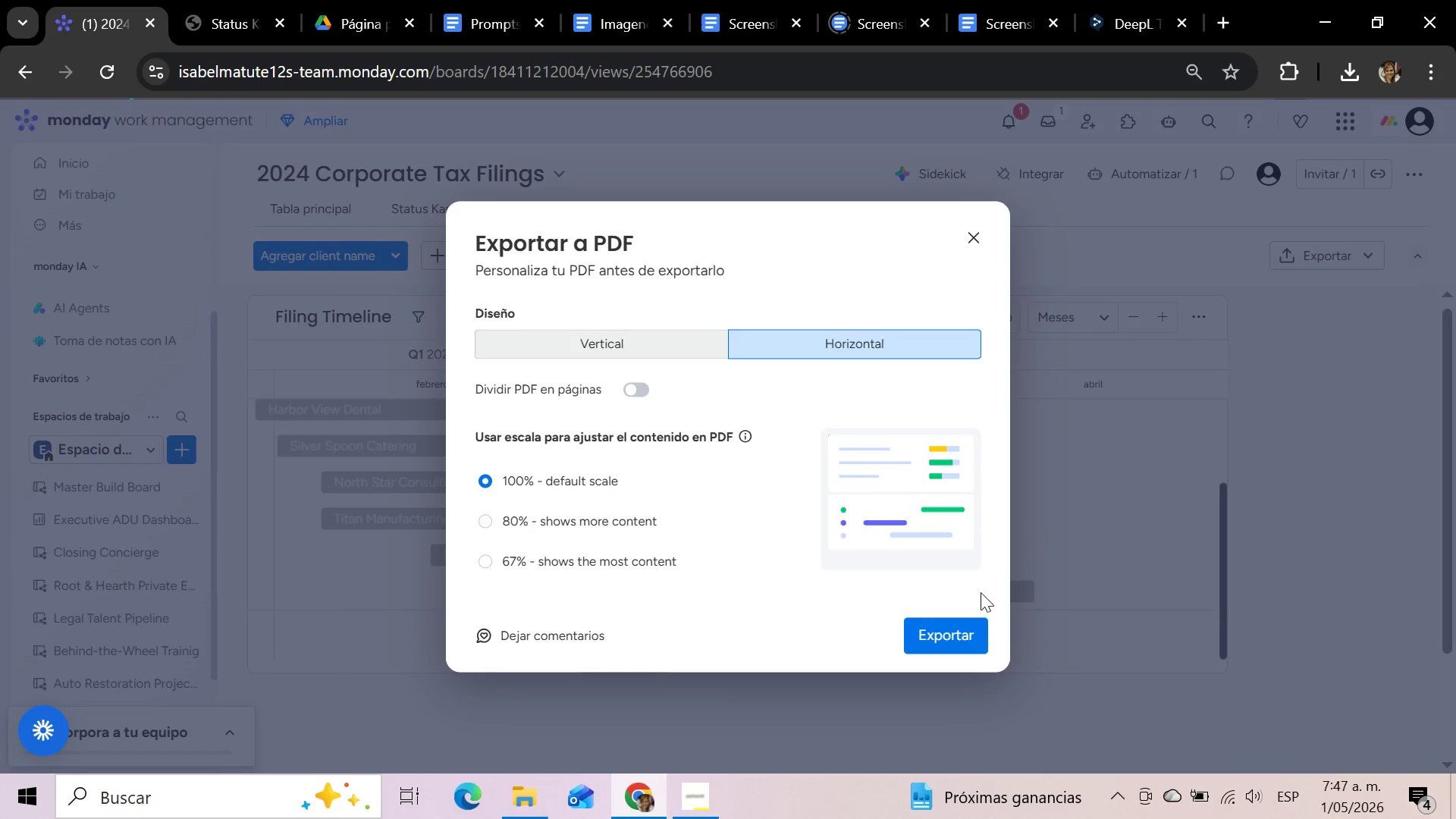 
left_click([940, 639])
 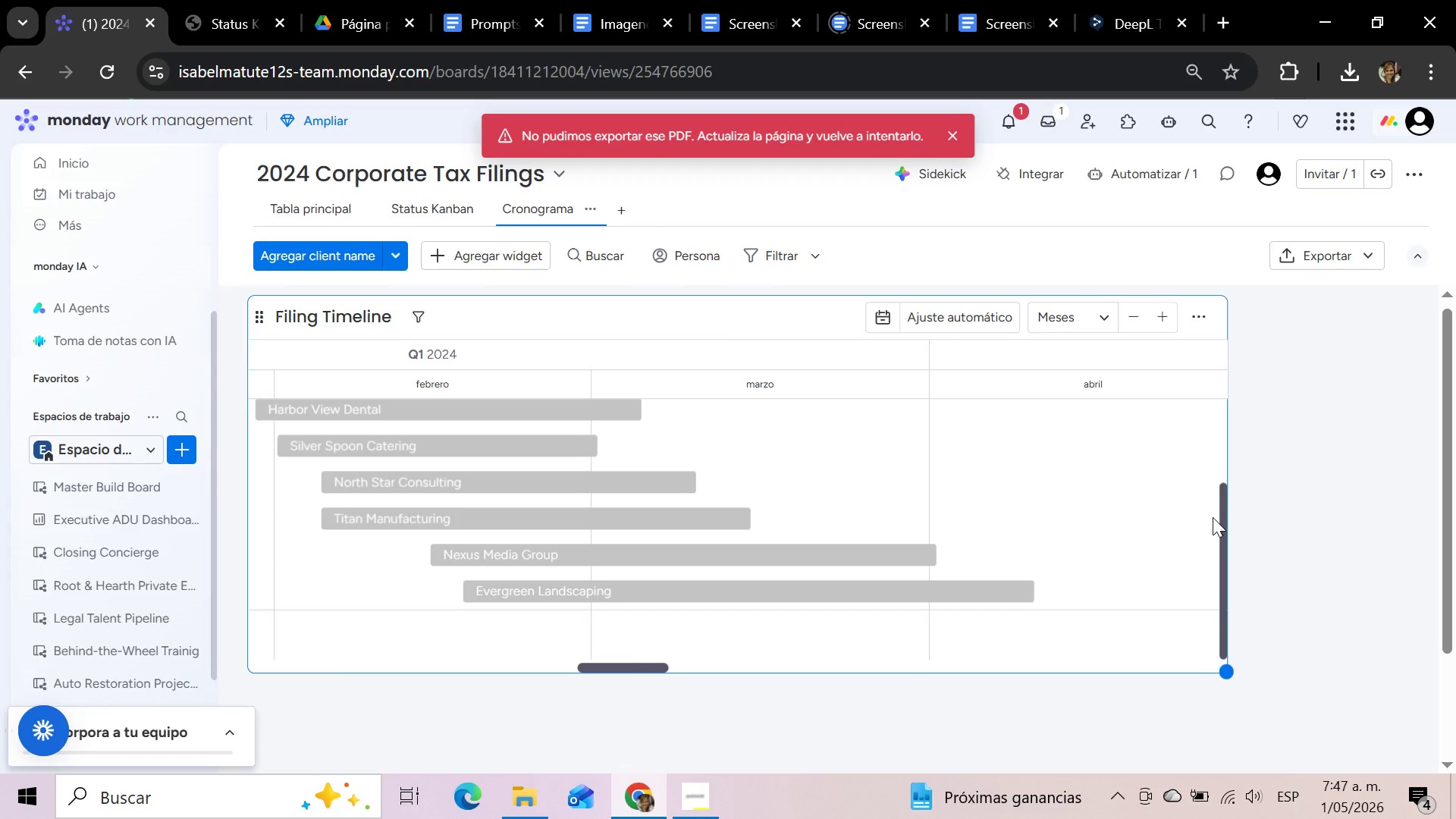 
wait(6.59)
 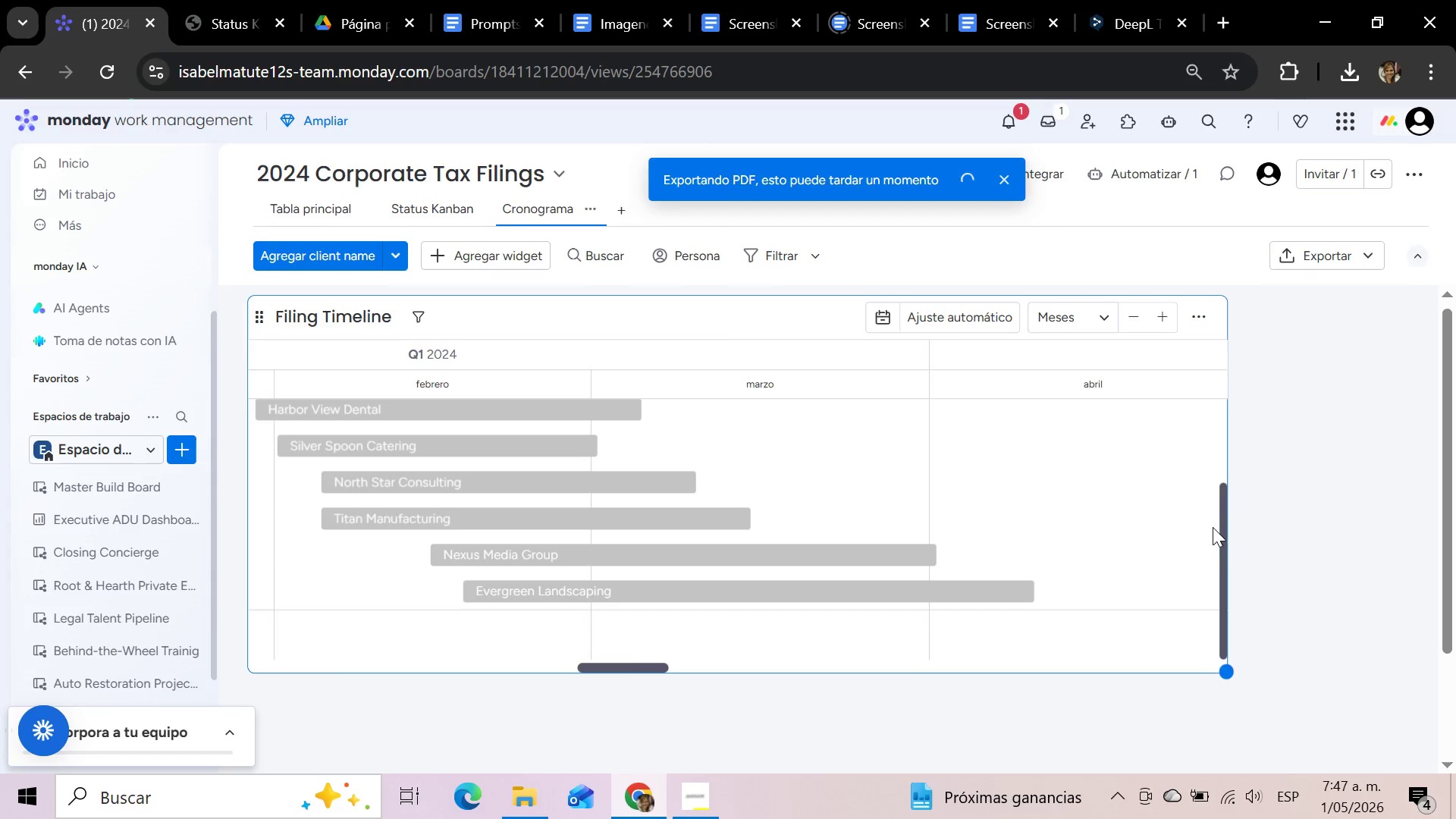 
left_click([105, 75])
 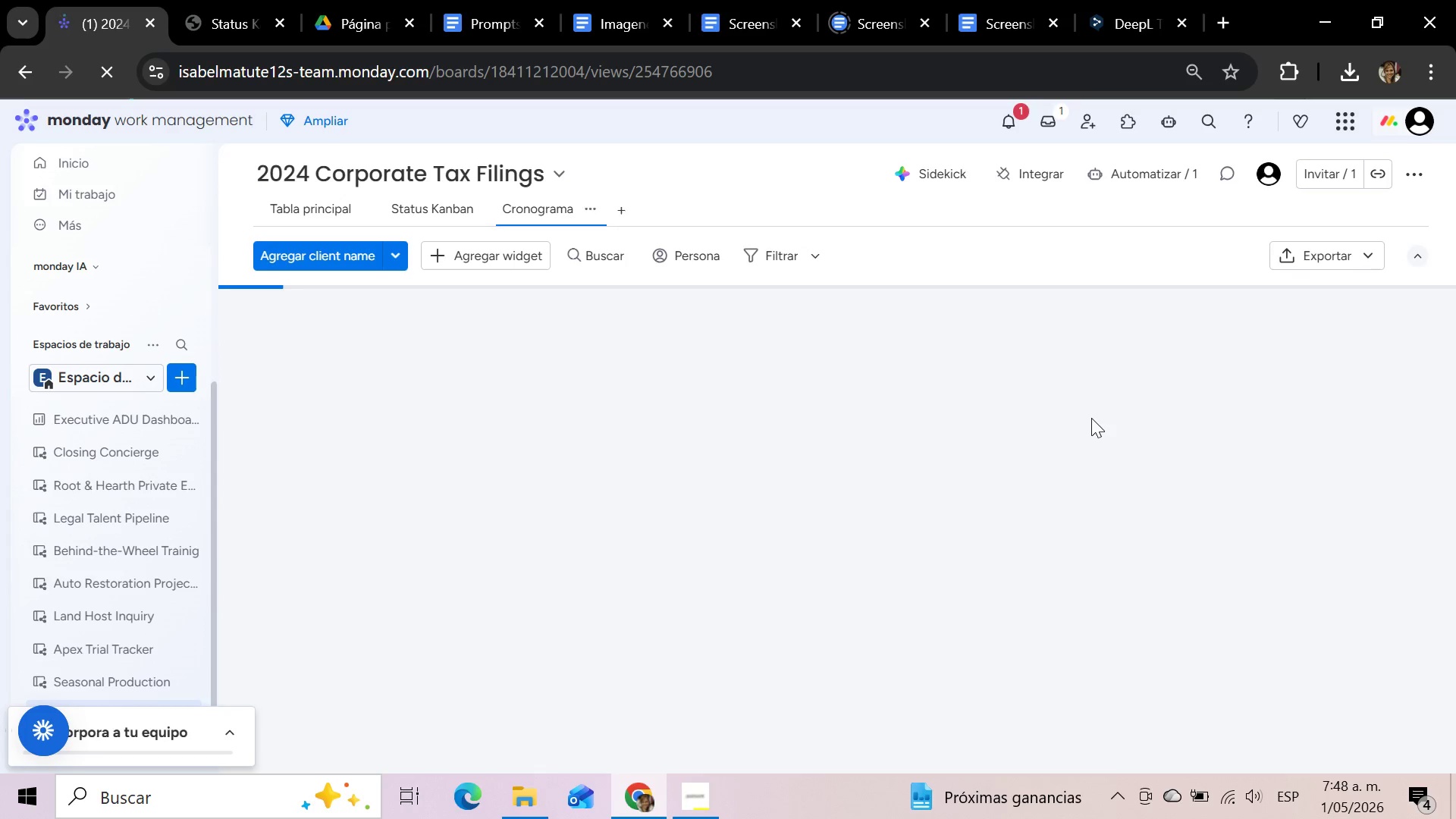 
wait(18.53)
 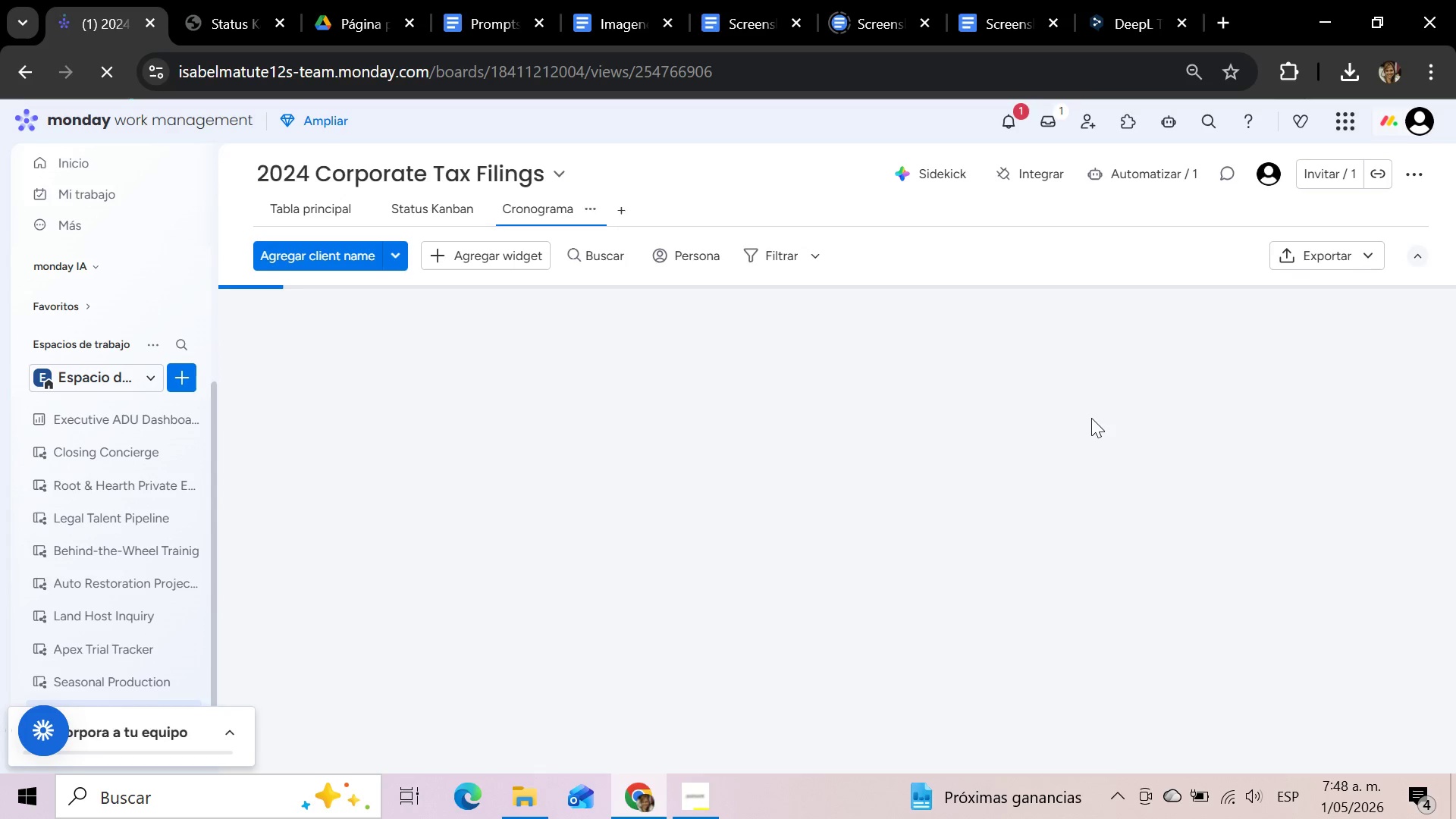 
left_click_drag(start_coordinate=[1015, 667], to_coordinate=[419, 659])
 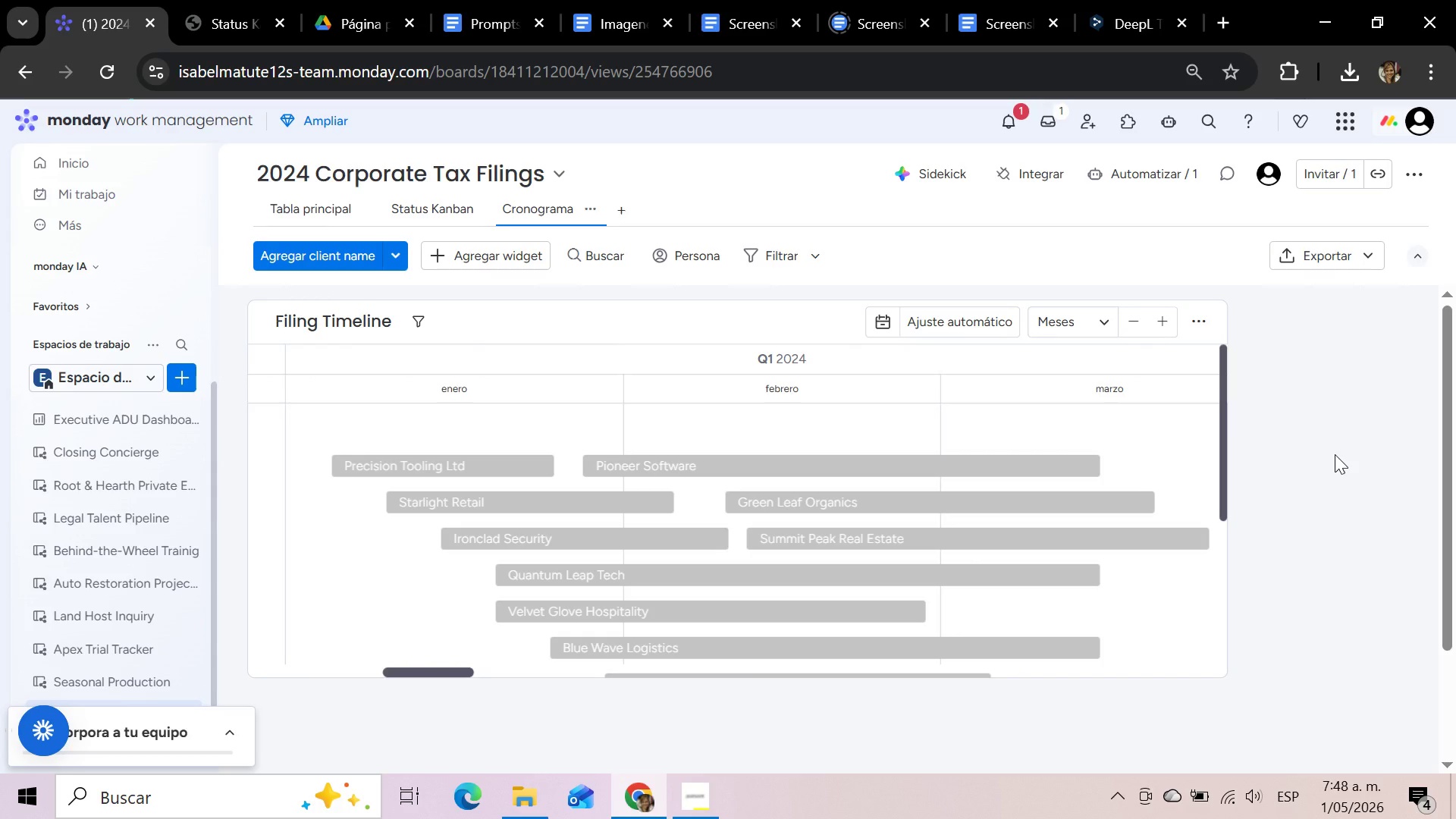 
scroll: coordinate [1334, 454], scroll_direction: down, amount: 2.0
 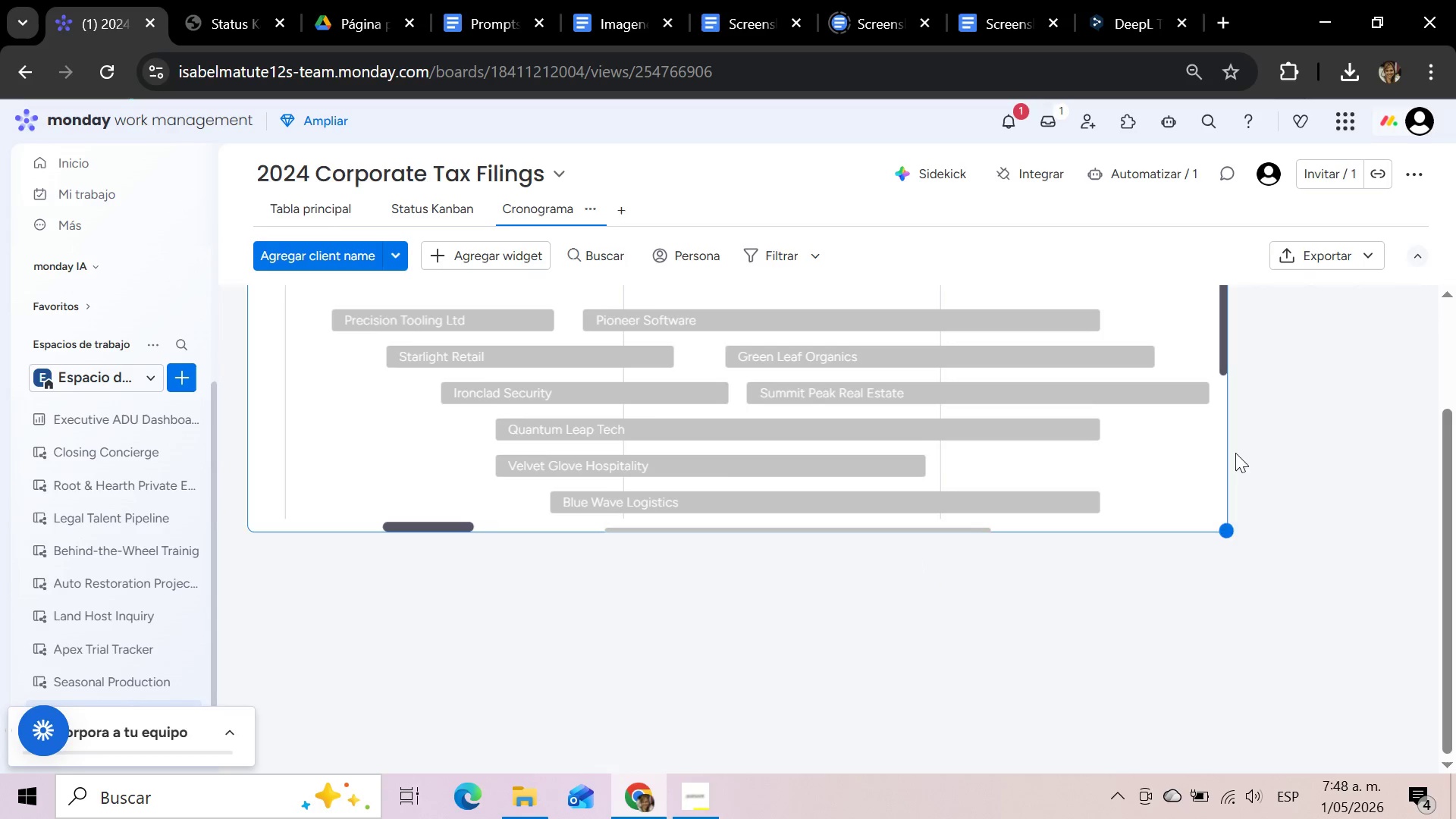 
scroll: coordinate [1235, 492], scroll_direction: up, amount: 3.0
 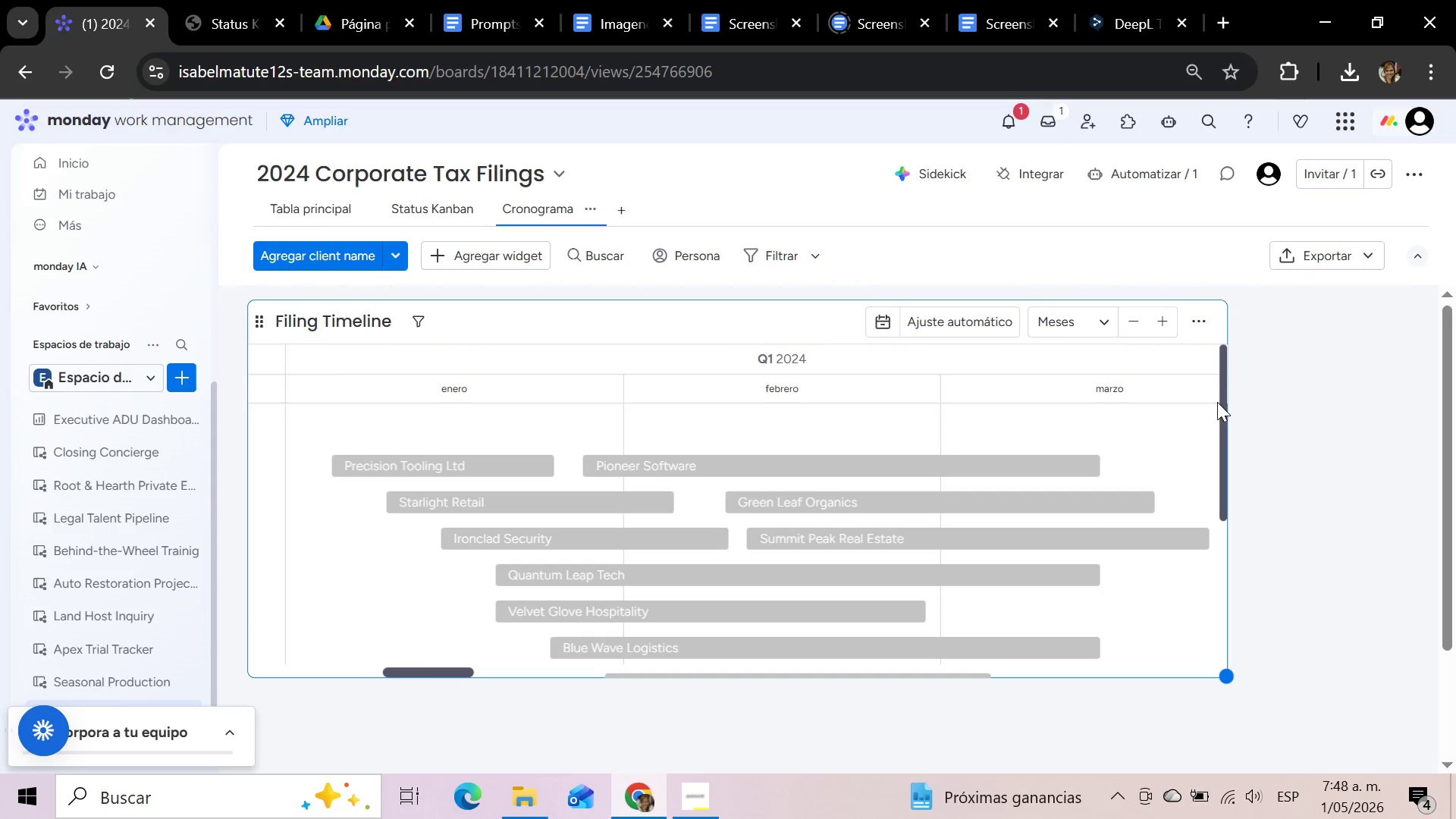 
left_click_drag(start_coordinate=[1223, 409], to_coordinate=[1238, 405])
 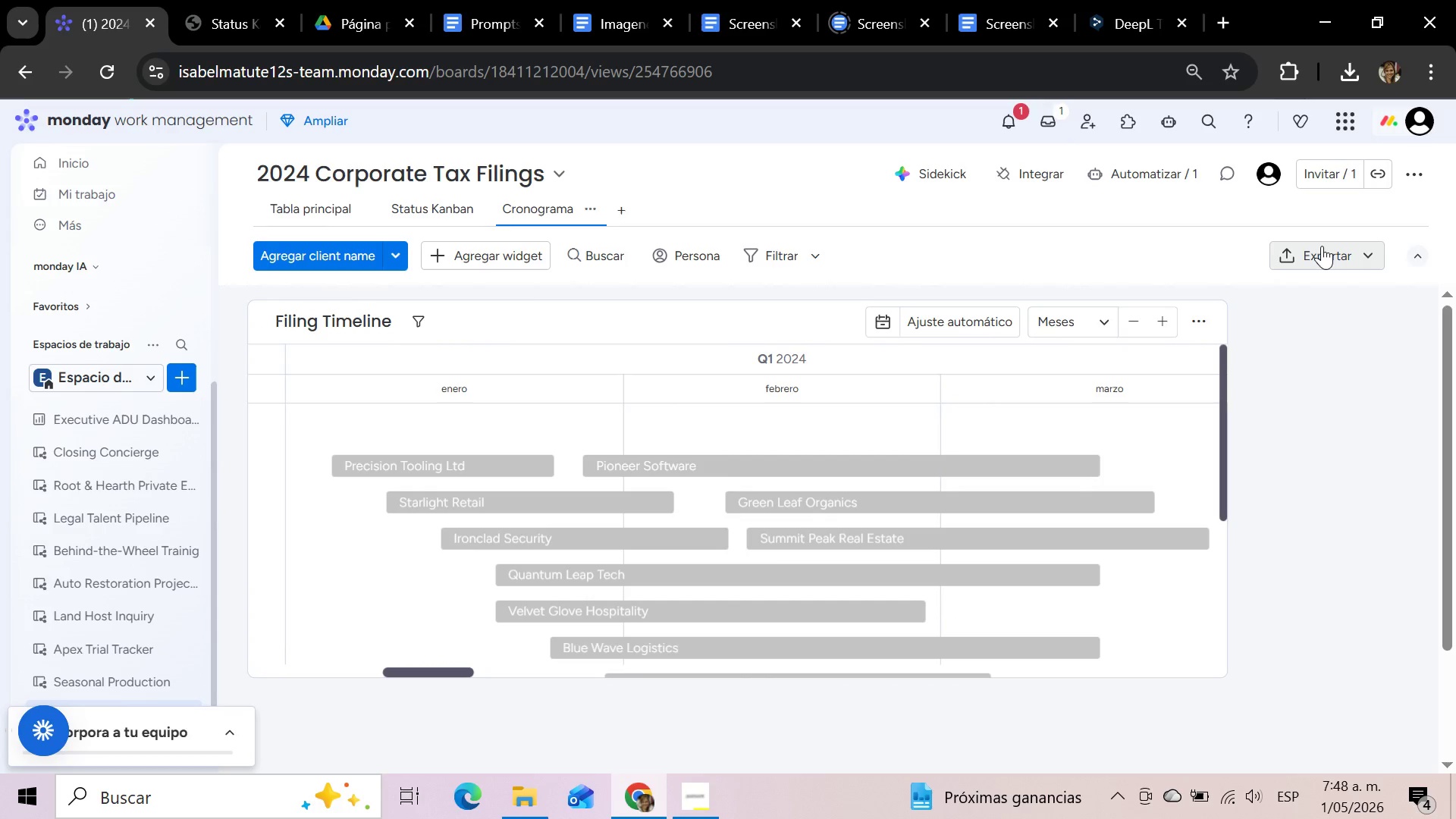 
left_click([1322, 246])
 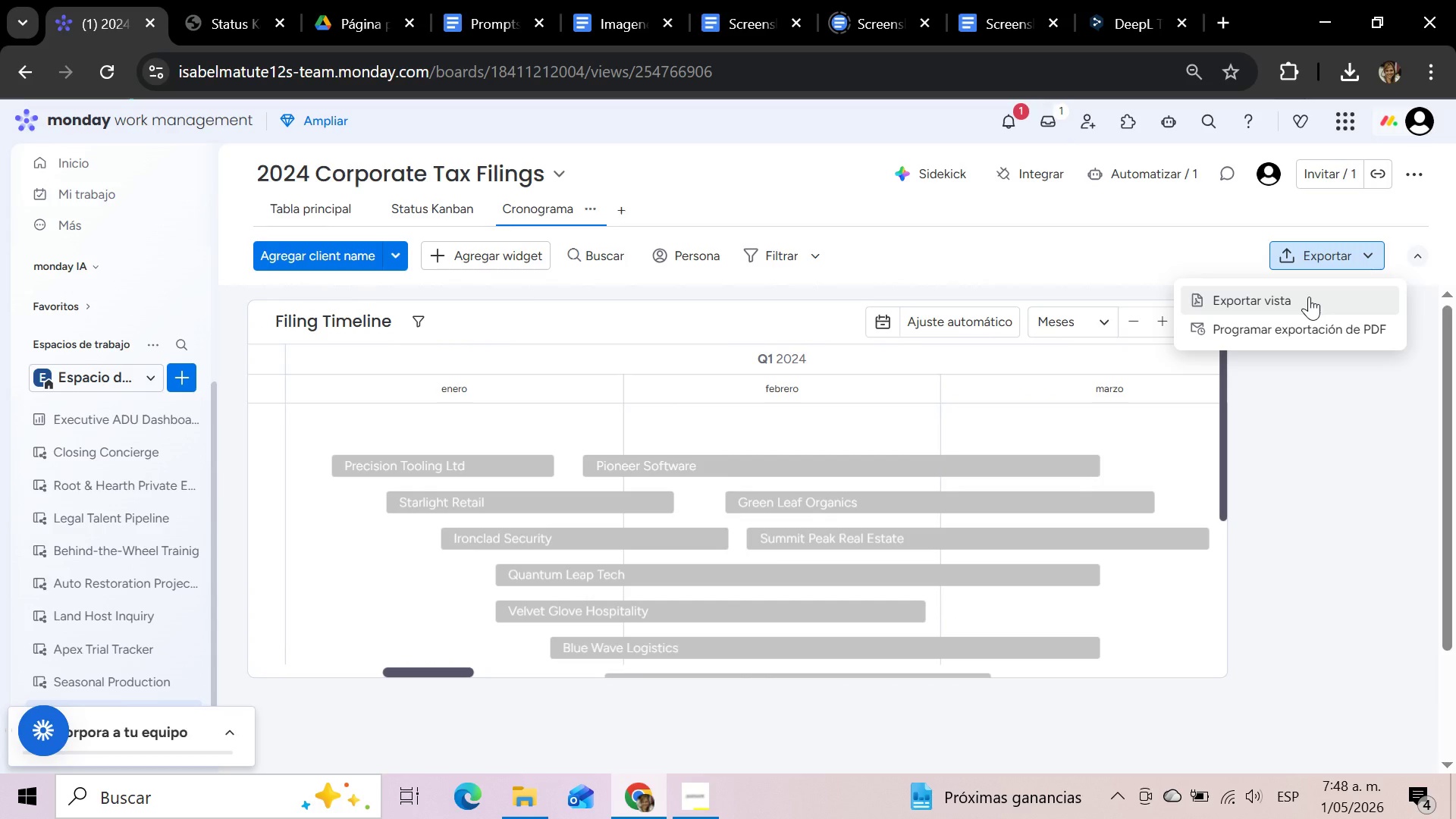 
left_click([1309, 297])
 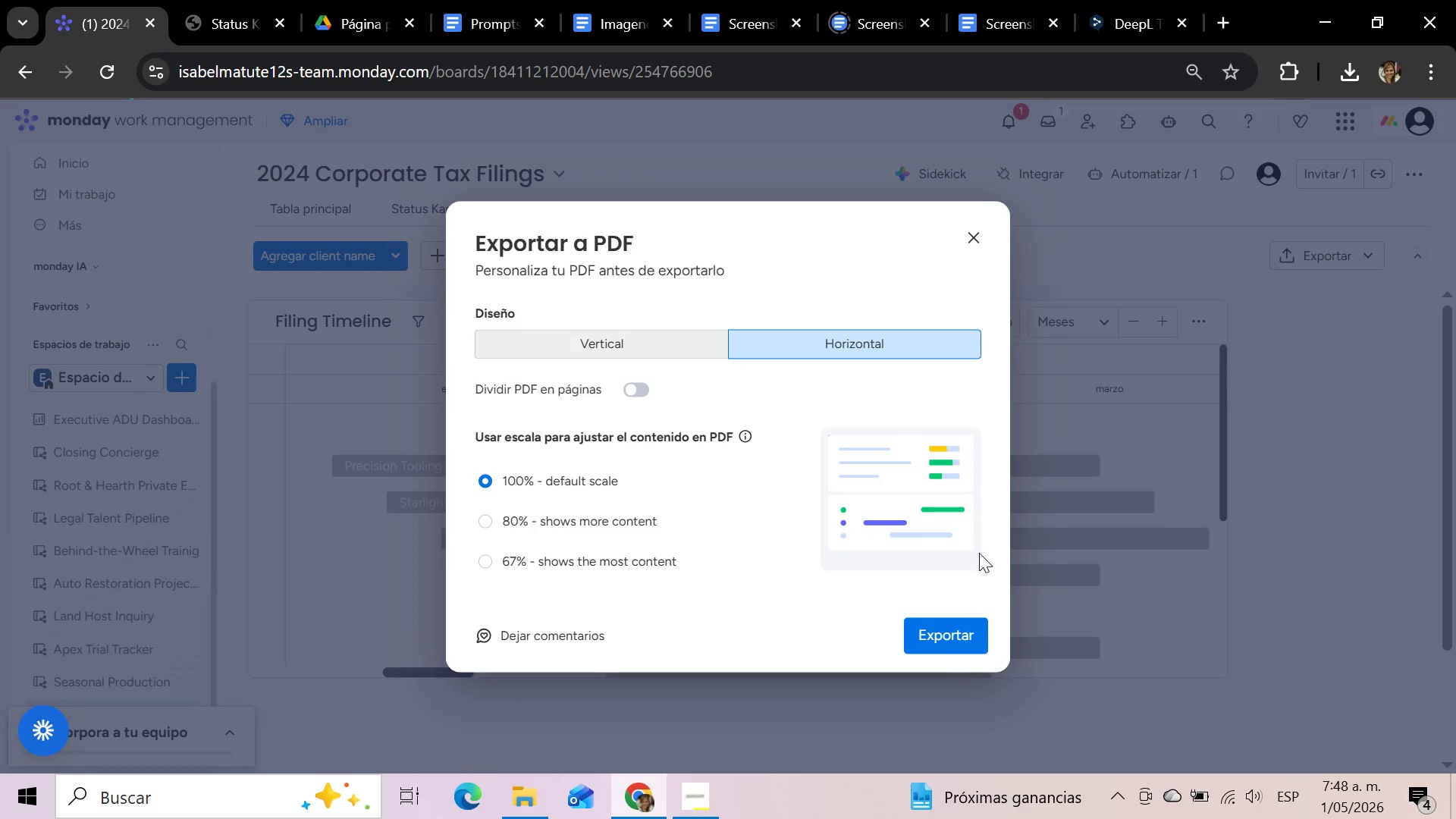 
left_click([953, 647])
 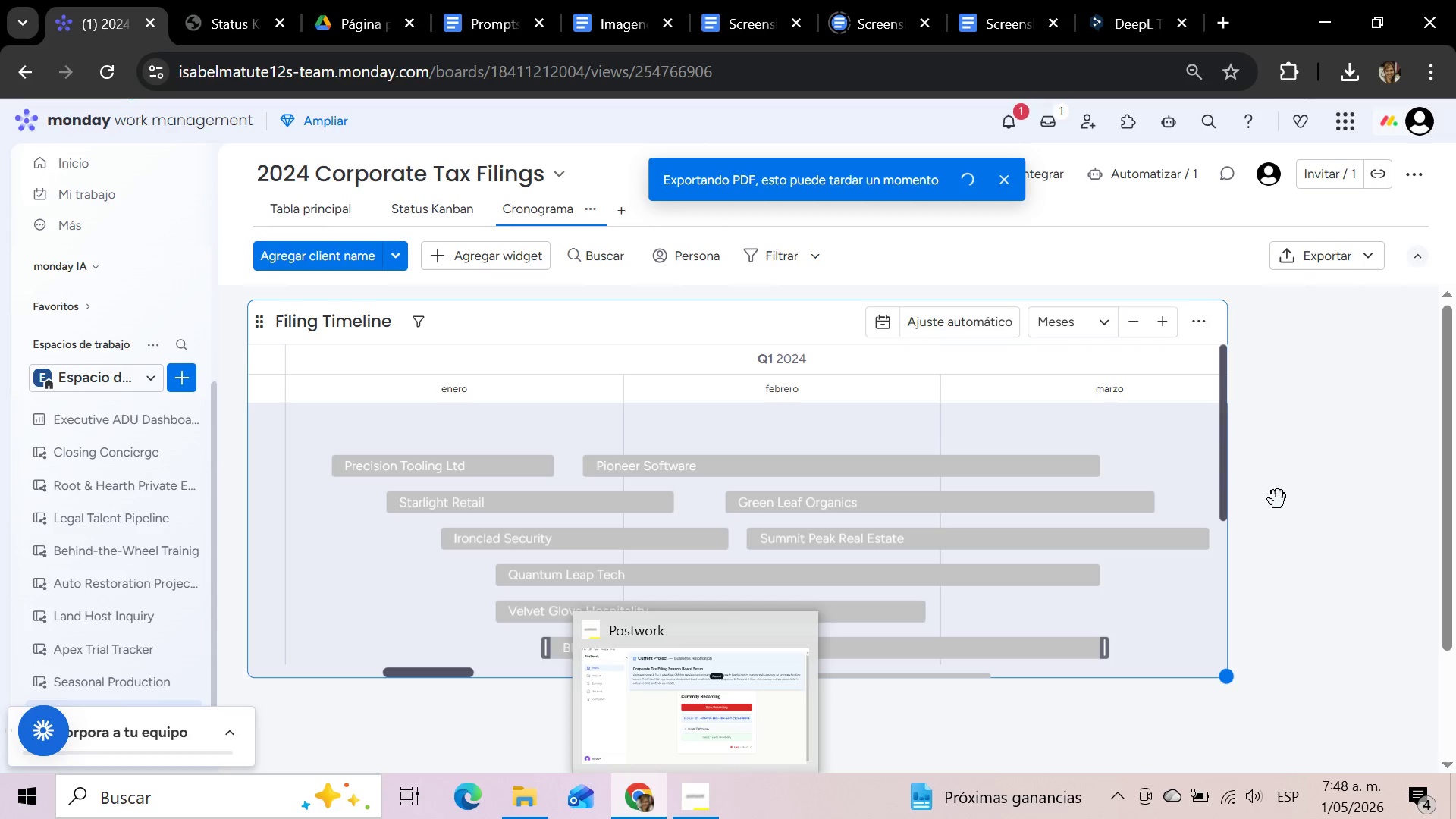 
wait(15.03)
 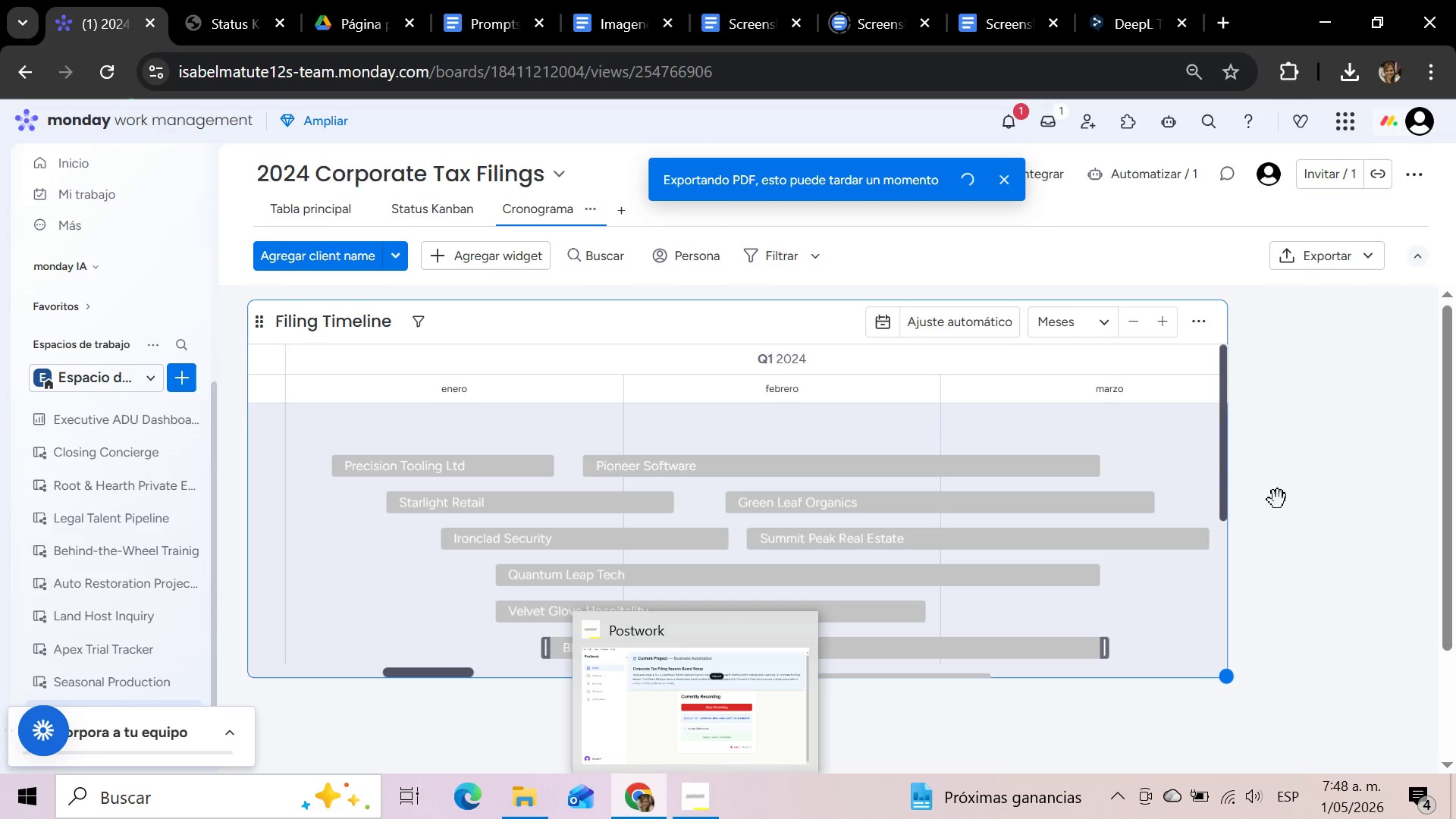 
left_click([1185, 132])
 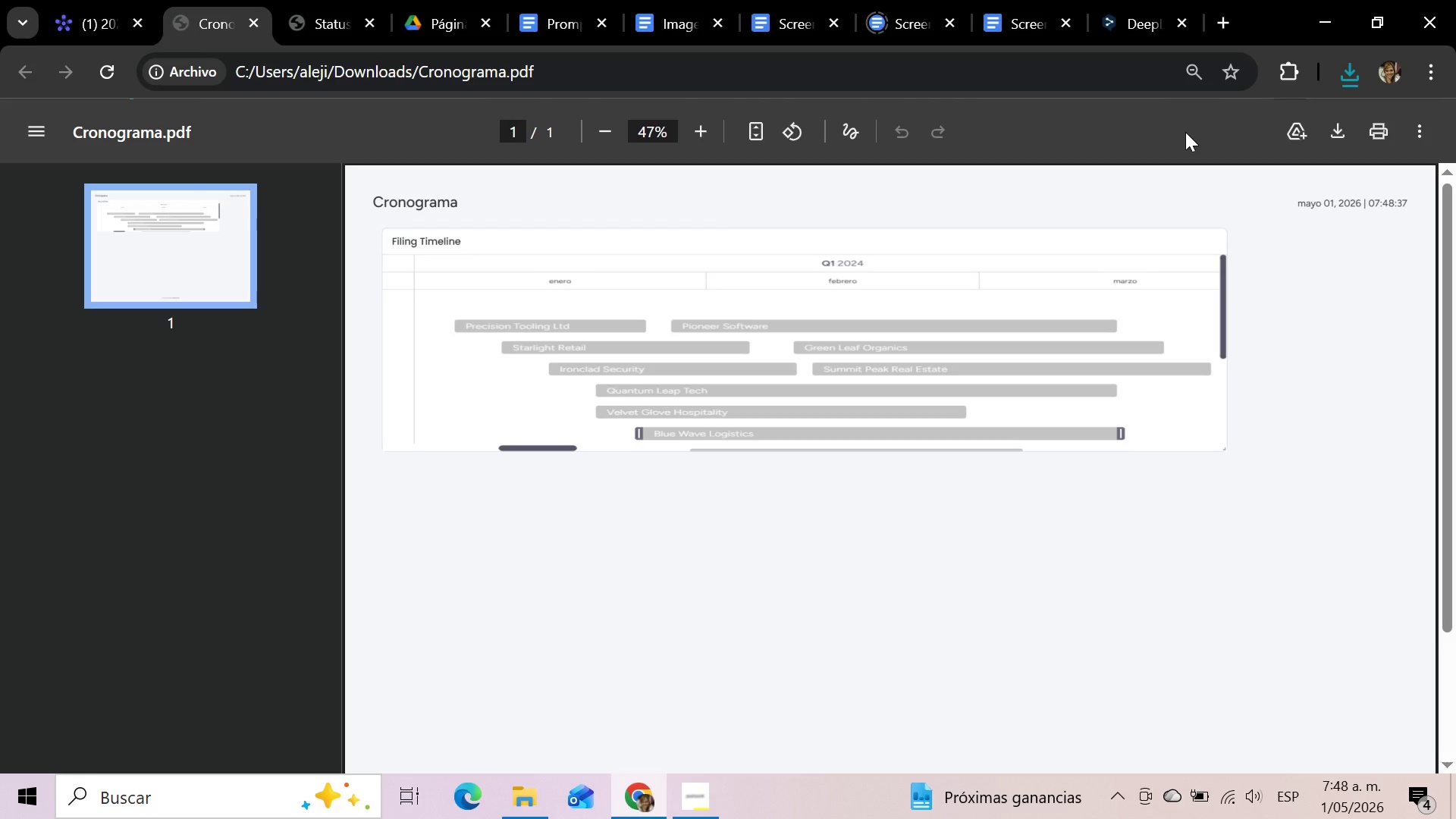 
wait(9.95)
 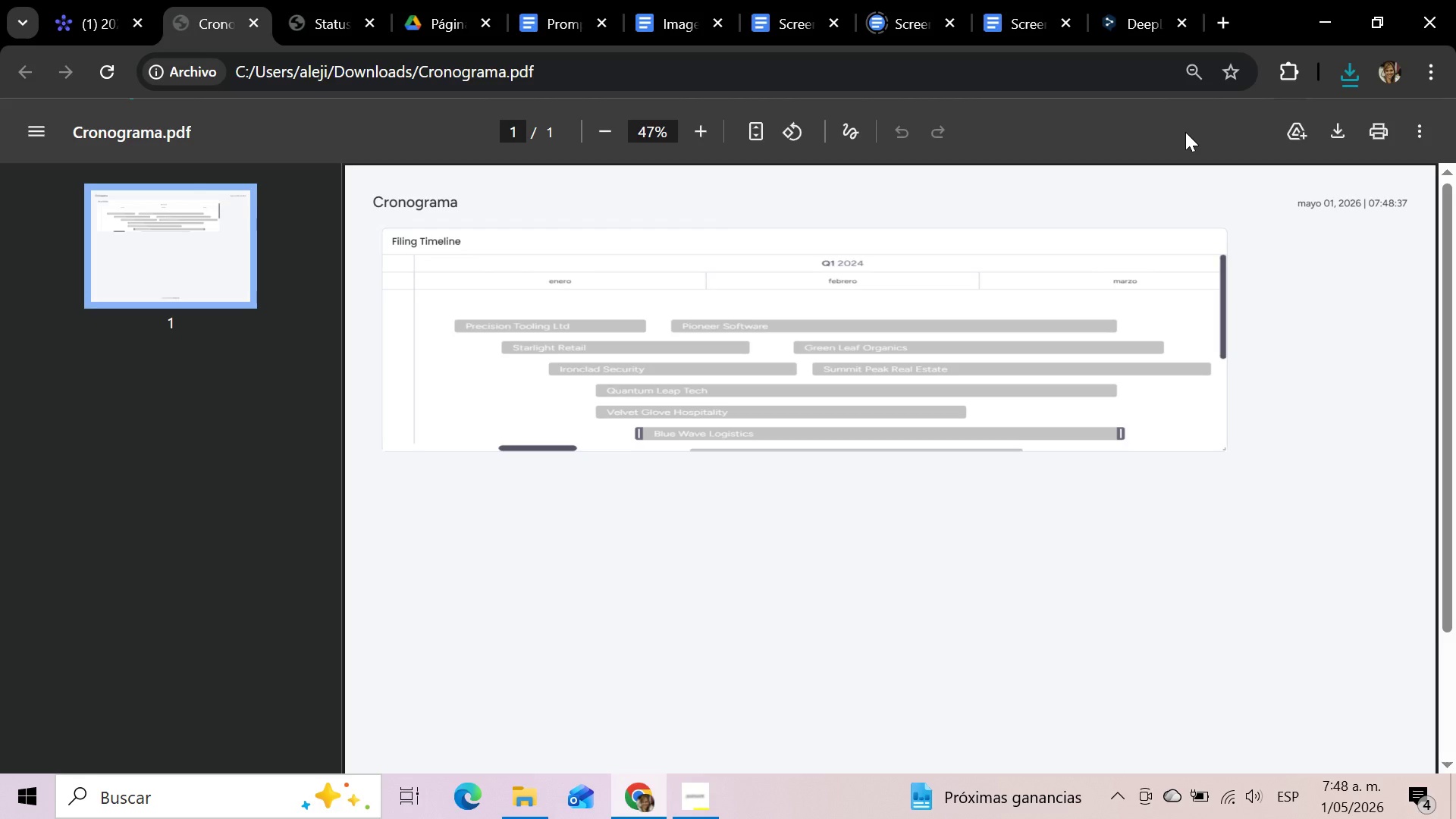 
left_click([117, 18])
 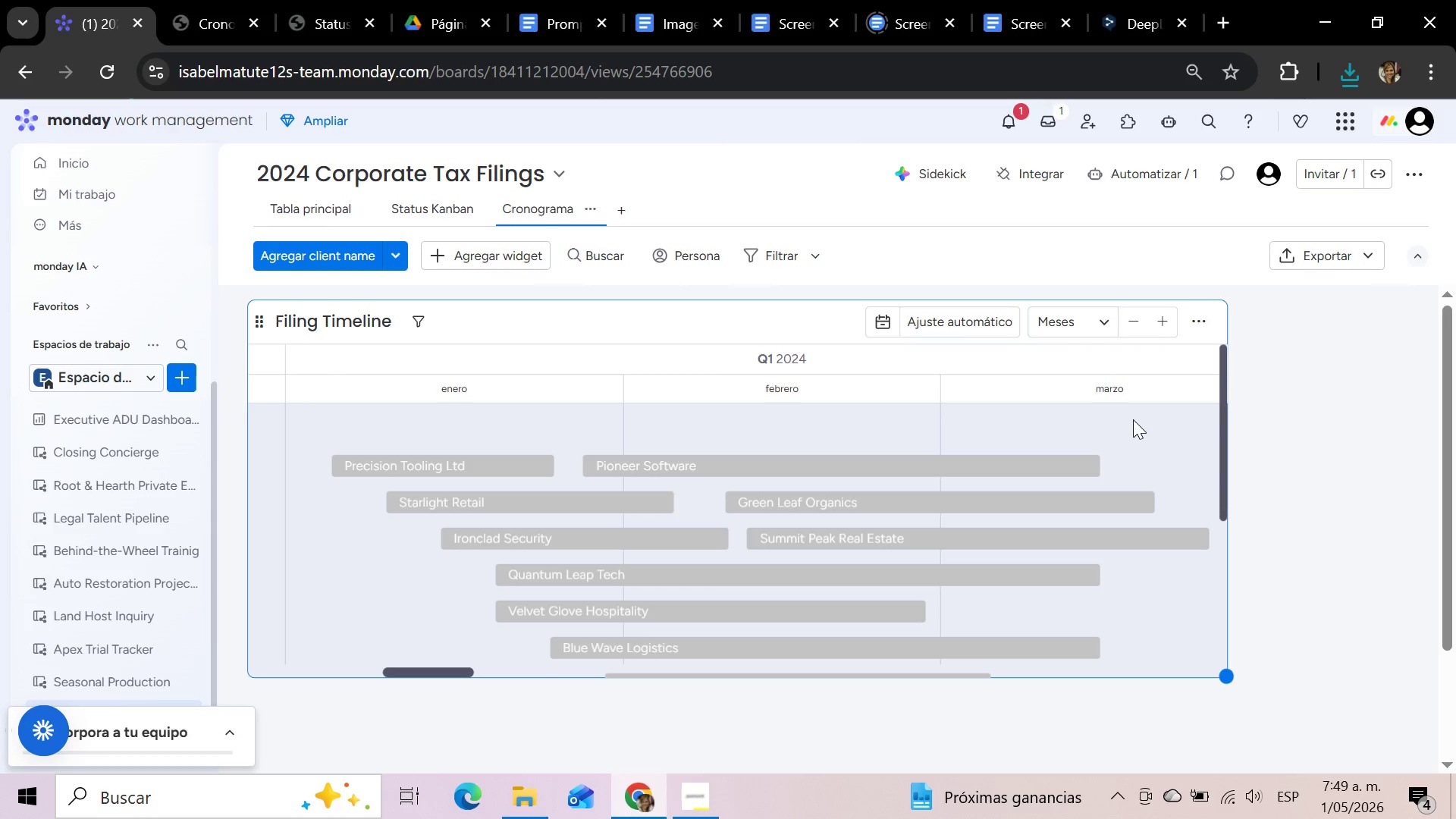 
scroll: coordinate [1130, 419], scroll_direction: down, amount: 5.0
 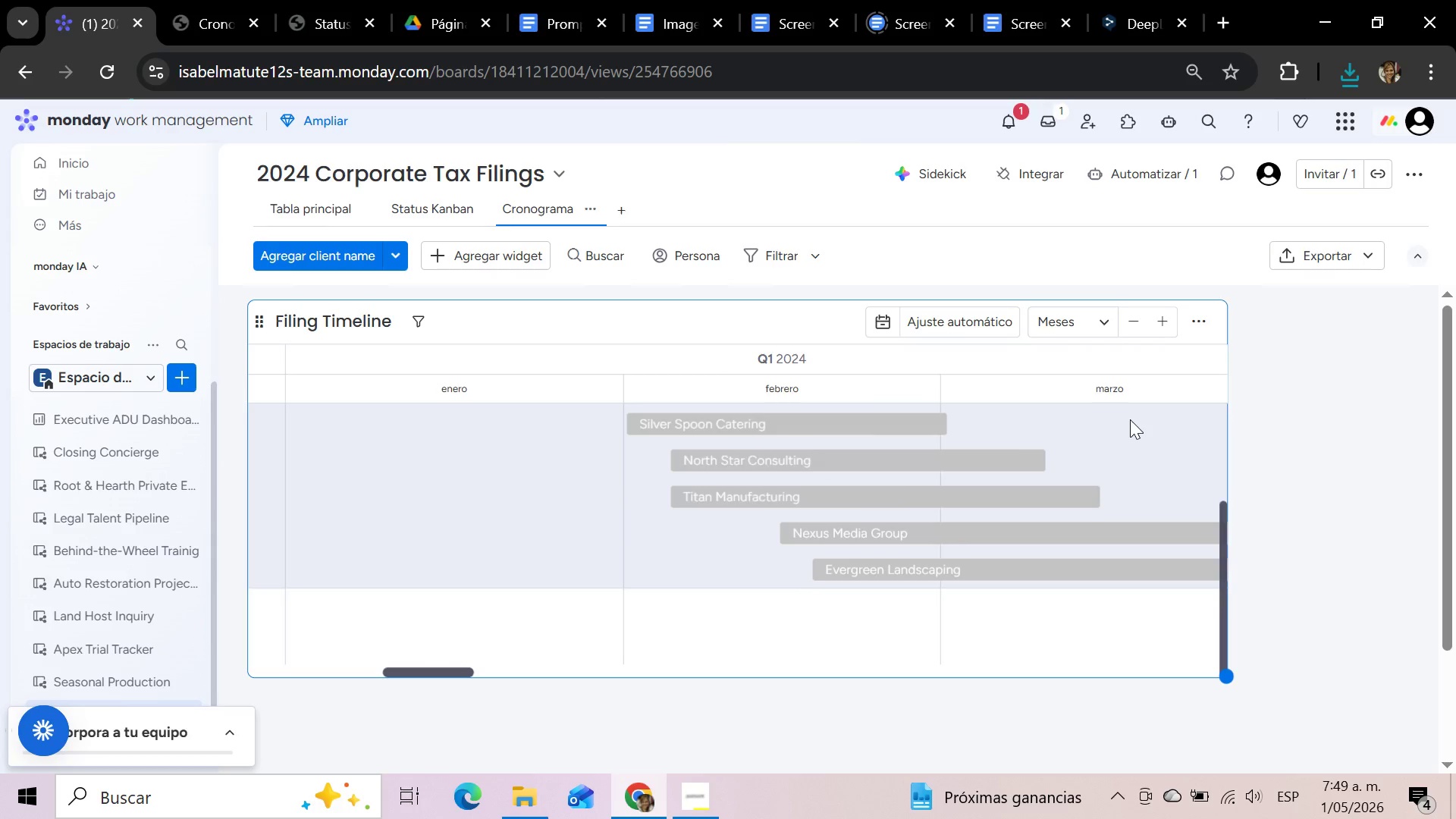 
scroll: coordinate [1130, 419], scroll_direction: up, amount: 4.0
 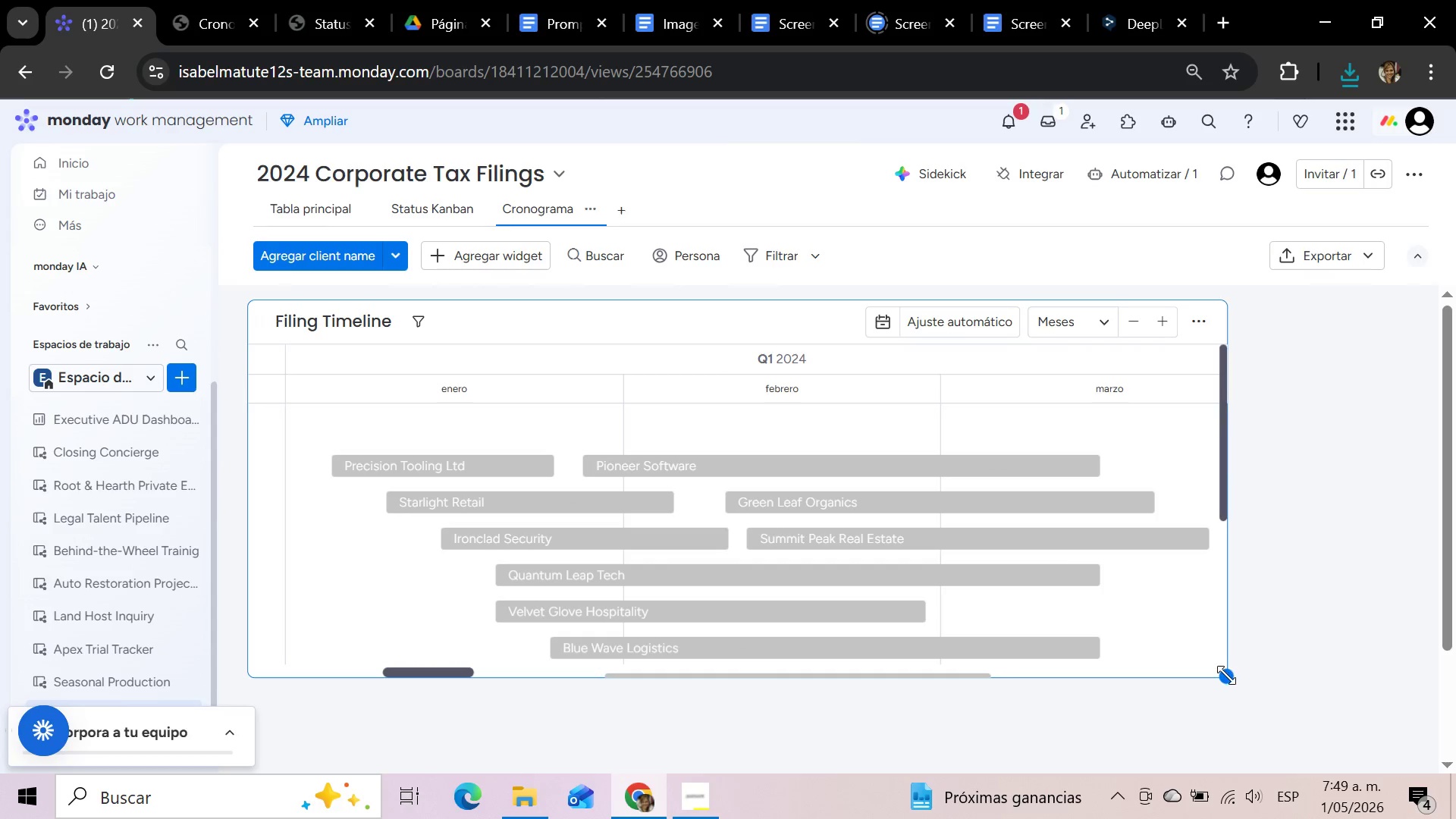 
left_click_drag(start_coordinate=[1226, 676], to_coordinate=[1333, 770])
 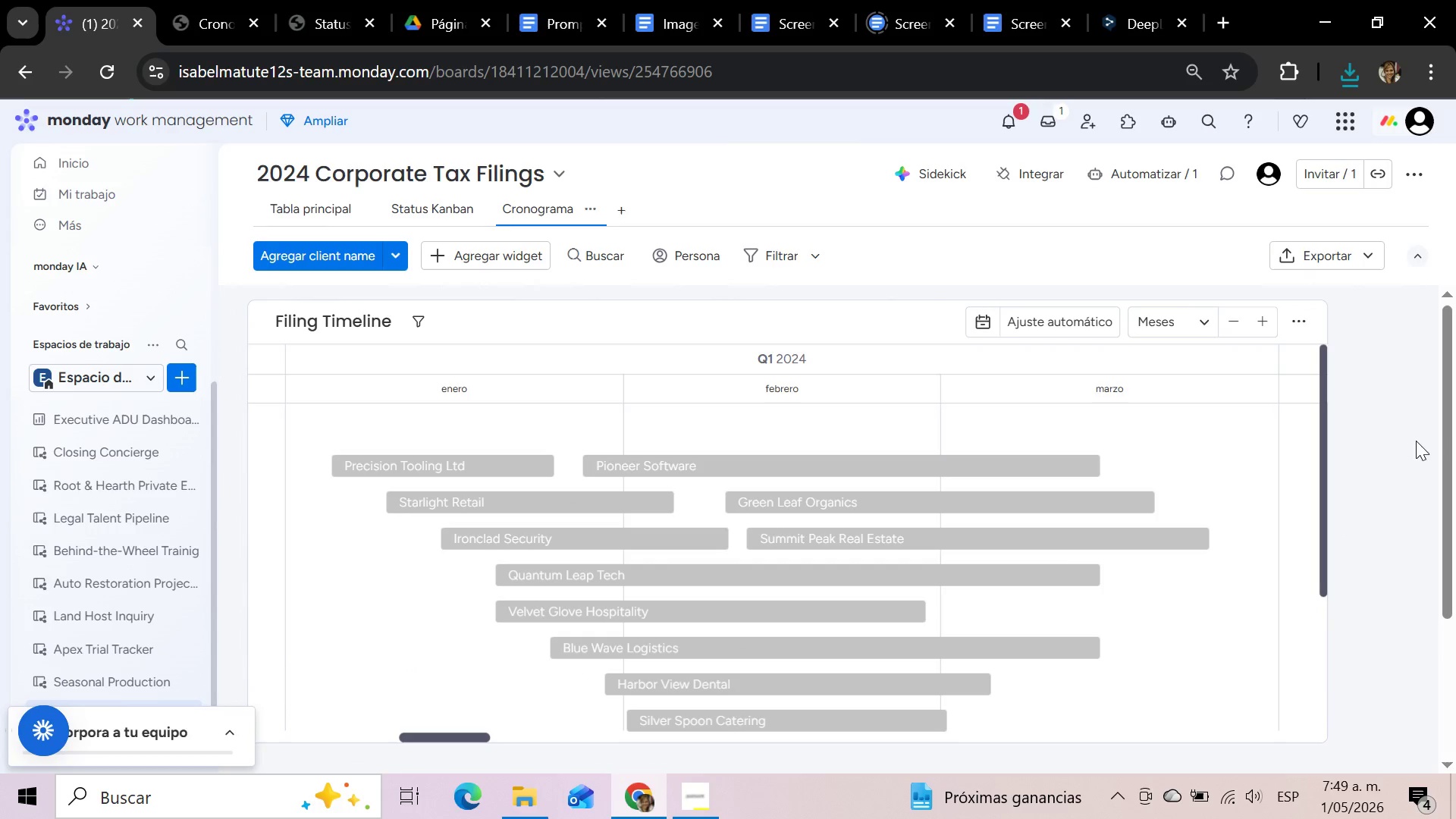 
left_click([1415, 440])
 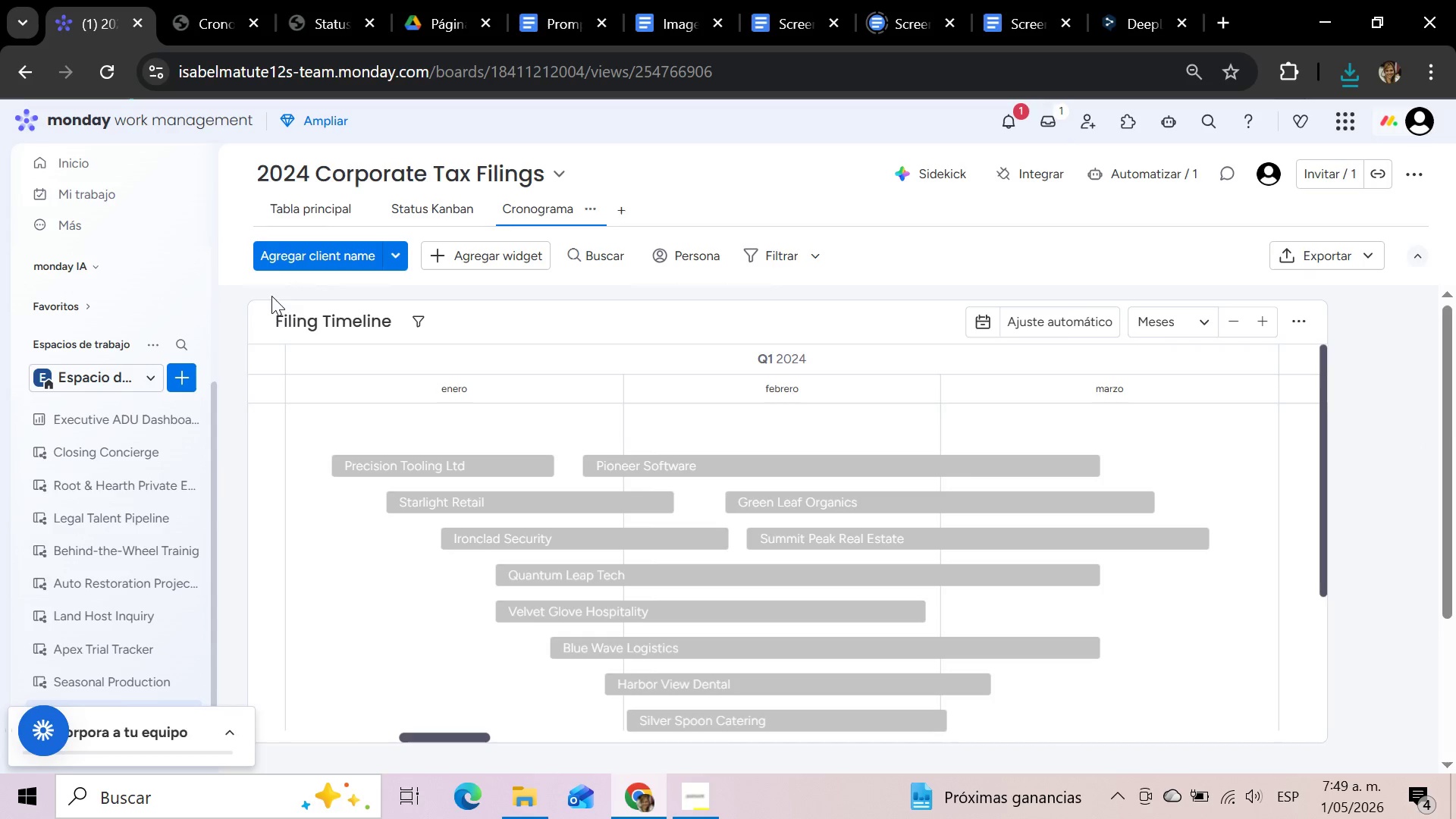 
mouse_move([257, 306])
 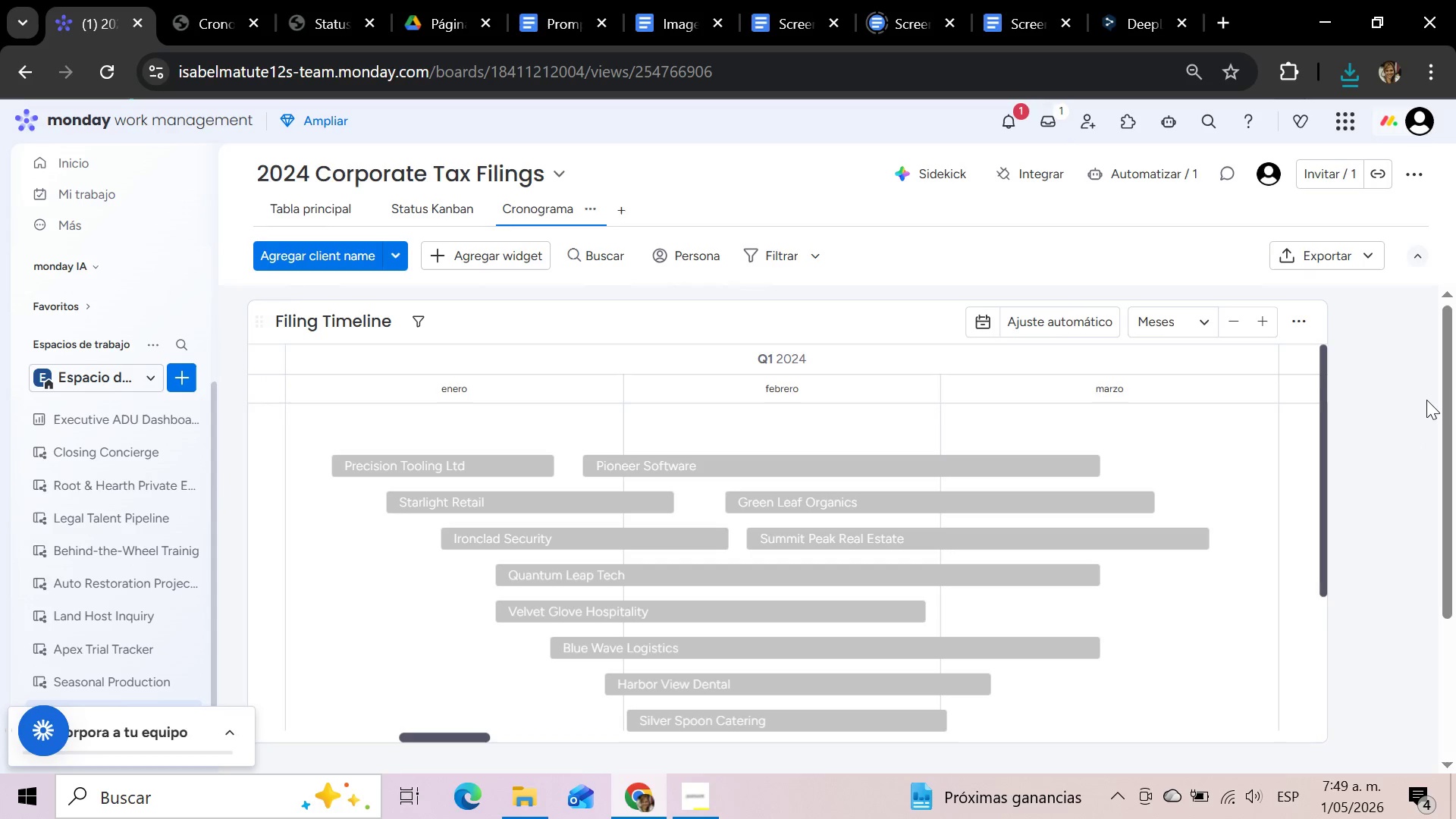 
left_click([1403, 394])
 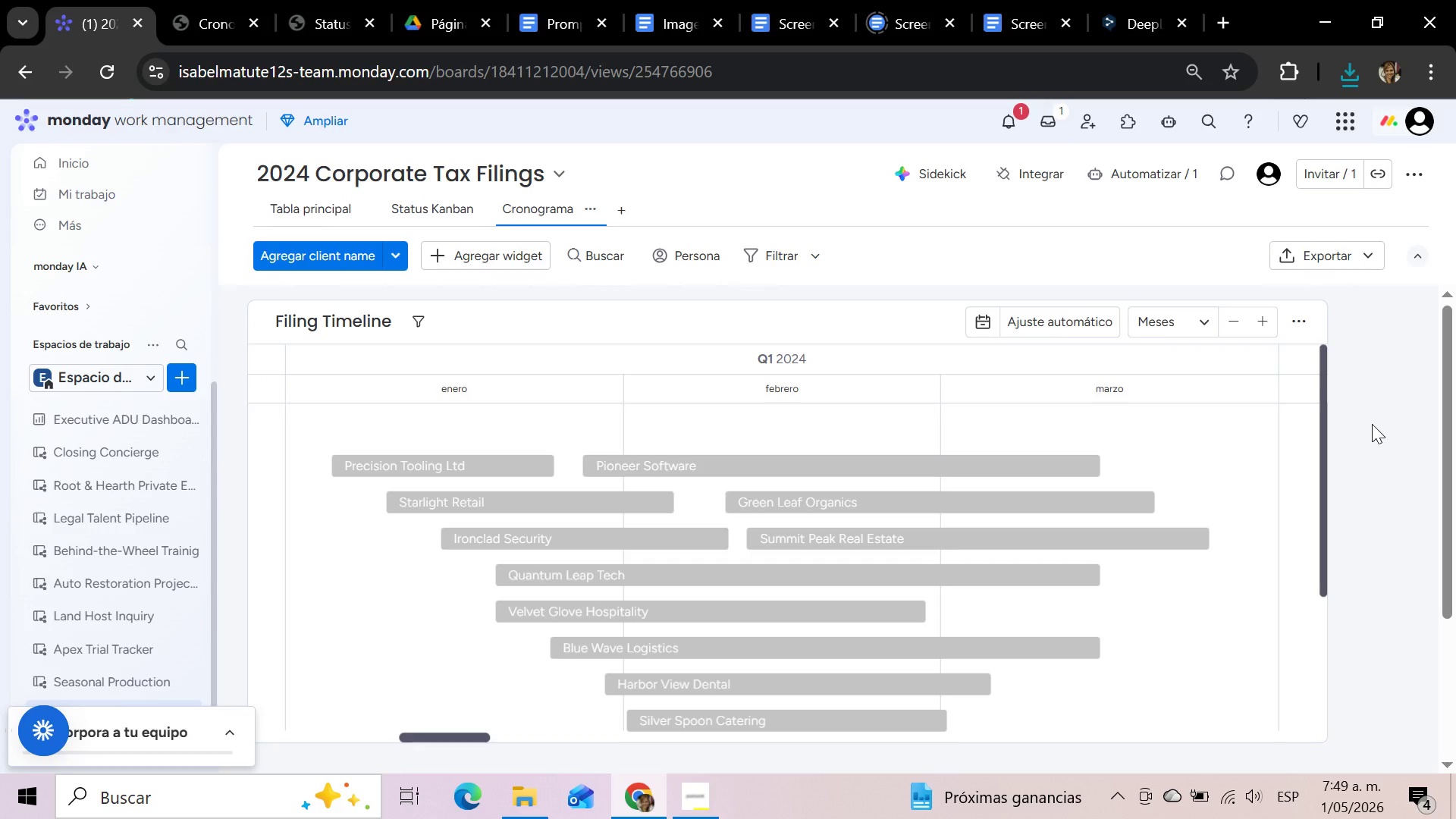 
wait(5.55)
 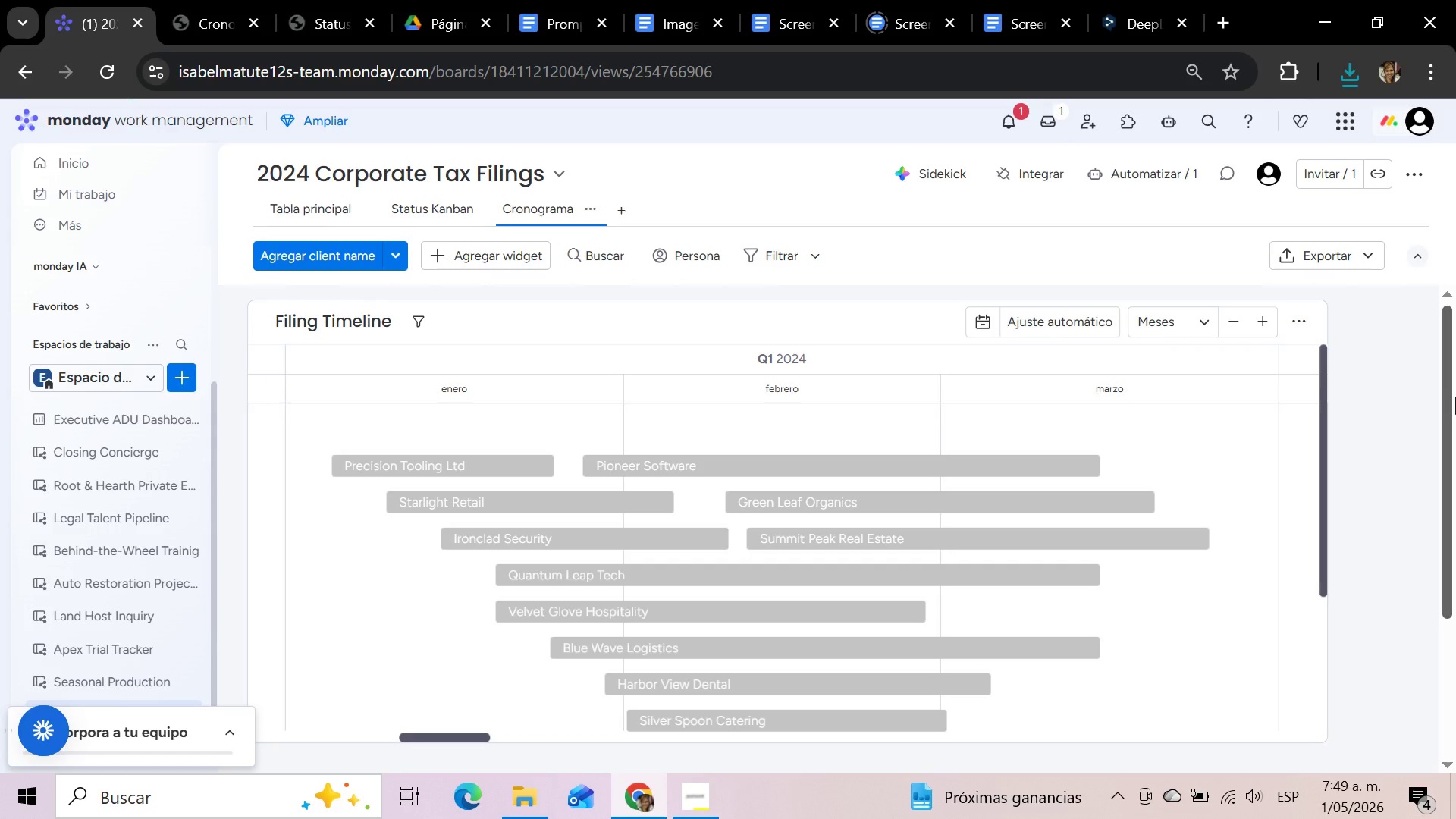 
left_click([1372, 424])
 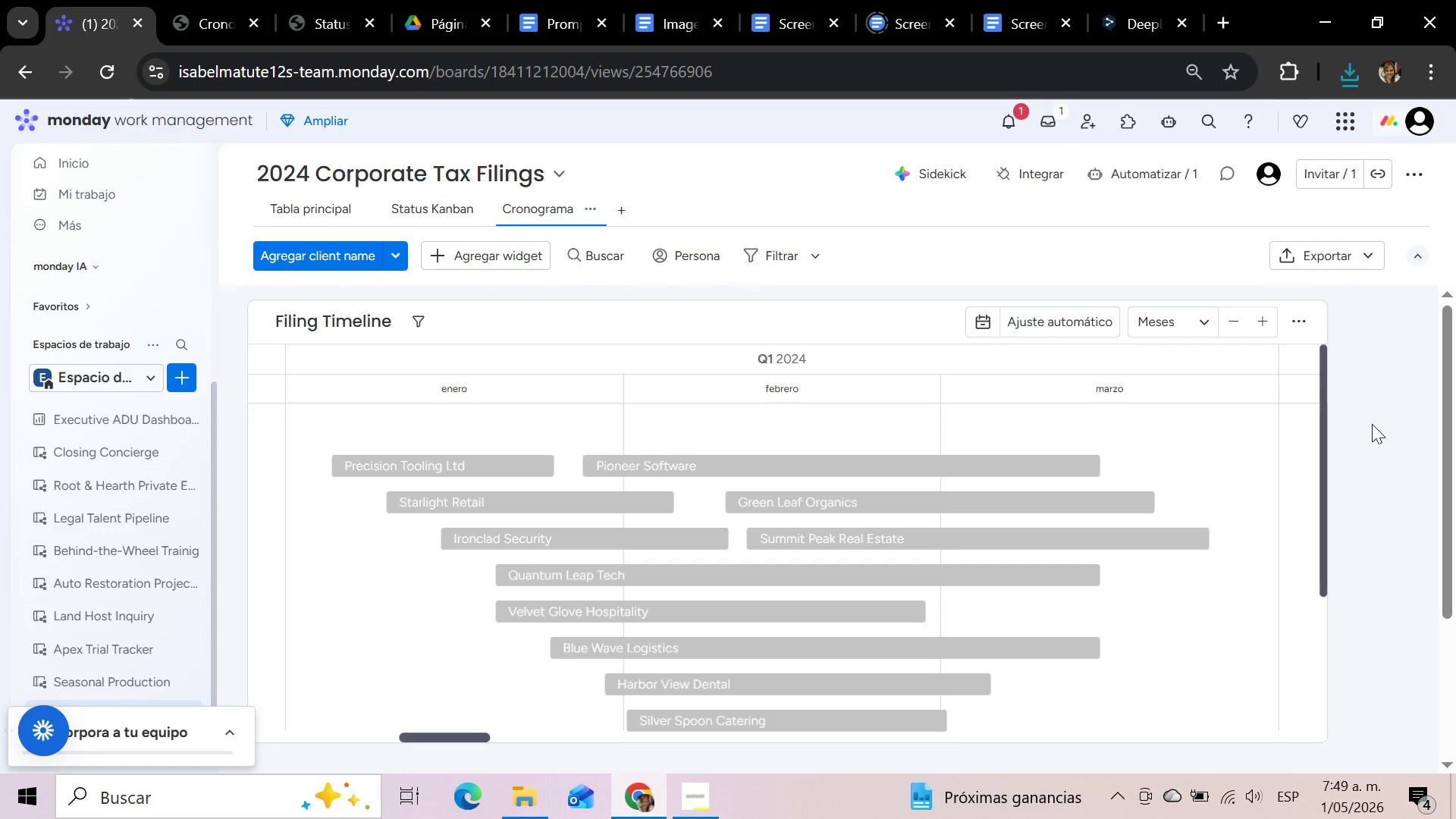 
scroll: coordinate [1372, 424], scroll_direction: down, amount: 2.0
 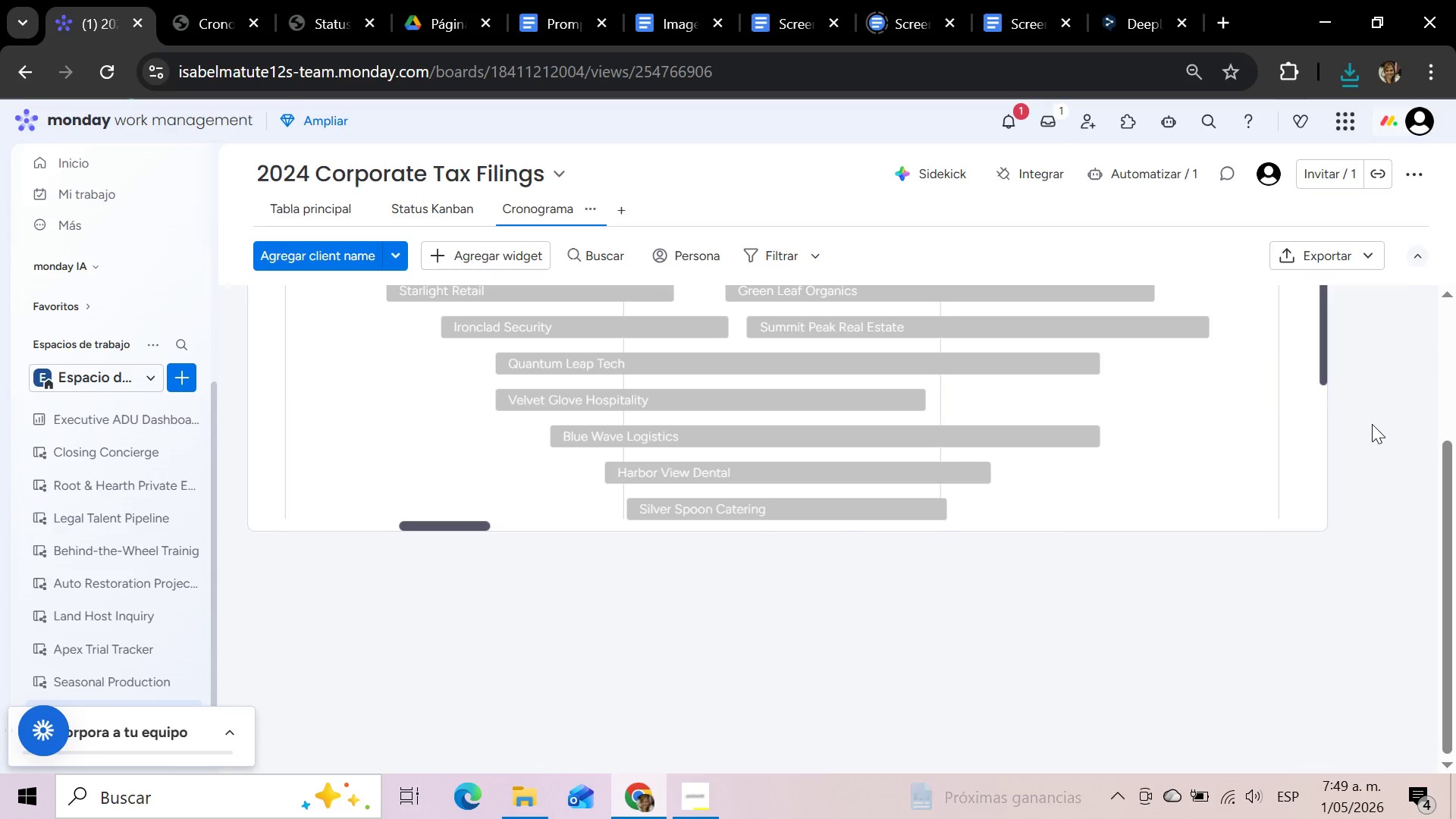 
scroll: coordinate [1372, 424], scroll_direction: up, amount: 4.0
 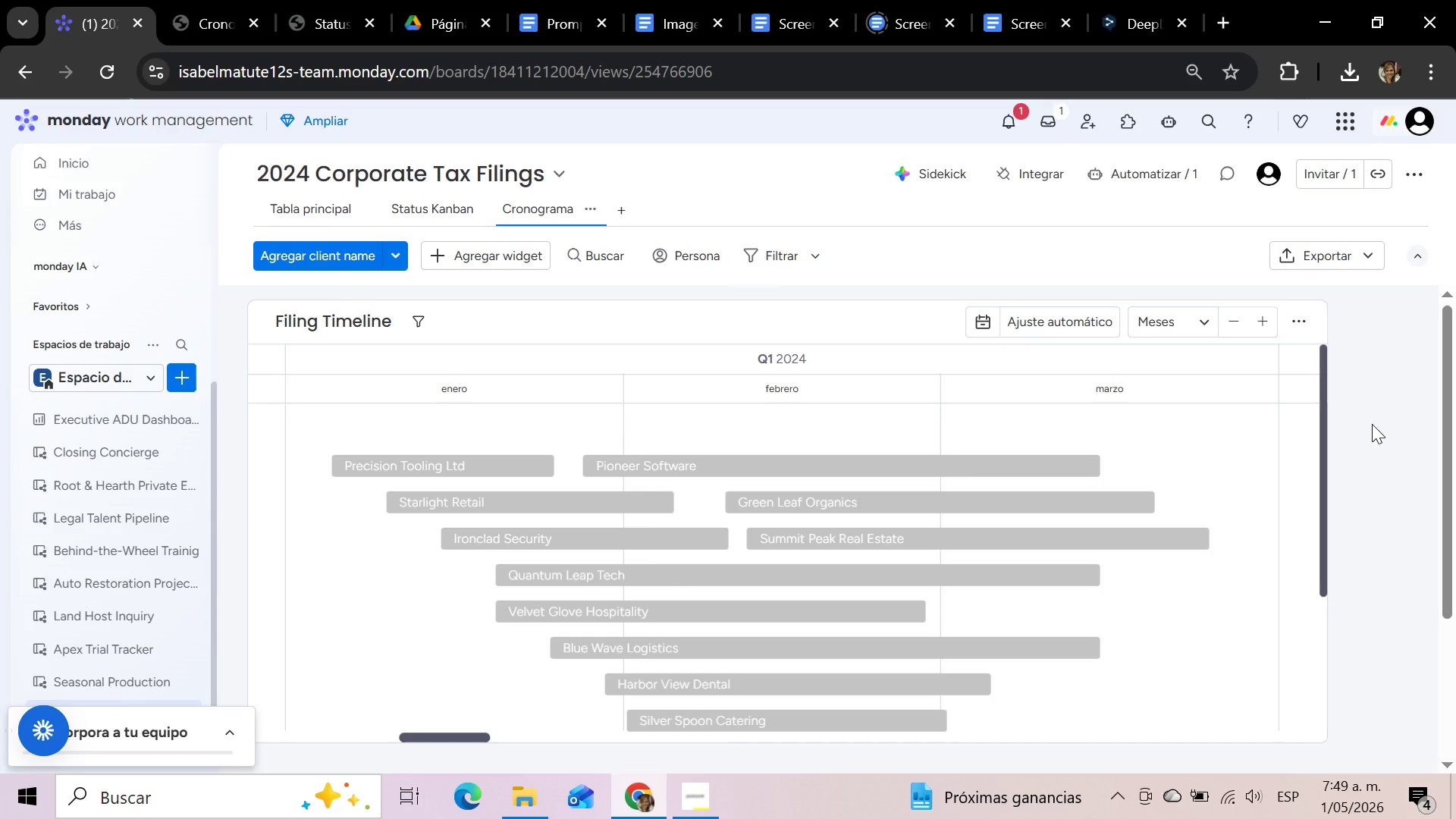 
wait(31.92)
 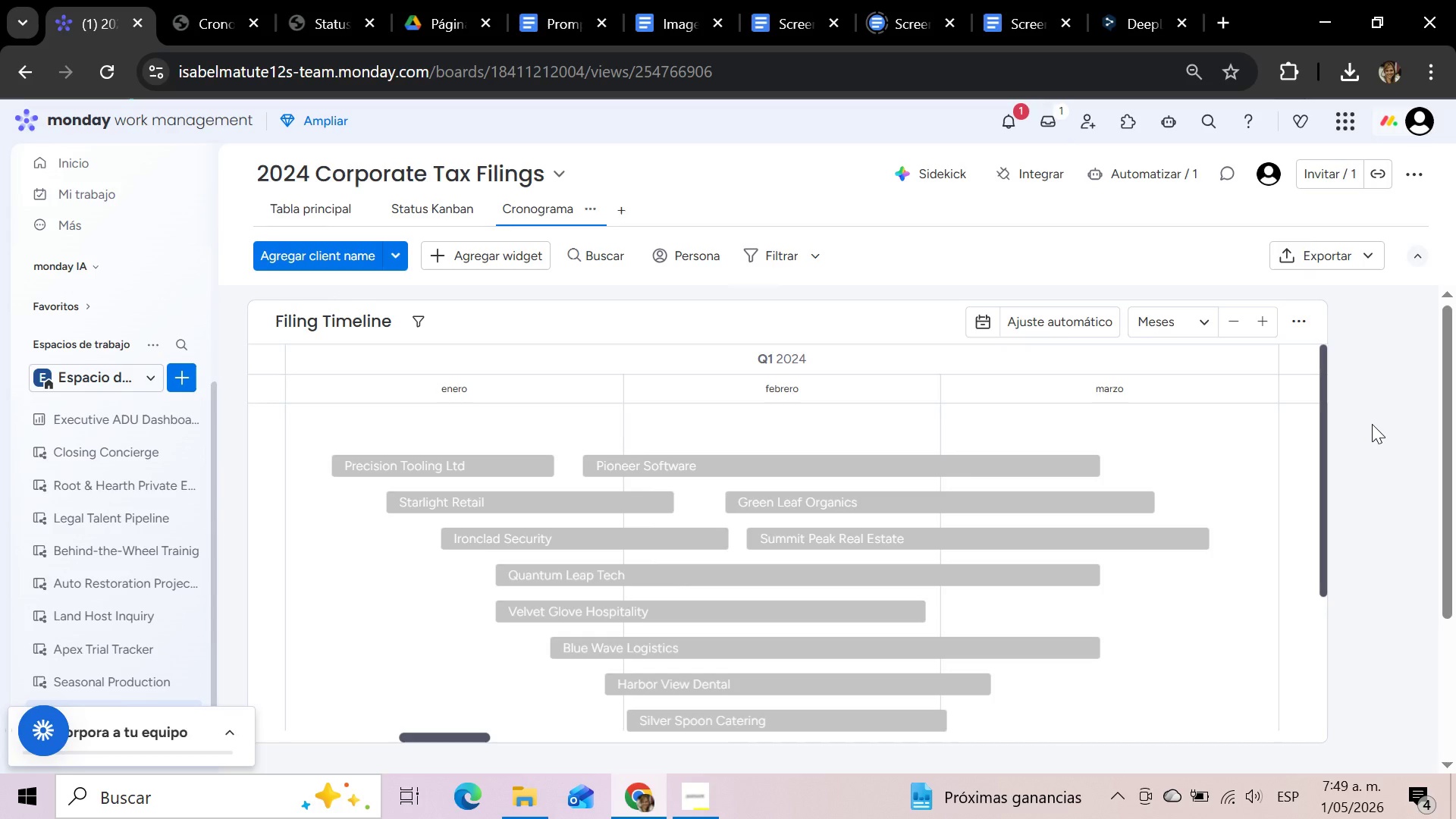 
left_click([304, 218])
 